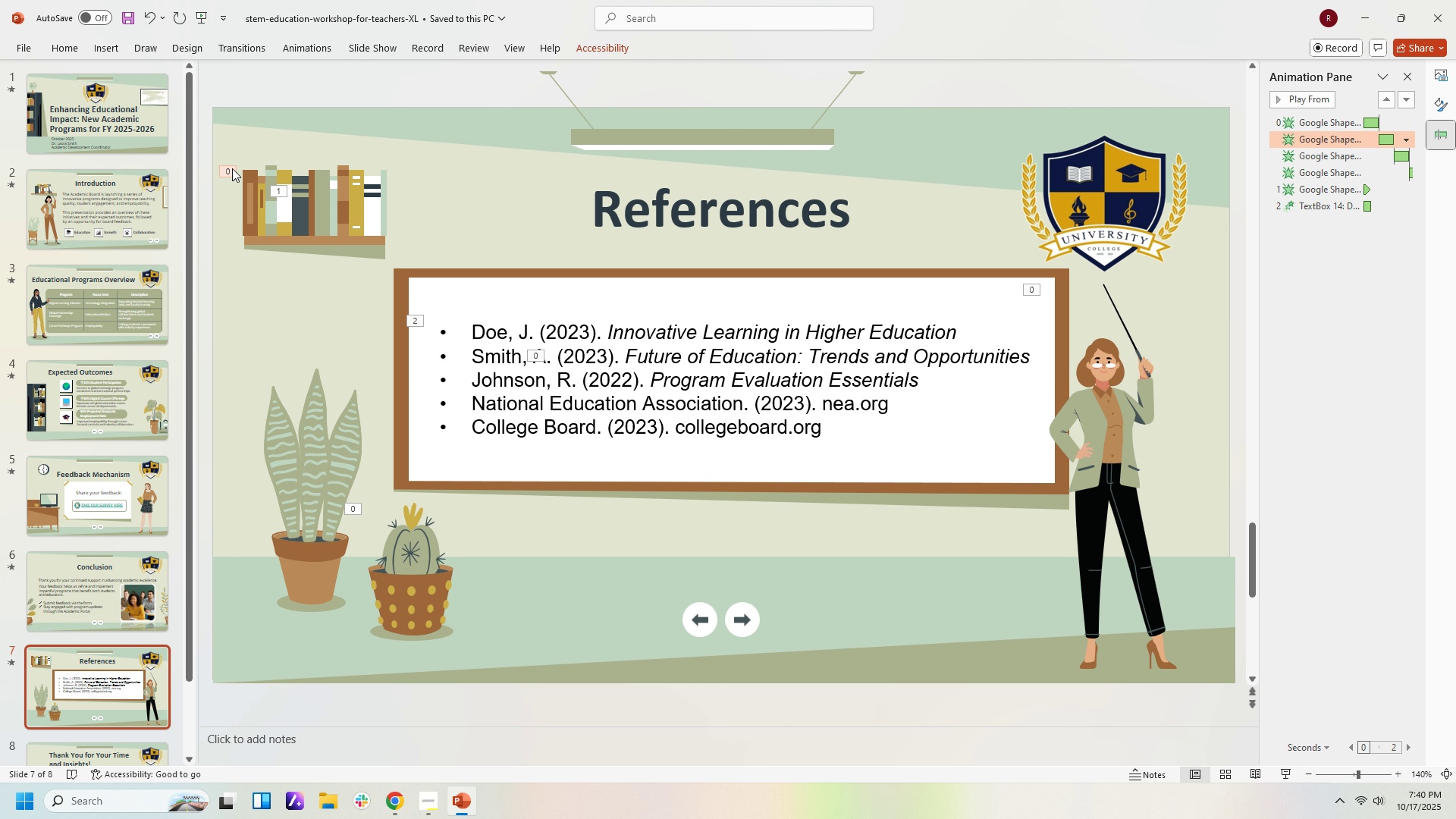 
left_click([232, 168])
 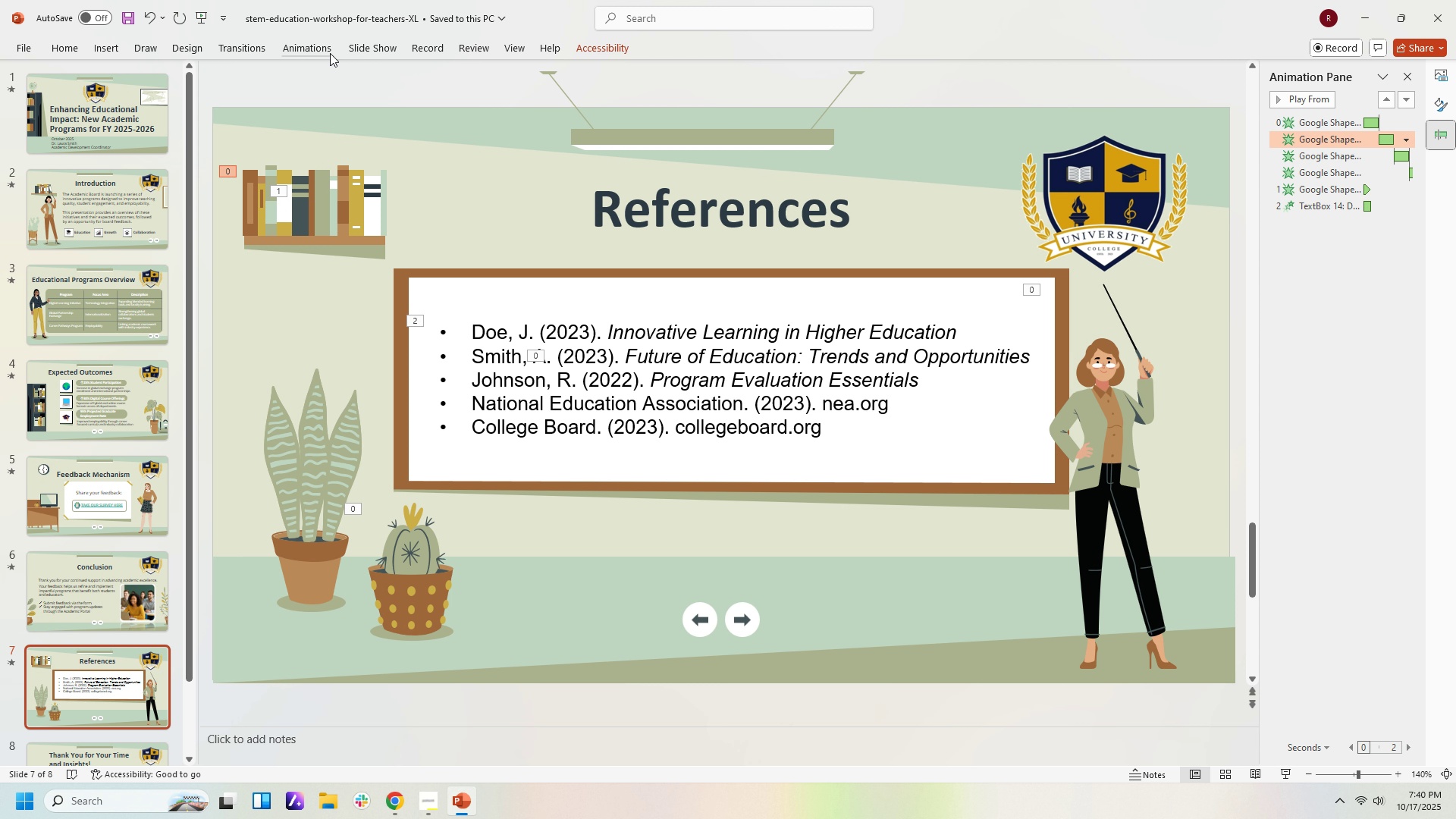 
left_click([318, 46])
 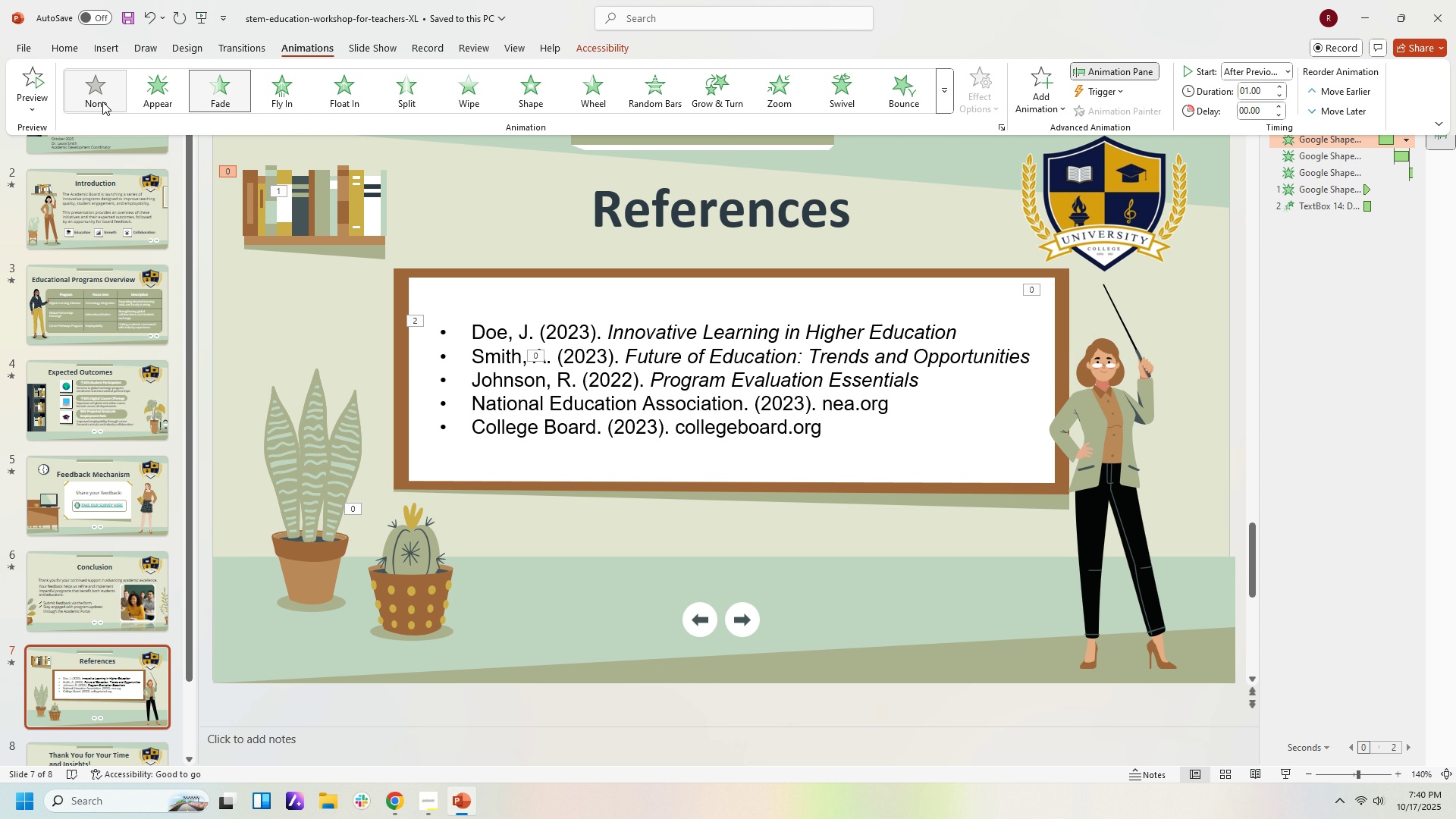 
left_click([102, 102])
 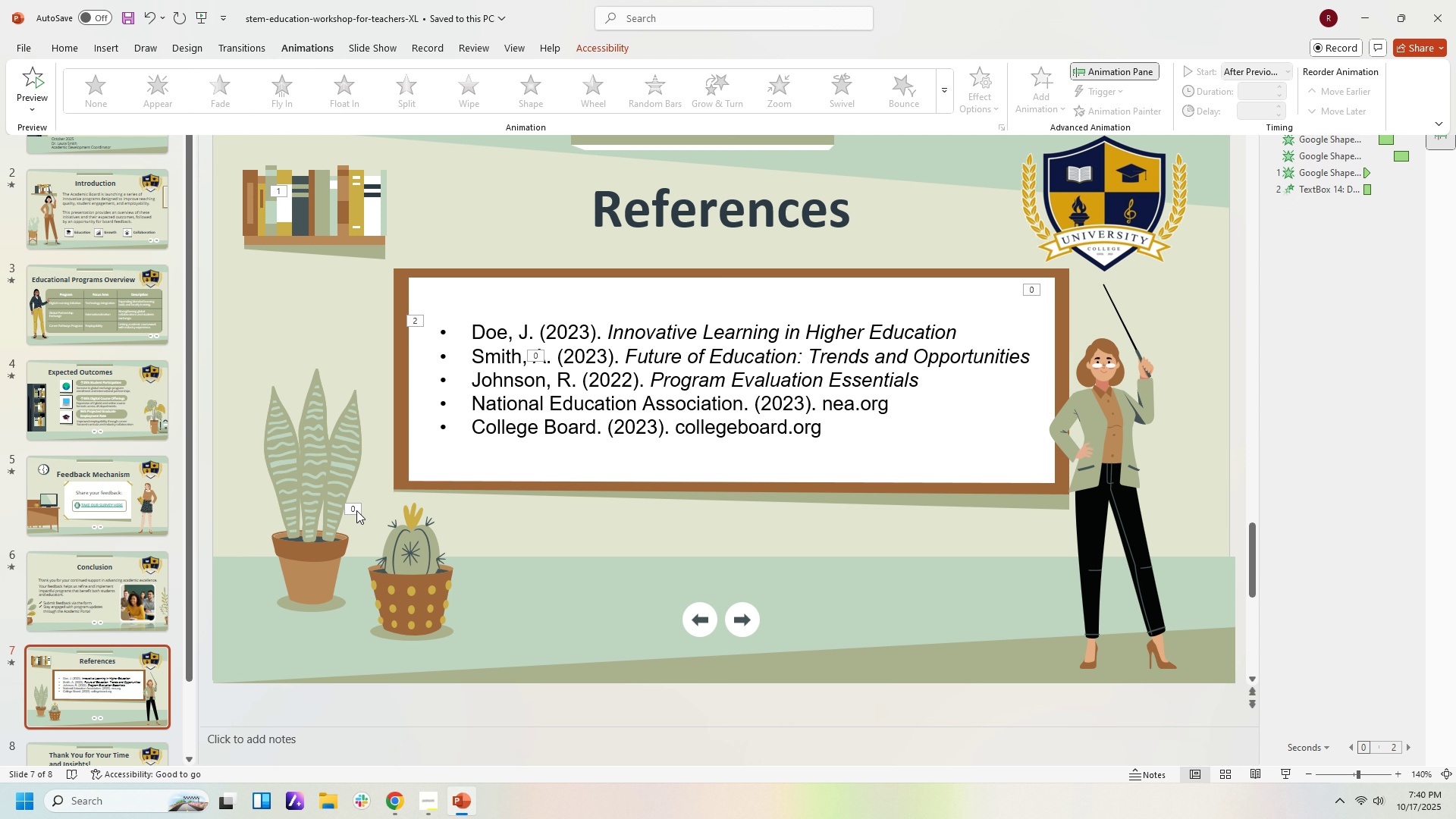 
left_click([356, 510])
 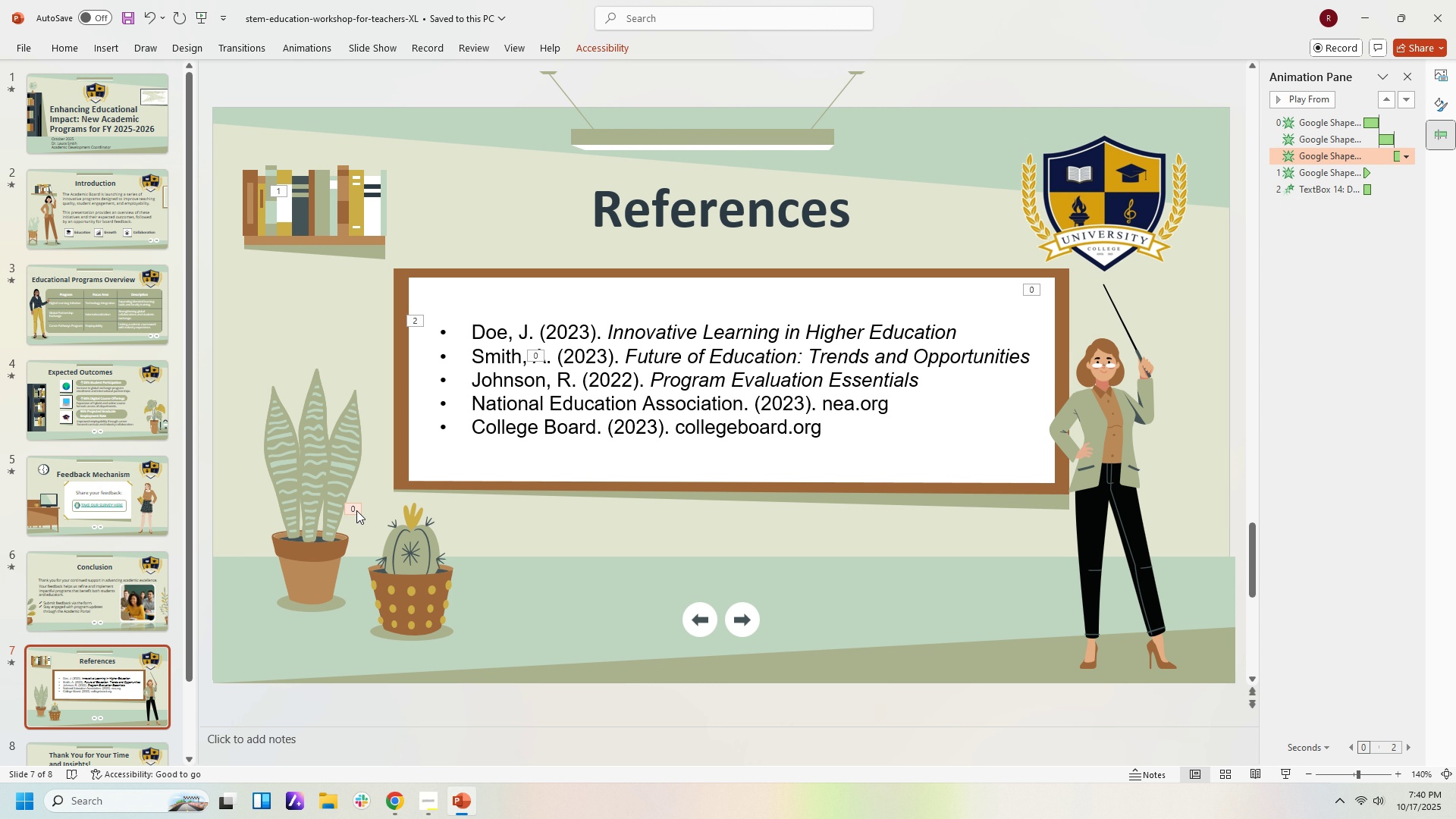 
left_click([356, 510])
 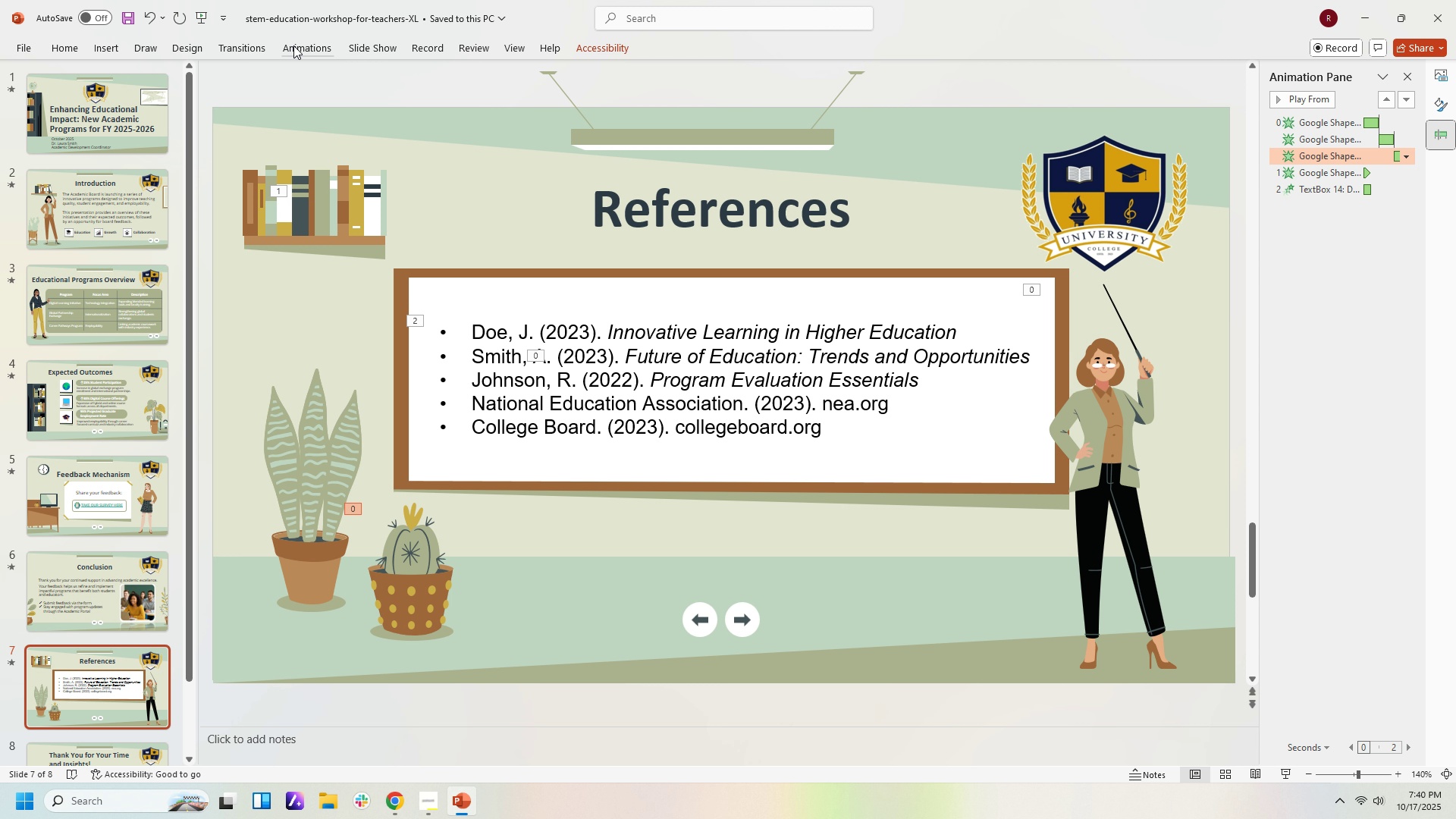 
left_click([298, 45])
 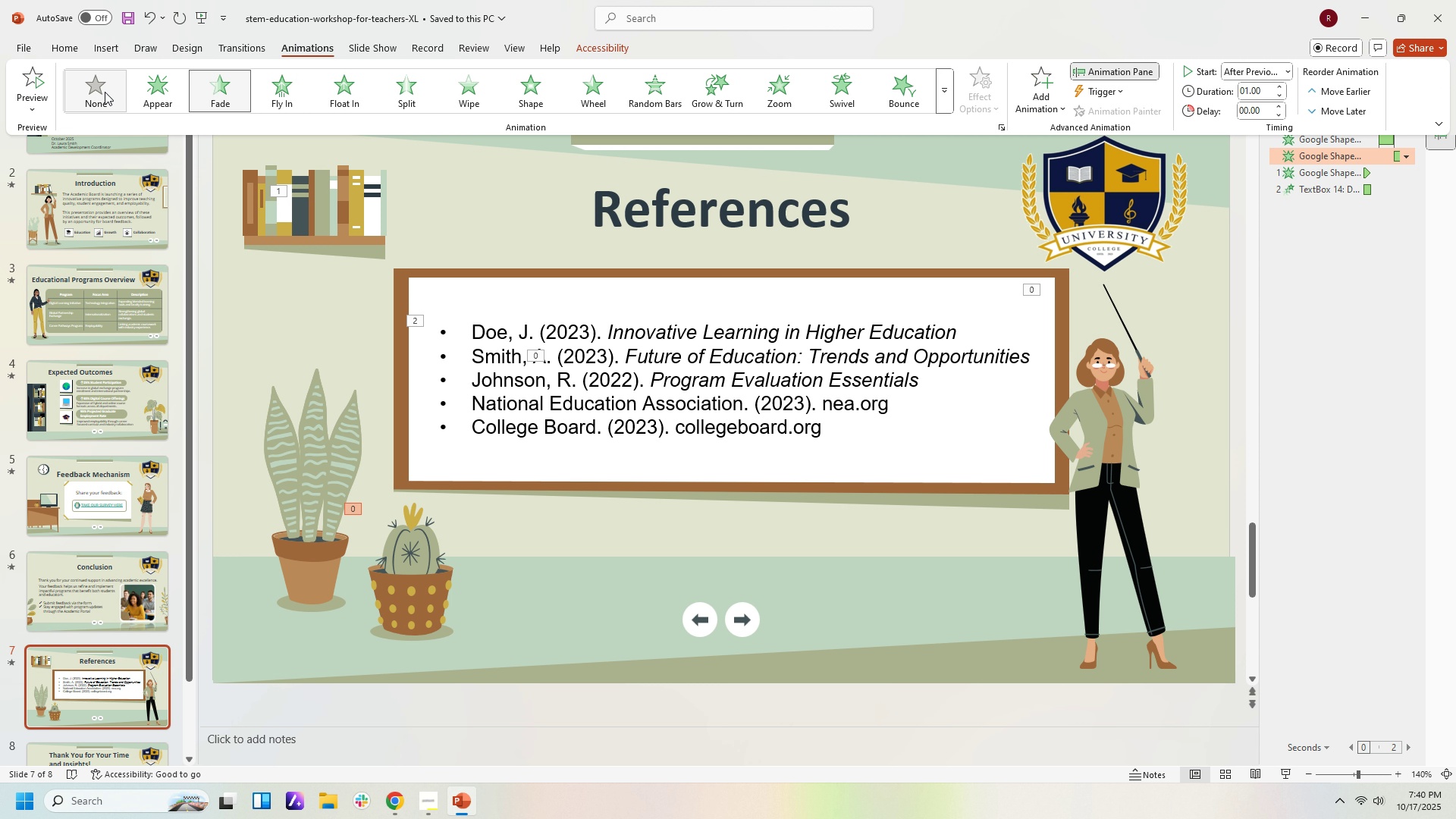 
left_click([104, 92])
 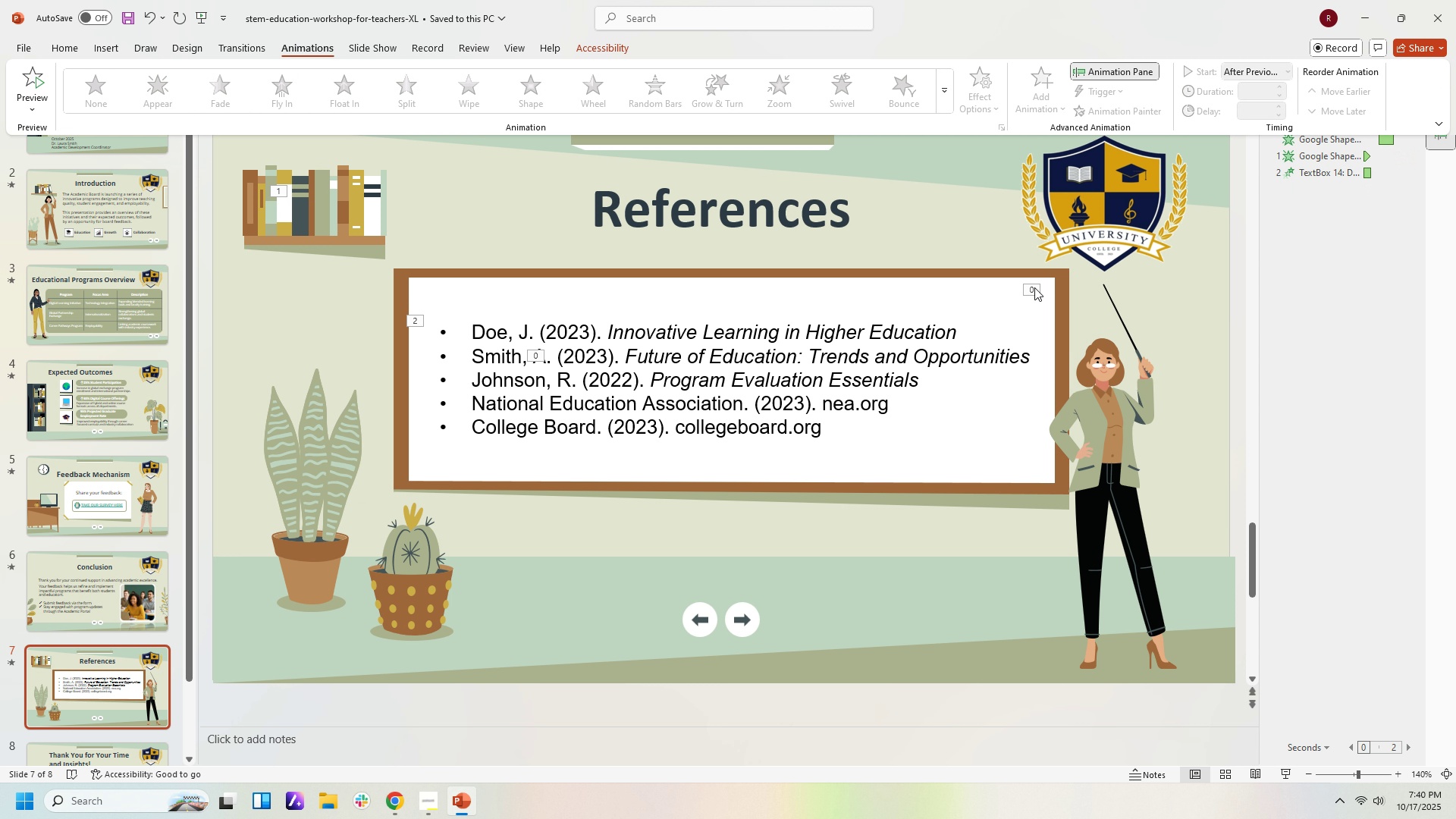 
left_click([1034, 287])
 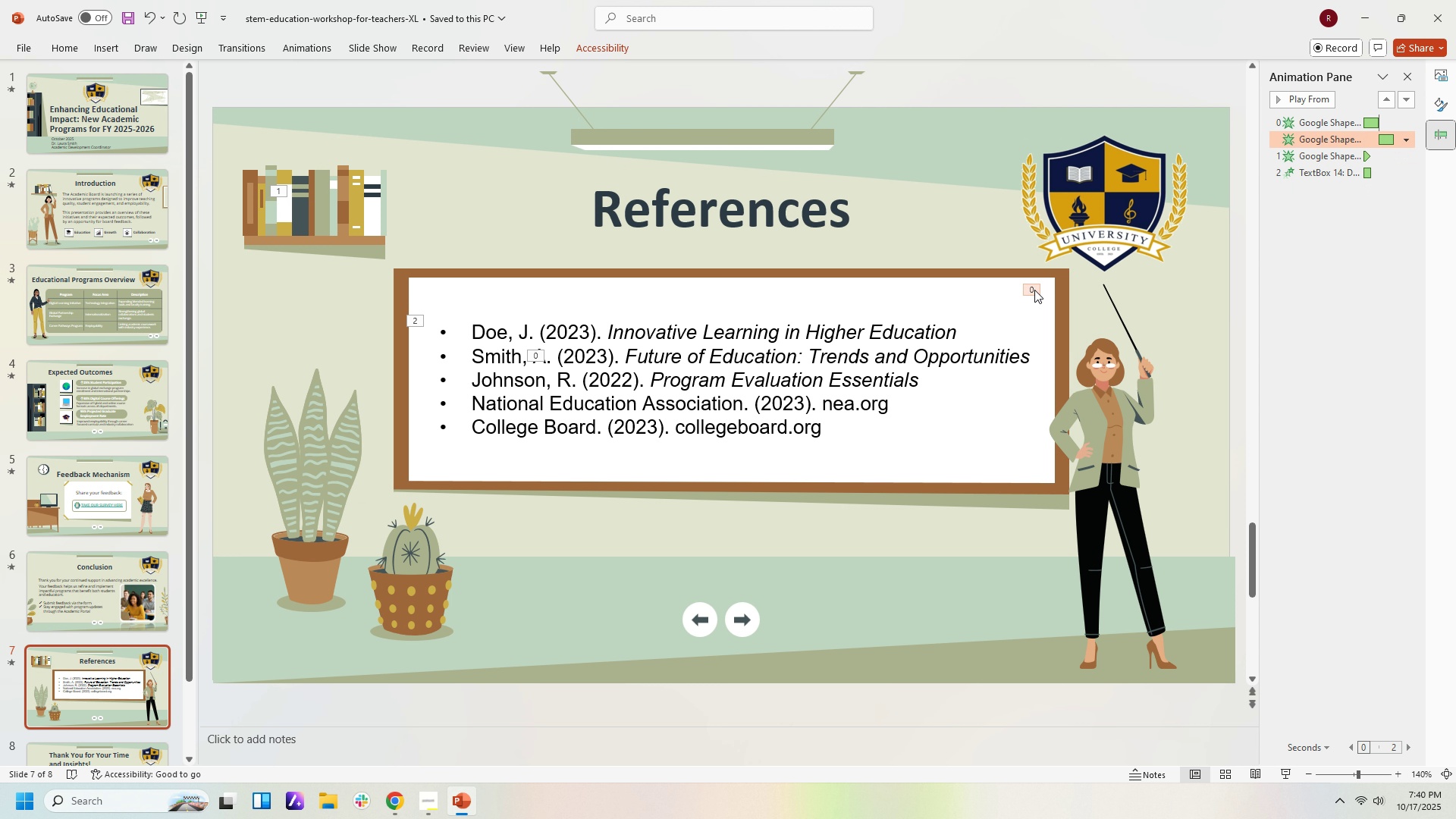 
double_click([1034, 290])
 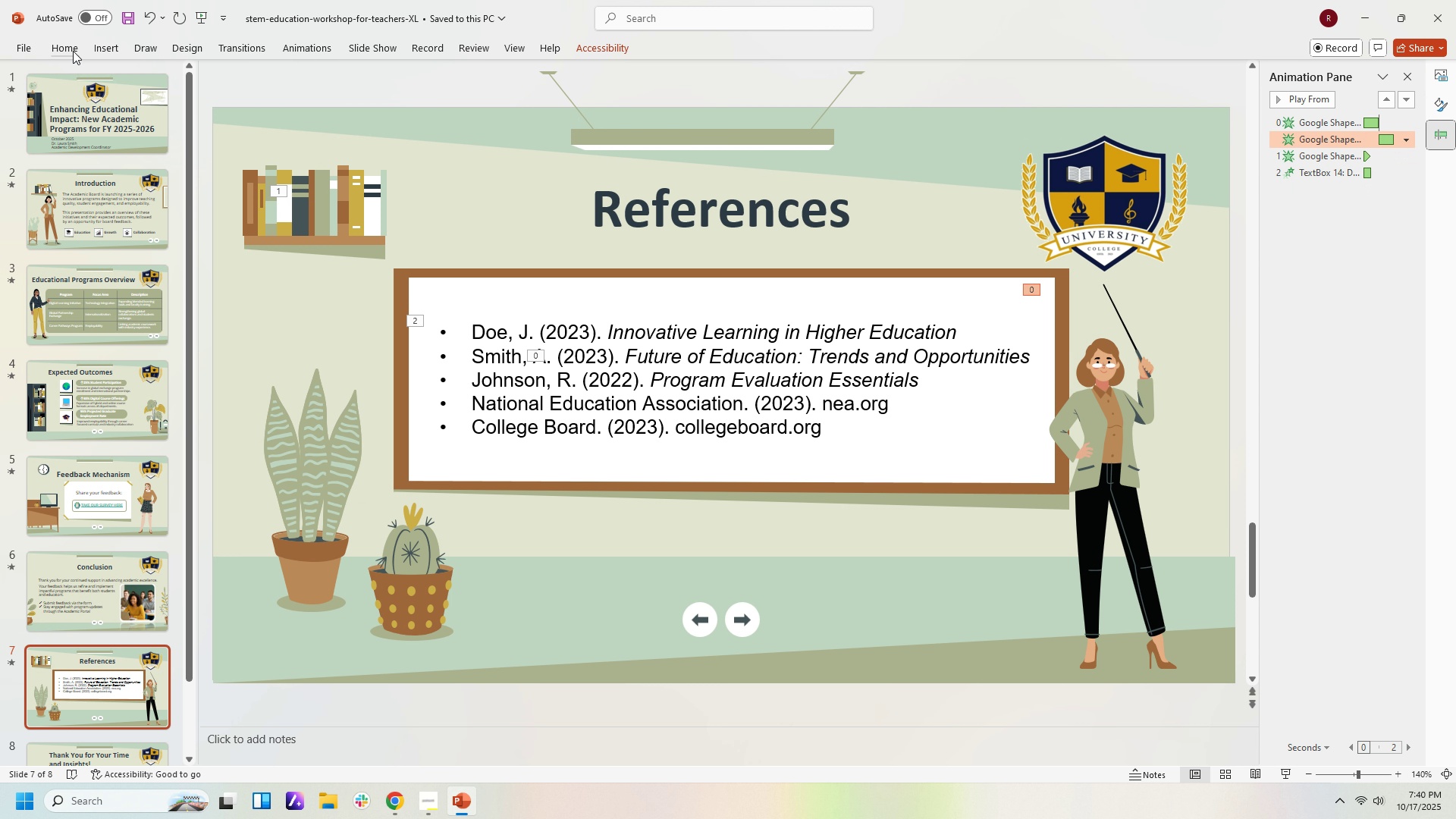 
left_click([73, 49])
 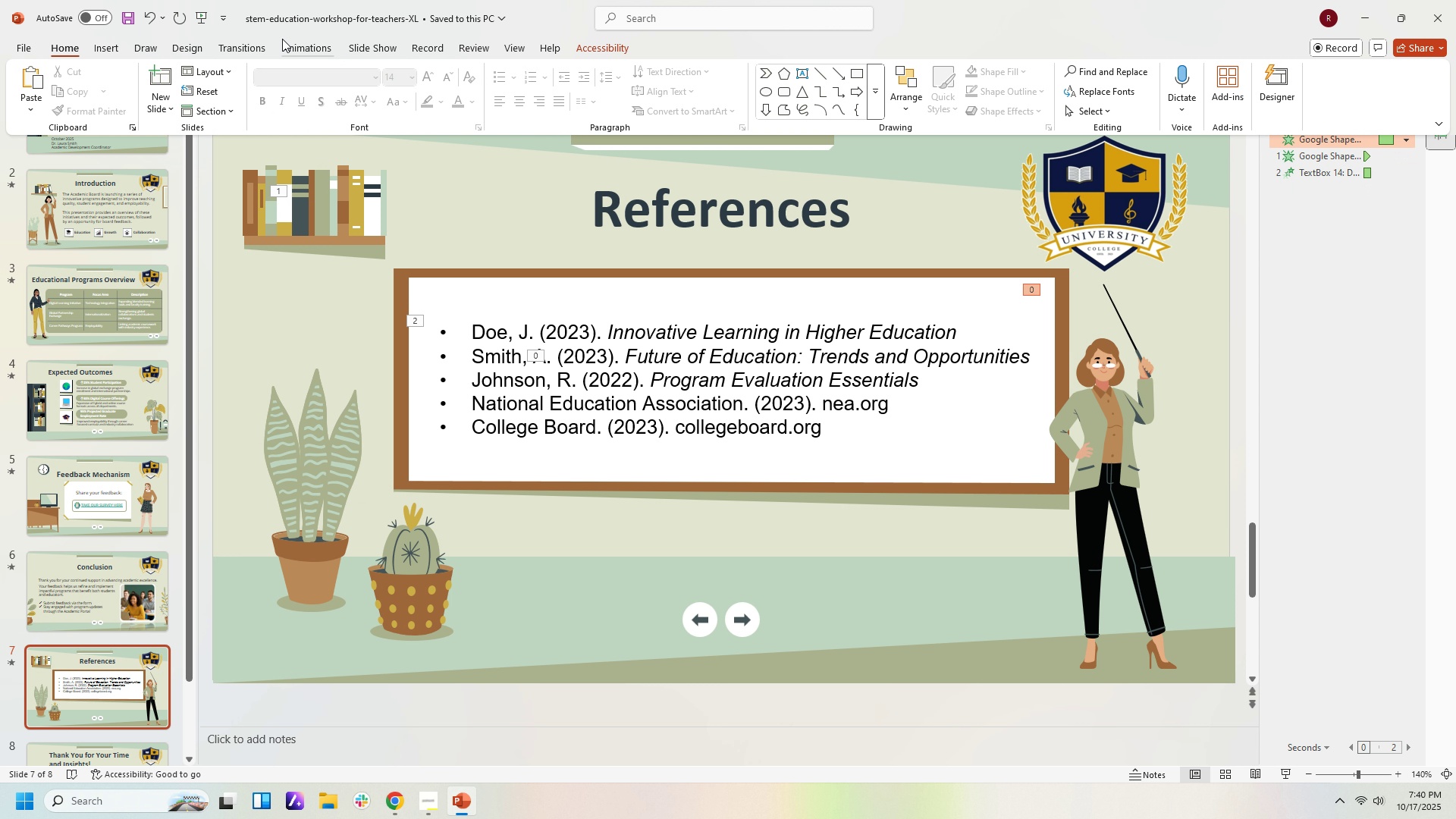 
left_click([287, 43])
 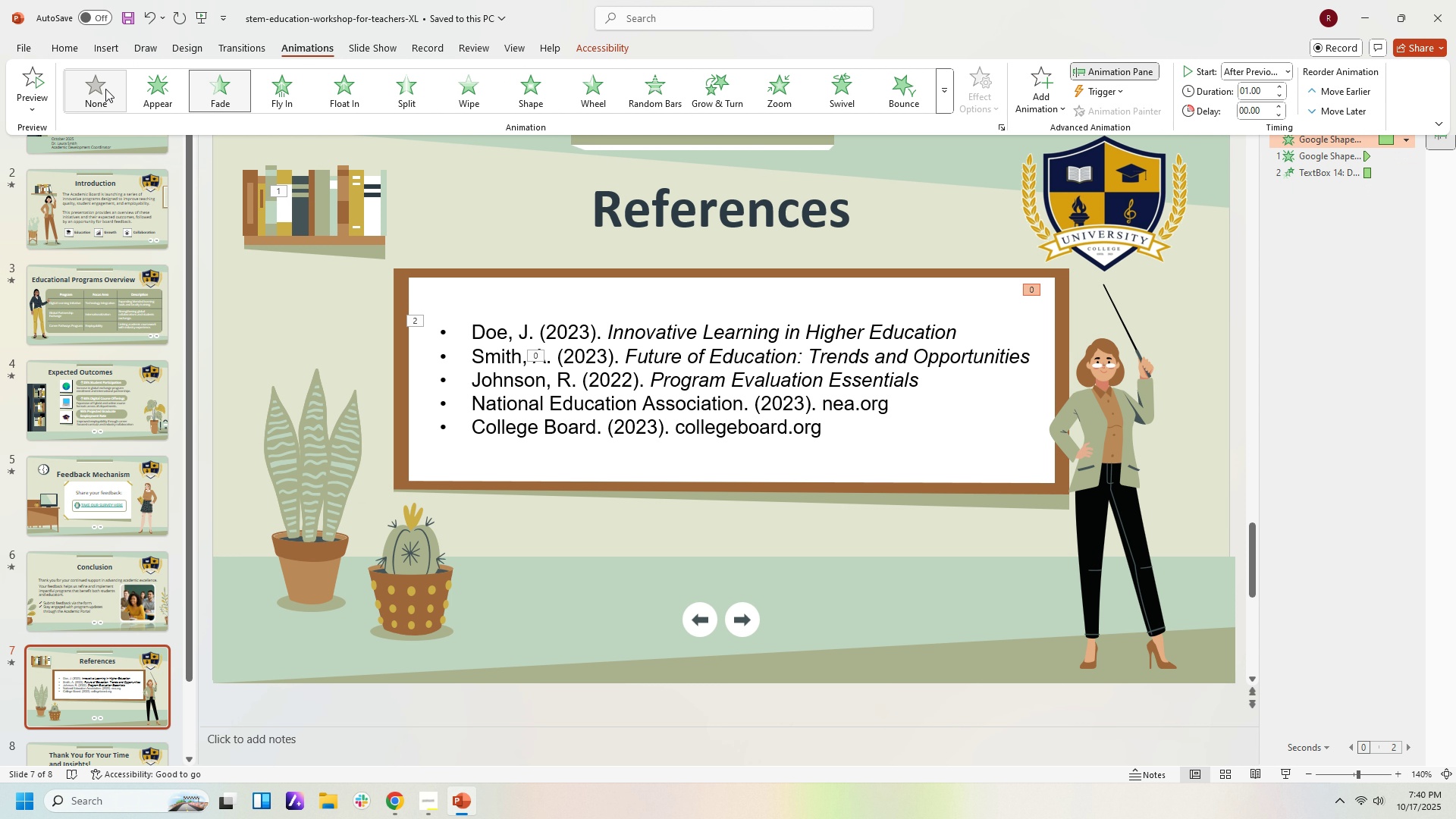 
left_click([105, 89])
 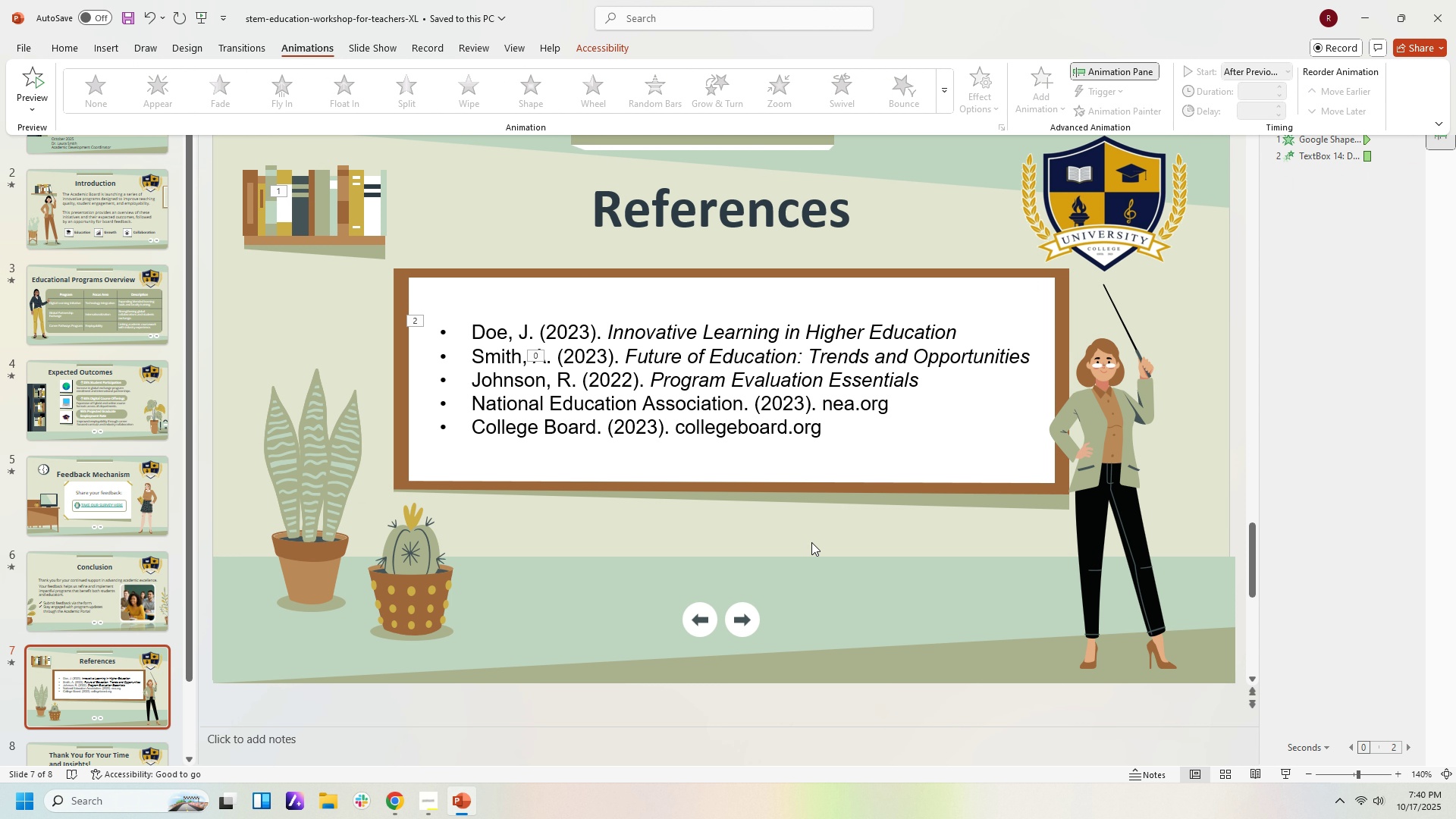 
left_click([811, 542])
 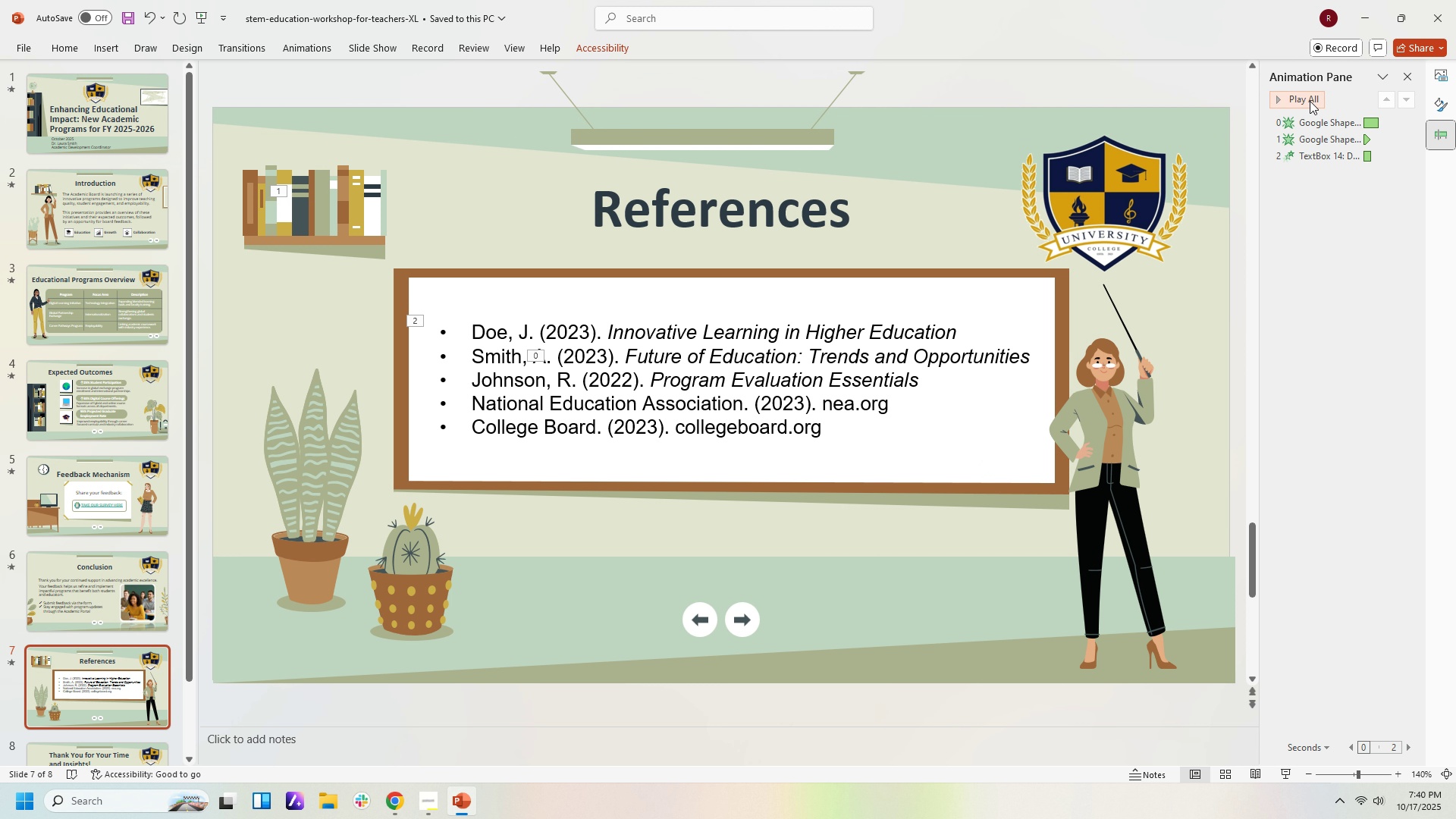 
left_click([1310, 101])
 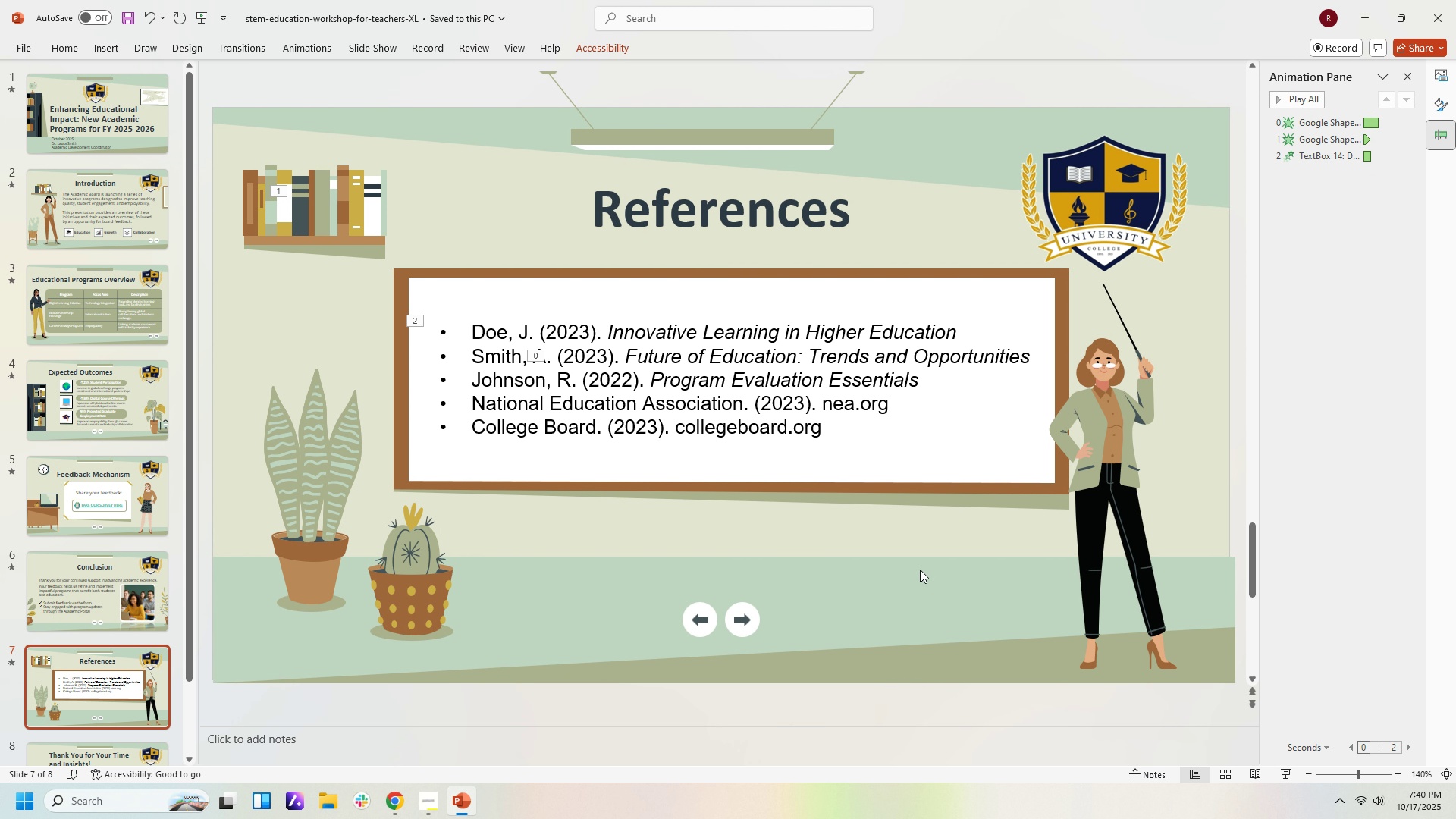 
scroll: coordinate [265, 575], scroll_direction: down, amount: 1.0
 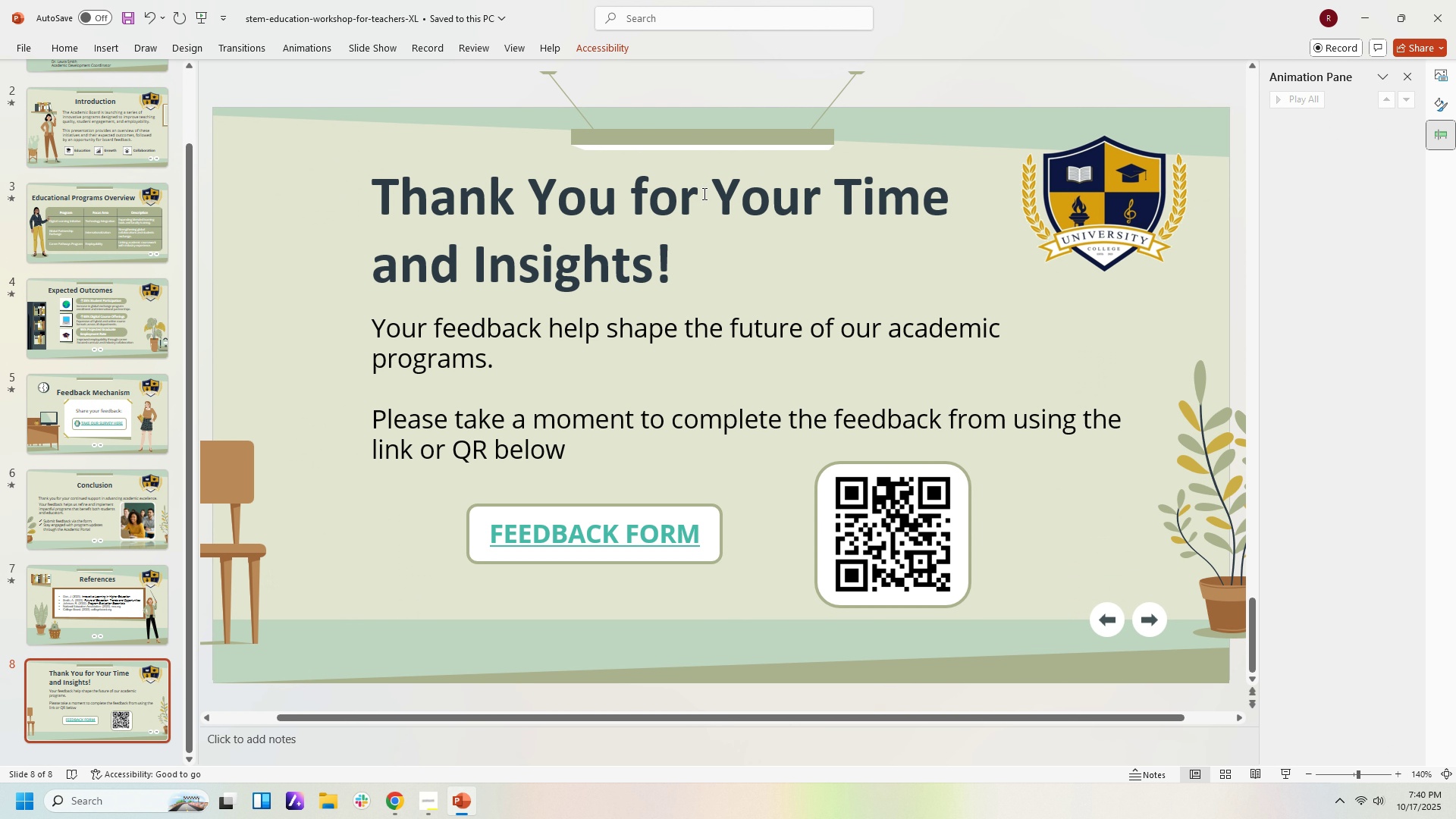 
left_click([704, 212])
 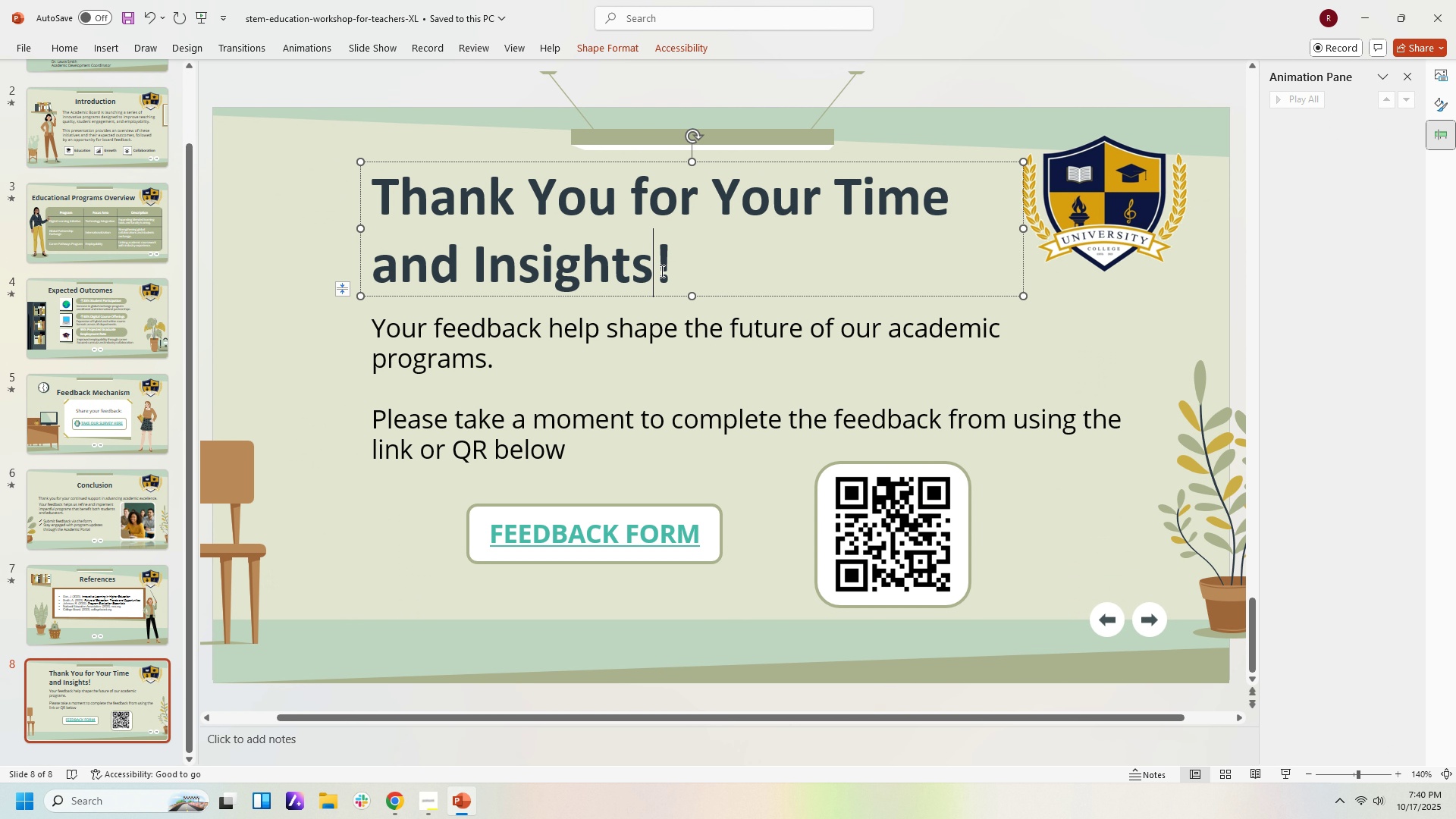 
left_click([661, 271])
 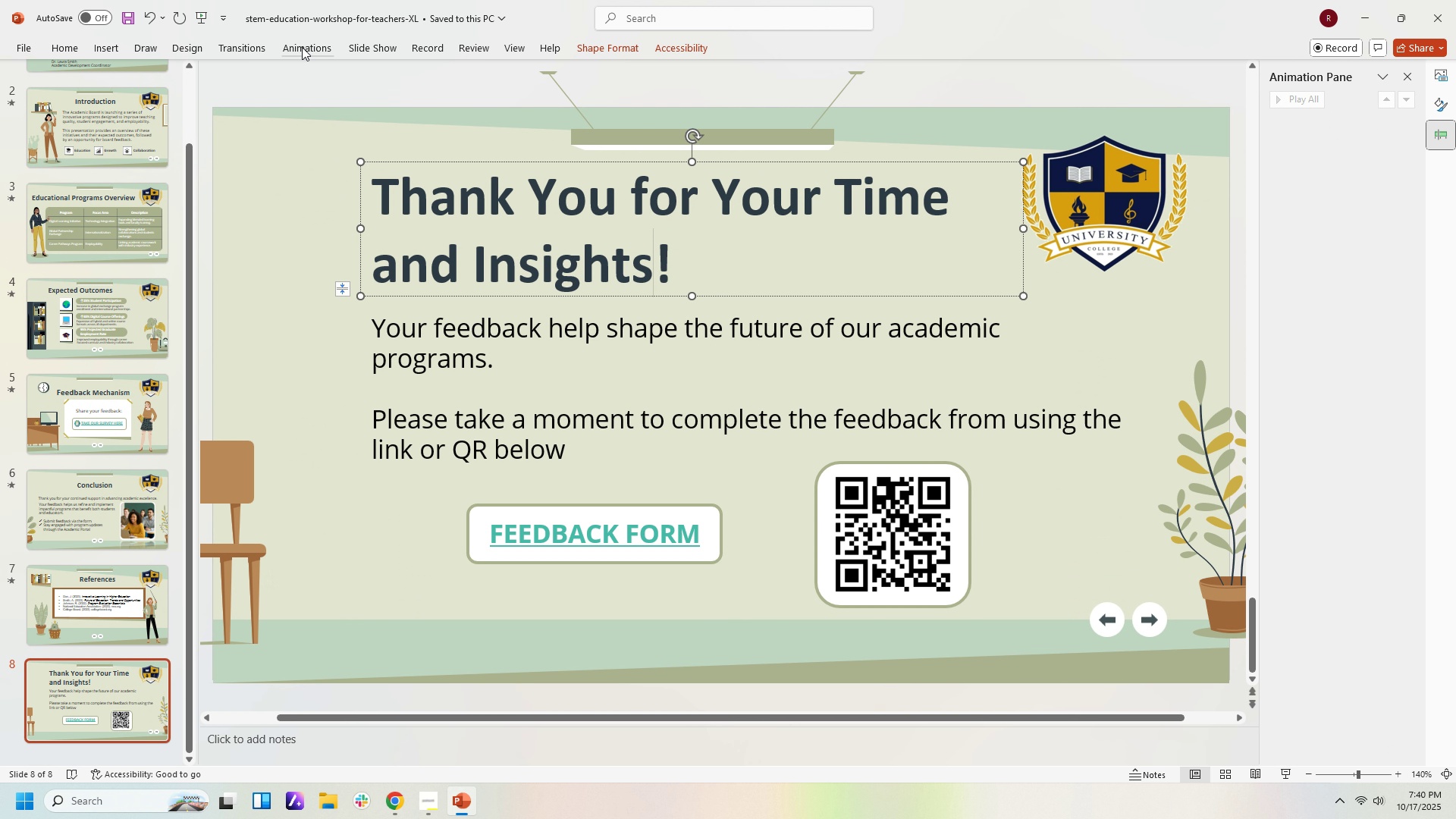 
left_click([303, 47])
 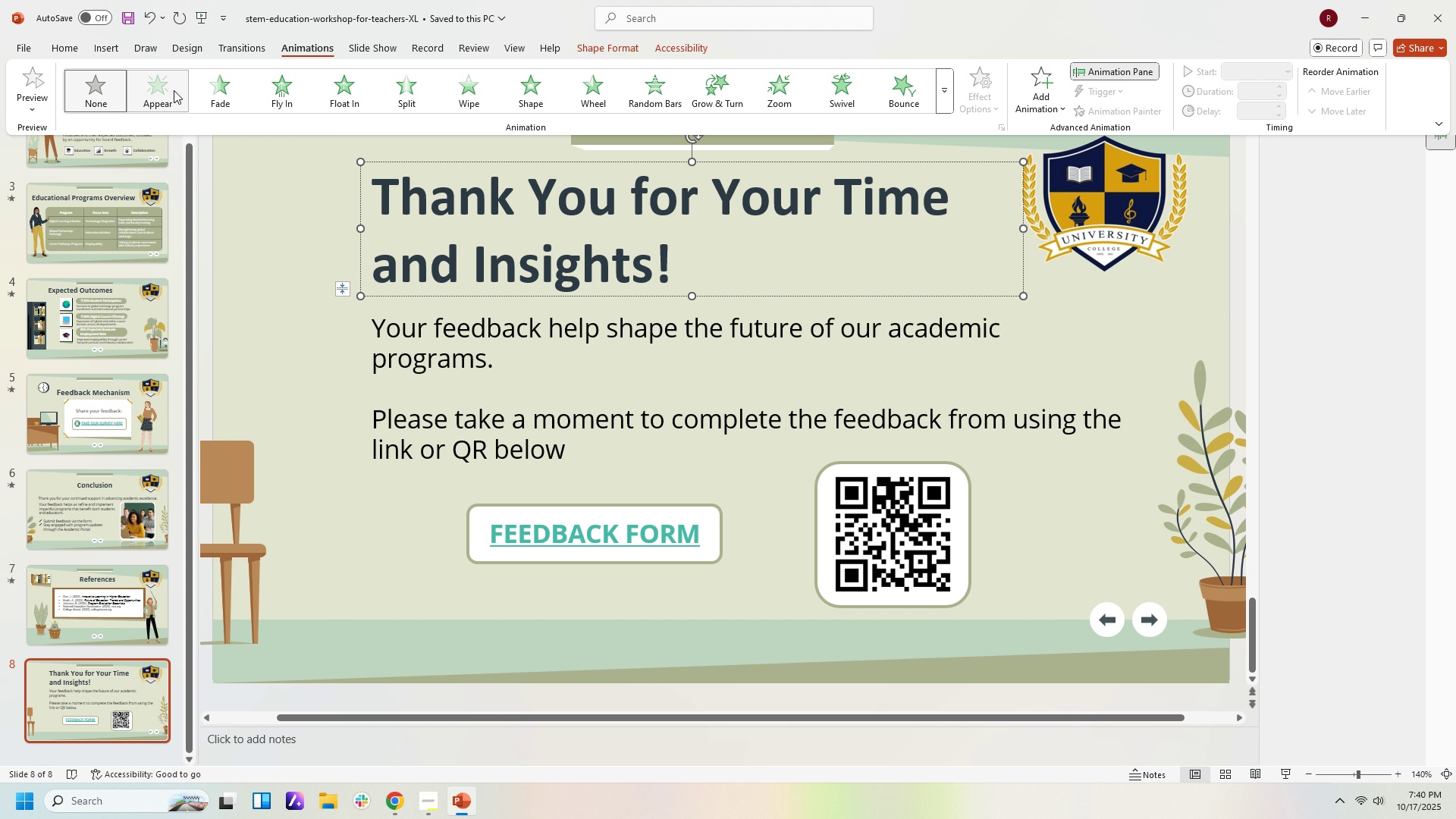 
left_click([174, 90])
 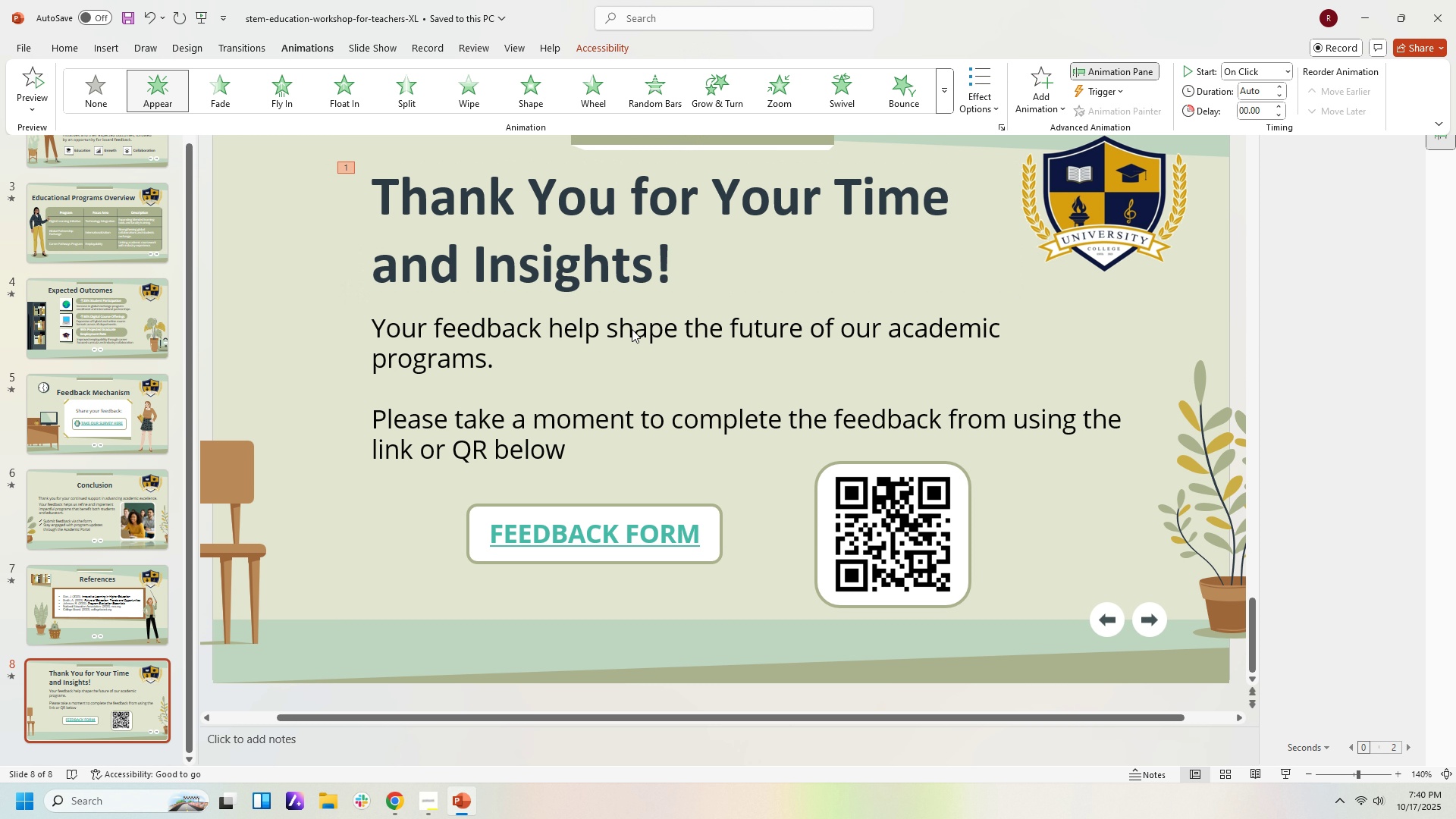 
left_click([632, 329])
 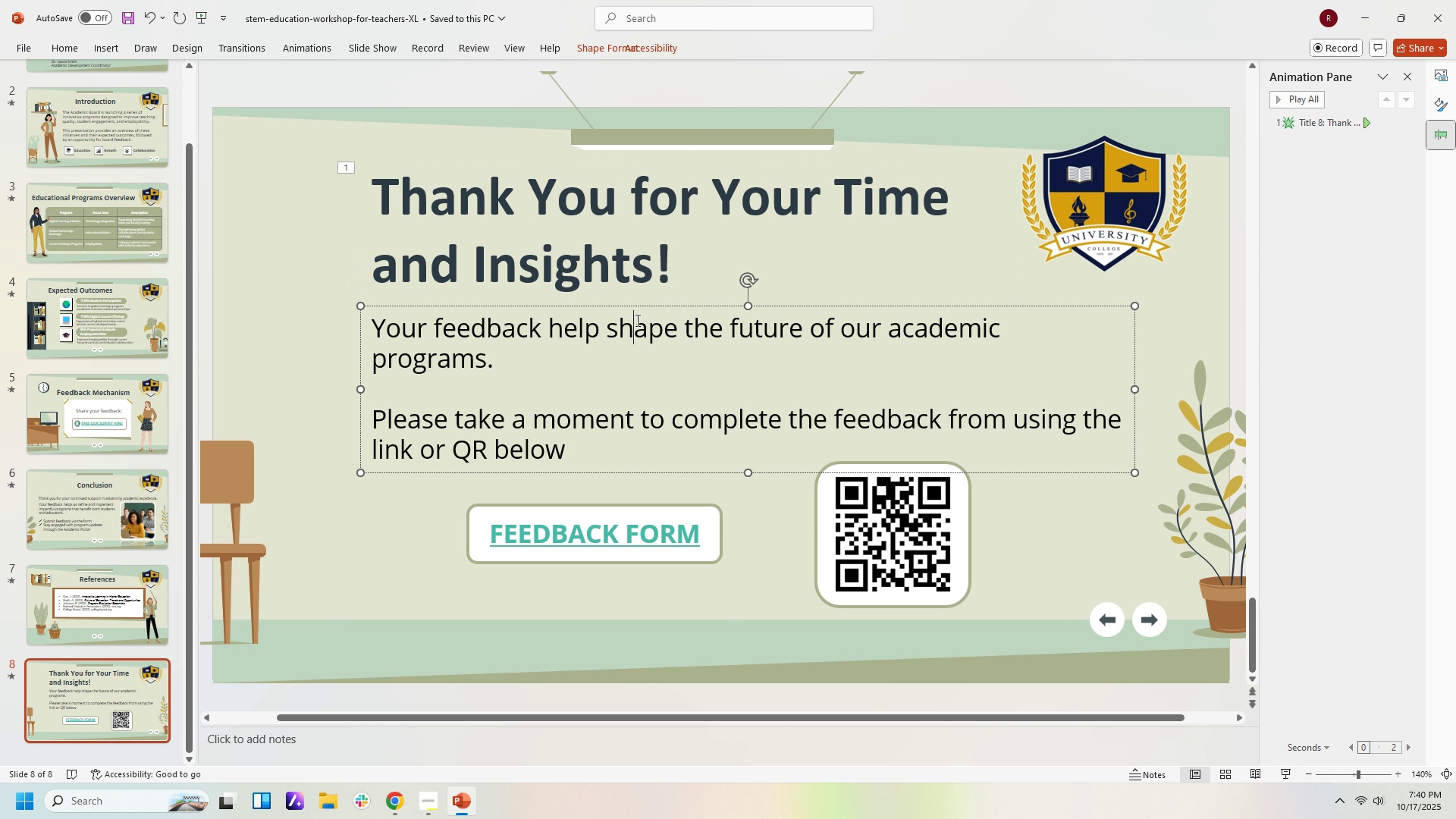 
left_click([636, 320])
 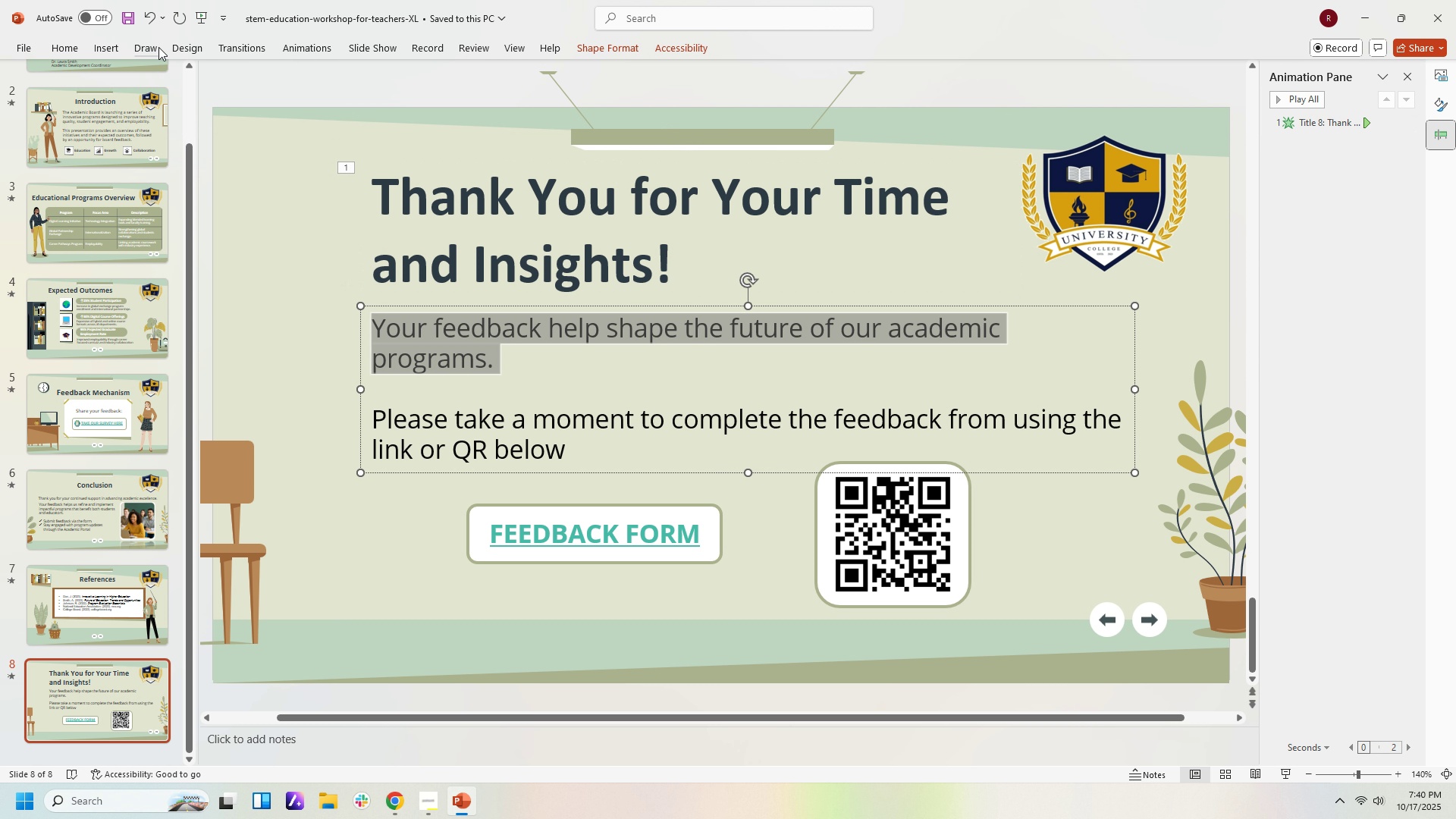 
wait(5.06)
 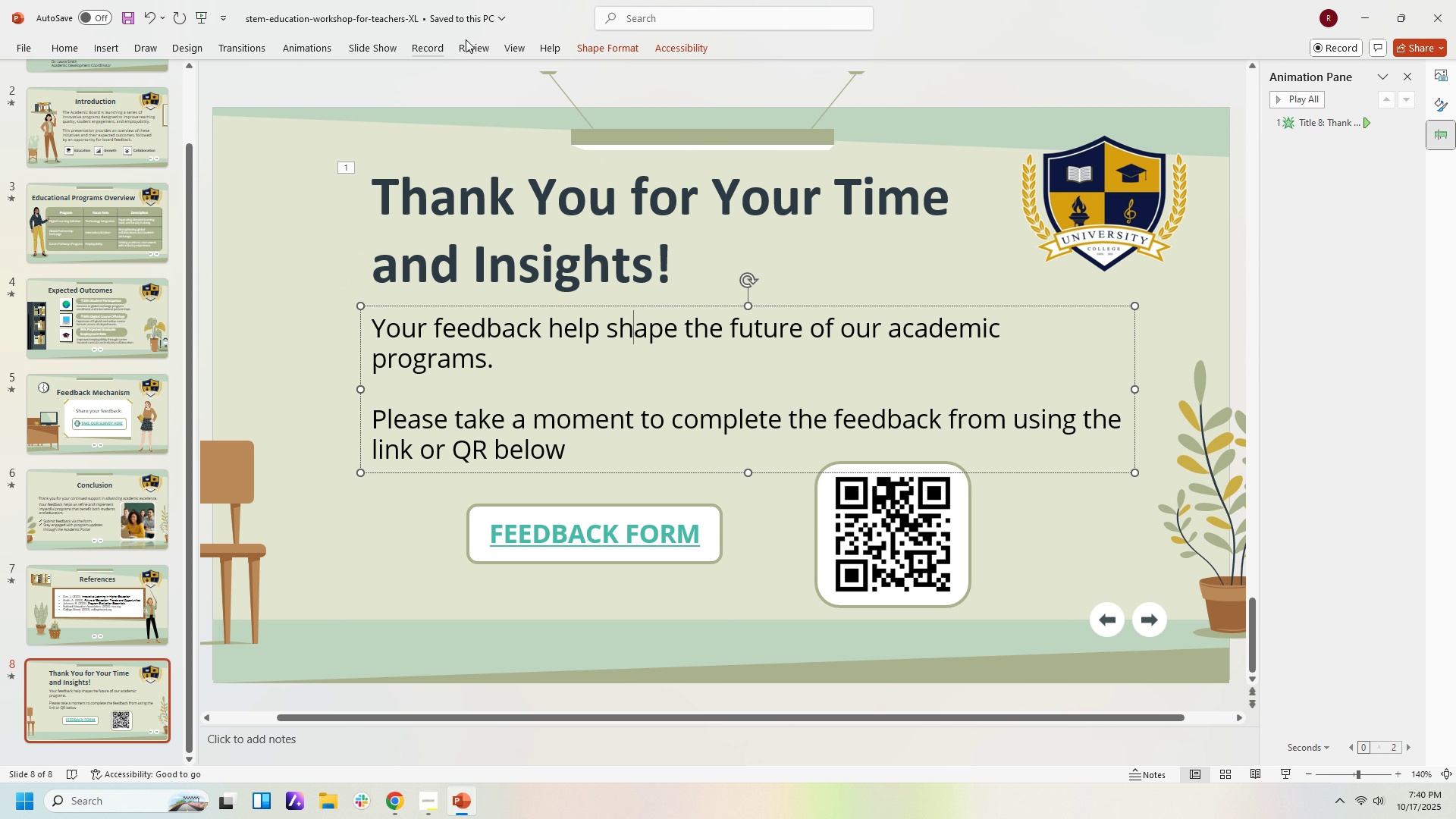 
left_click([313, 45])
 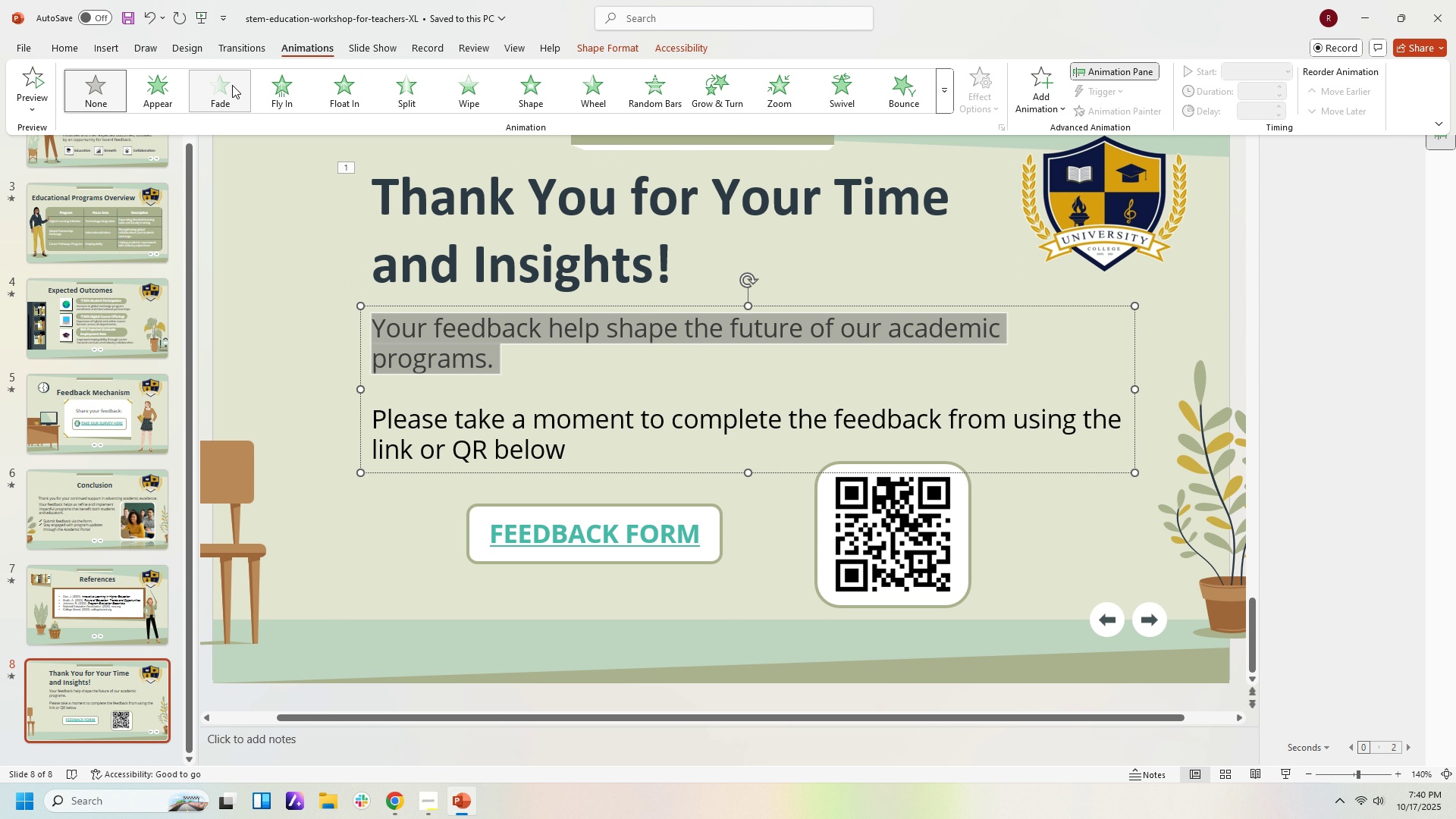 
left_click([232, 85])
 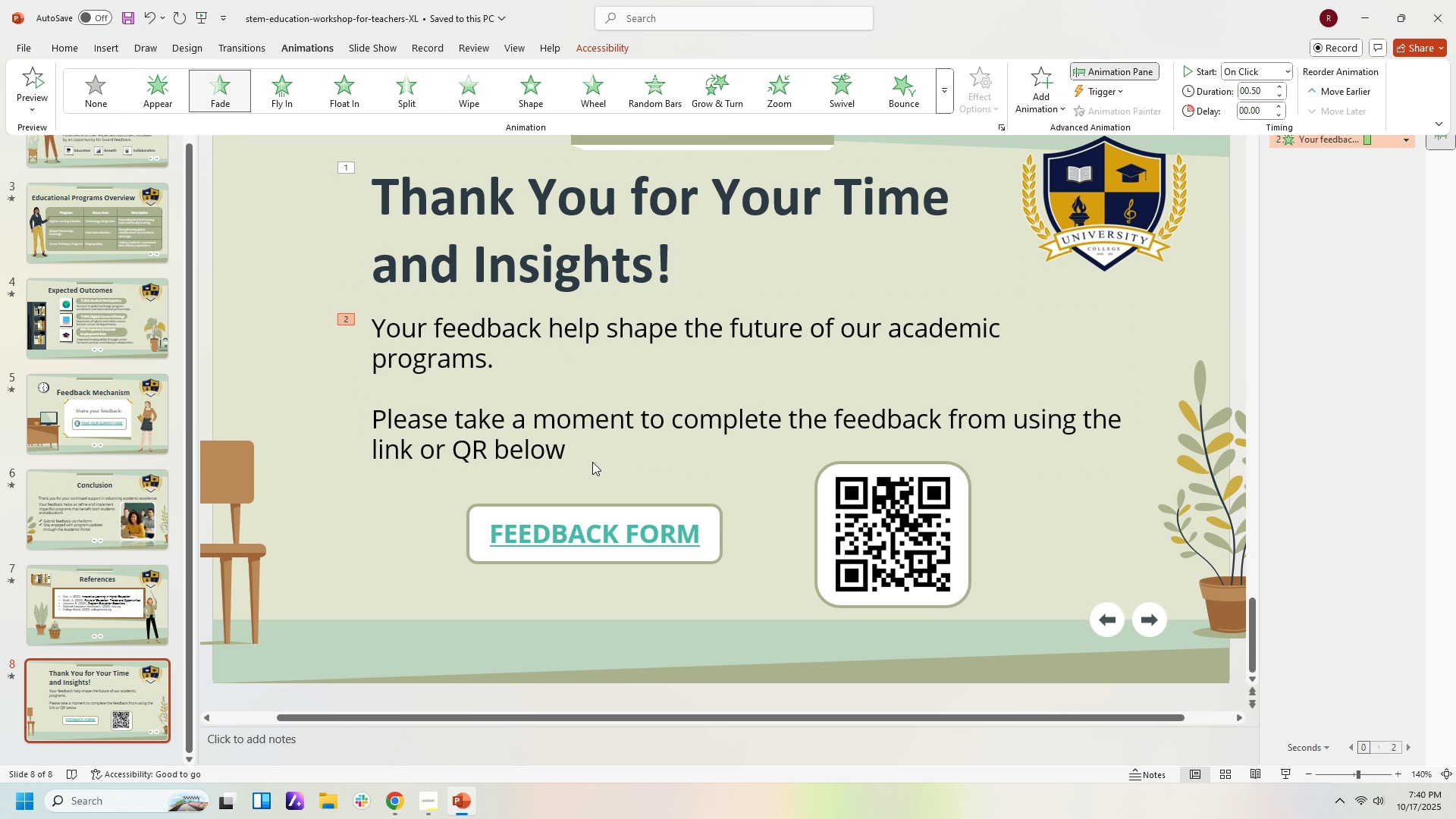 
left_click([592, 462])
 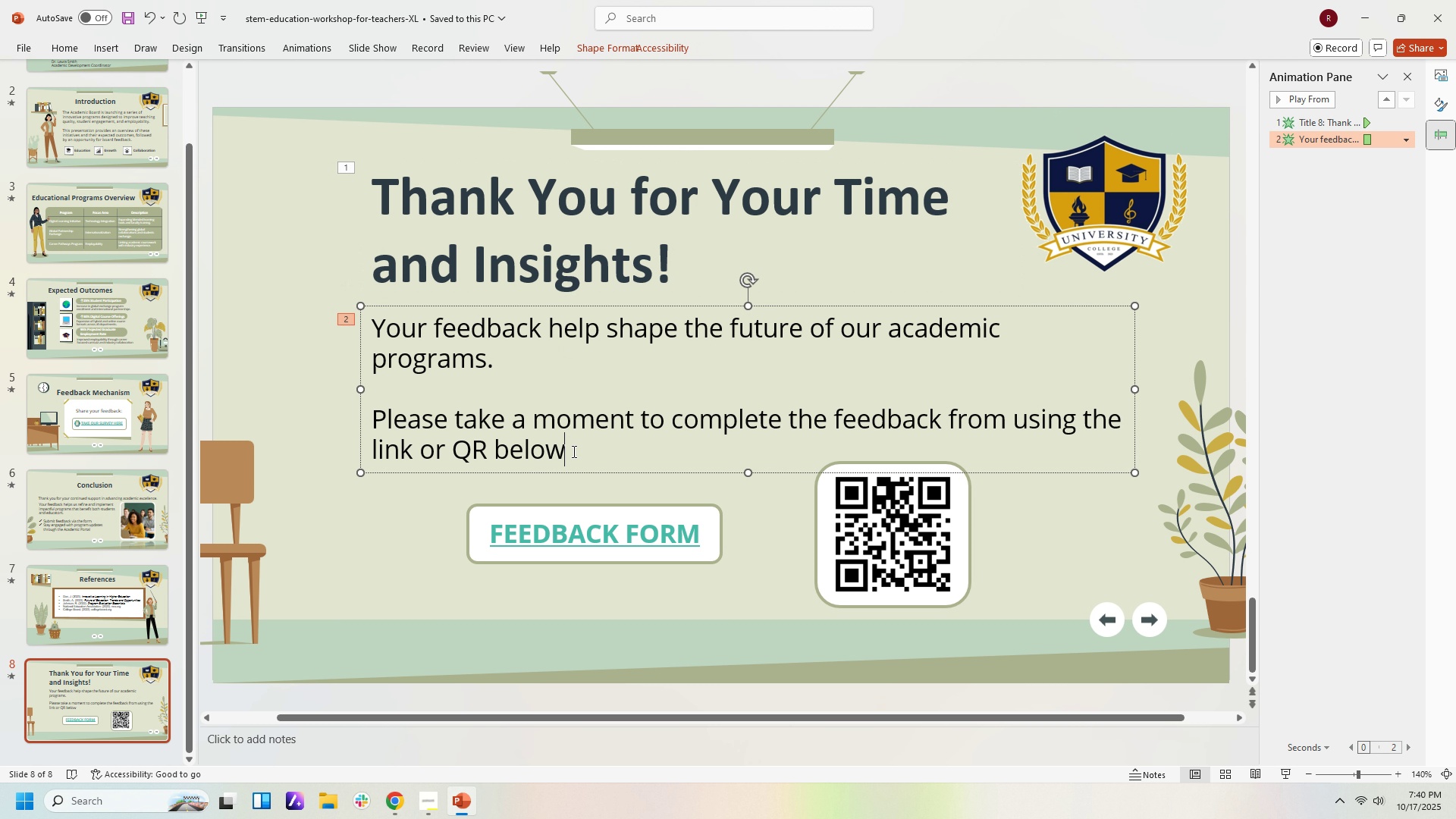 
double_click([573, 451])
 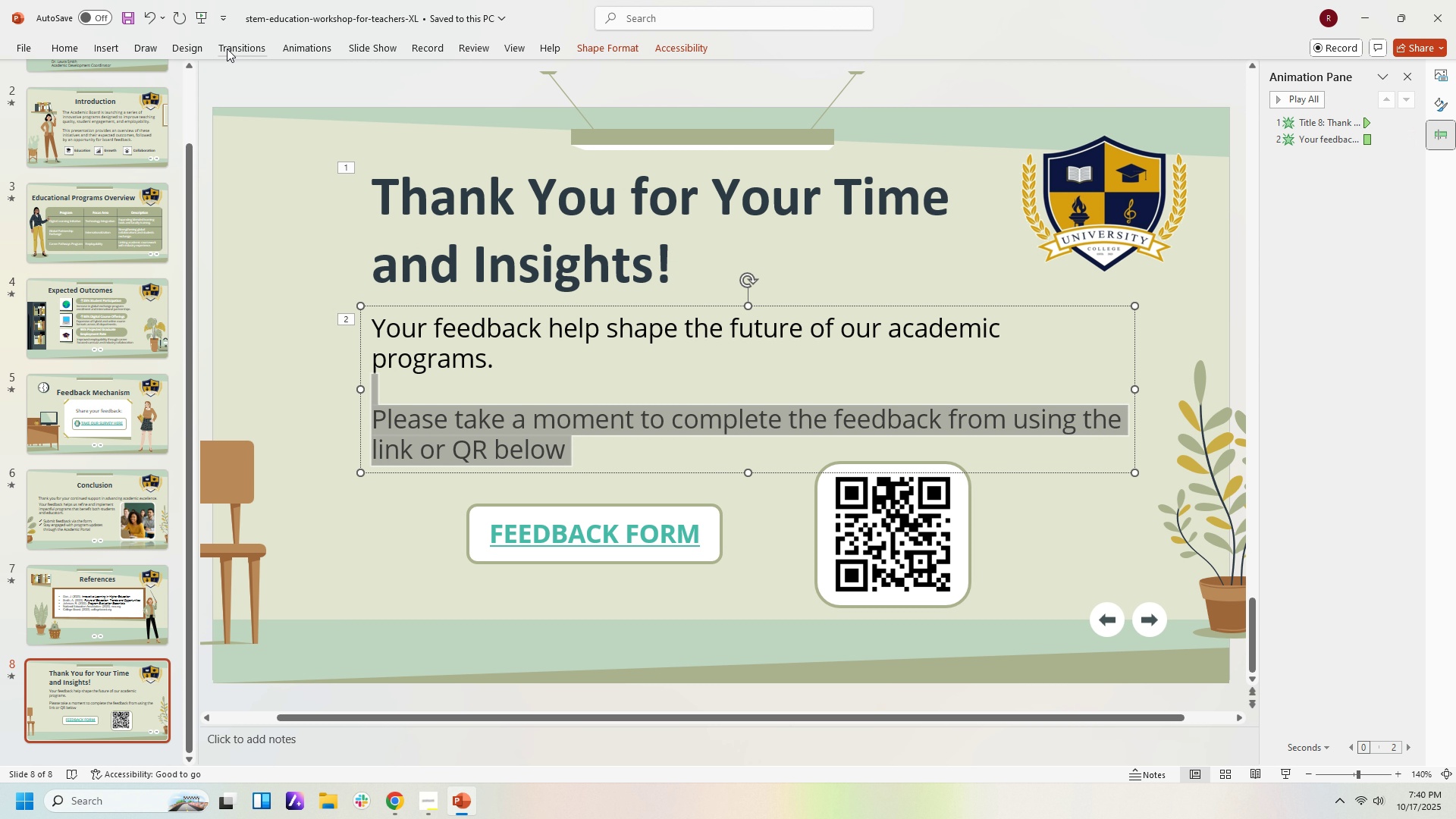 
left_click([328, 51])
 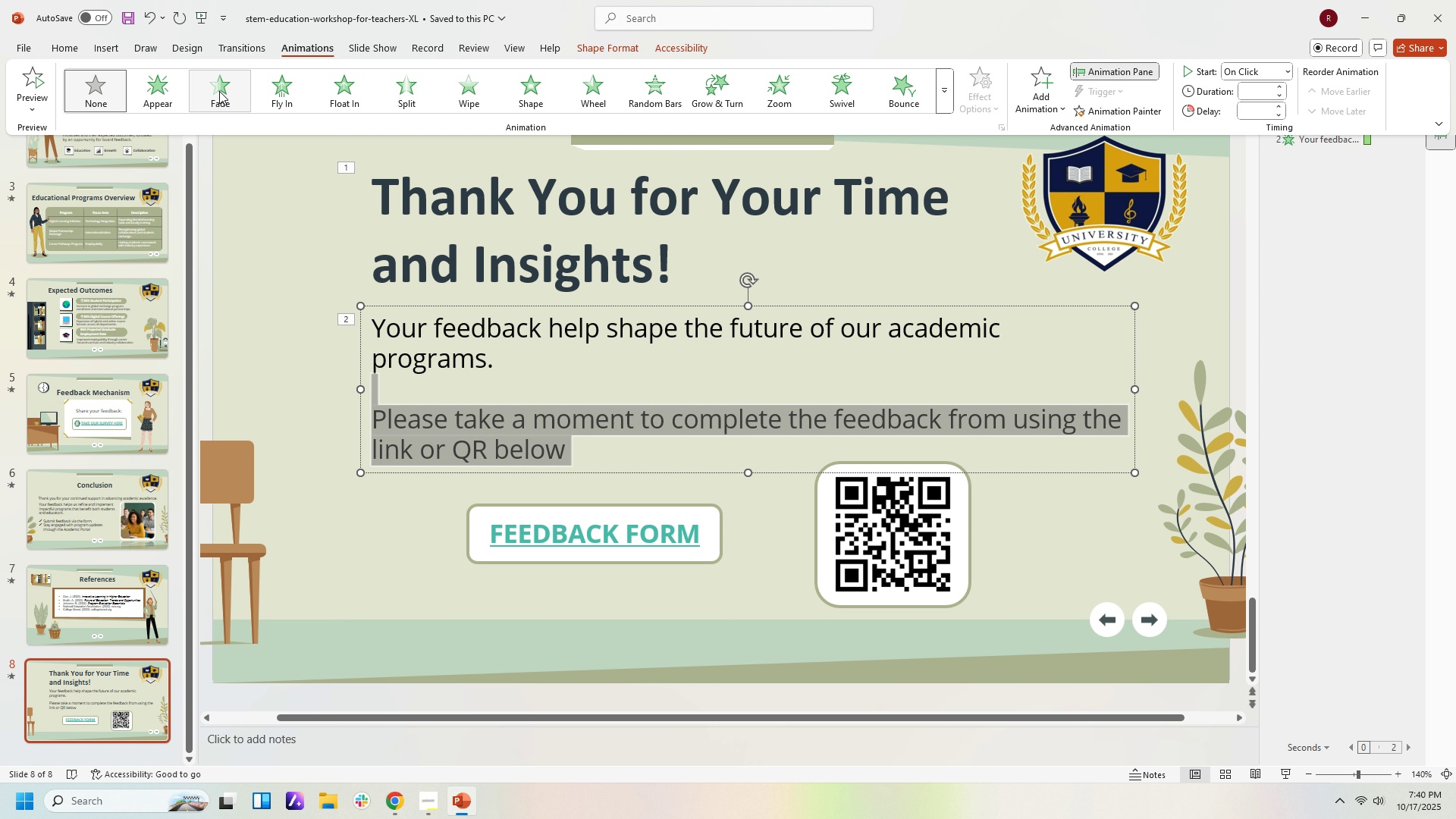 
left_click([219, 91])
 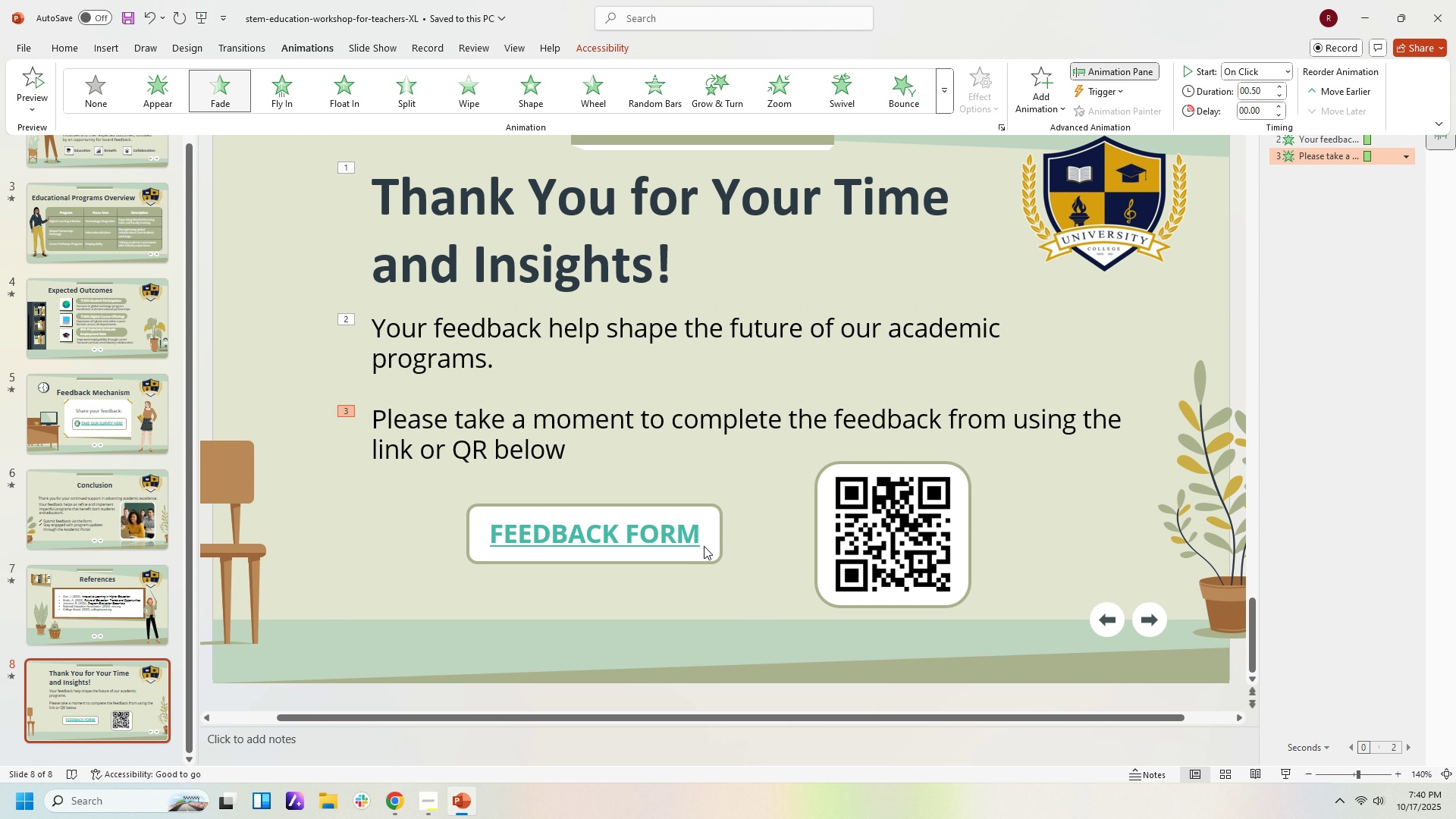 
left_click([704, 546])
 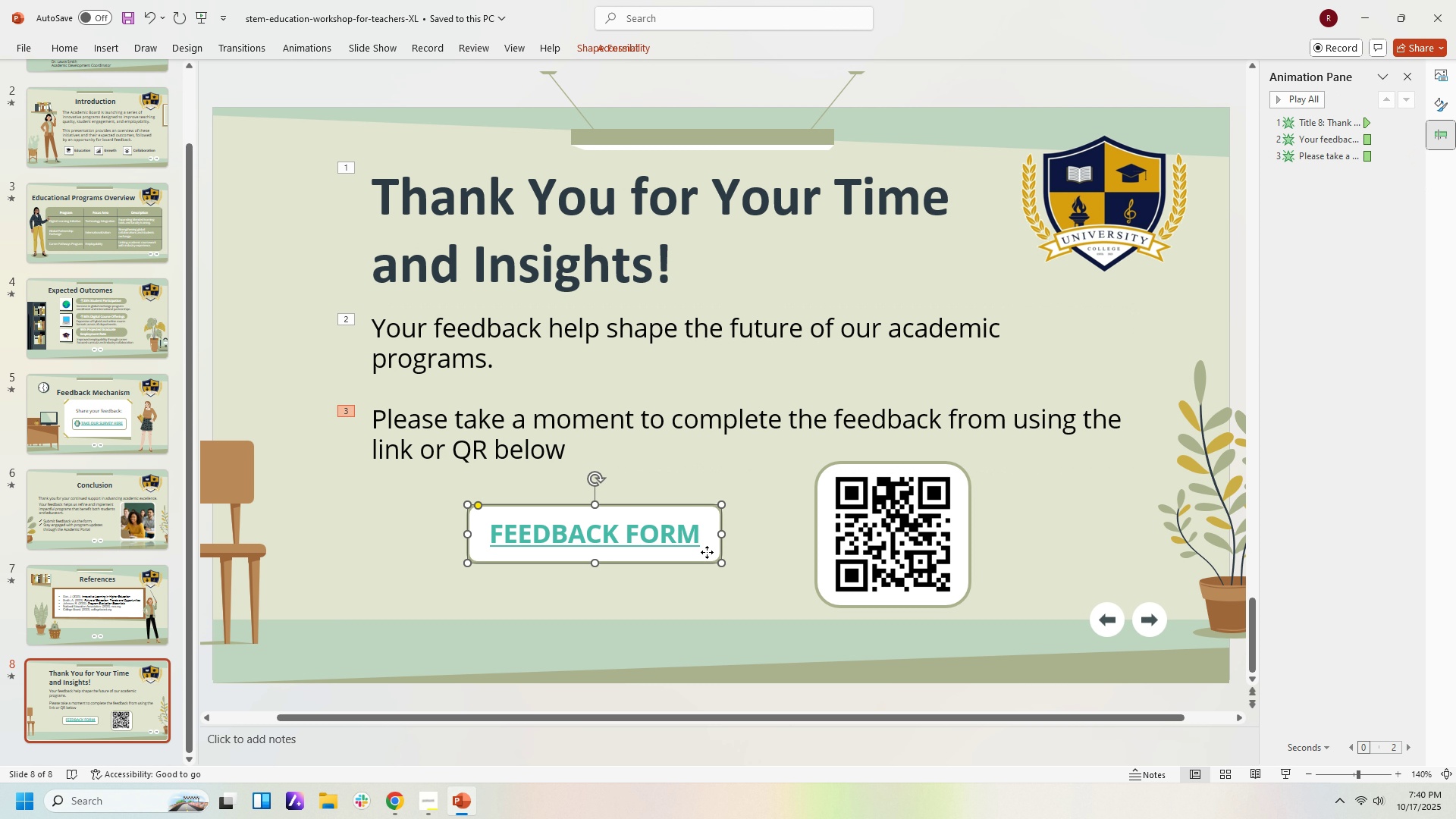 
left_click([707, 552])
 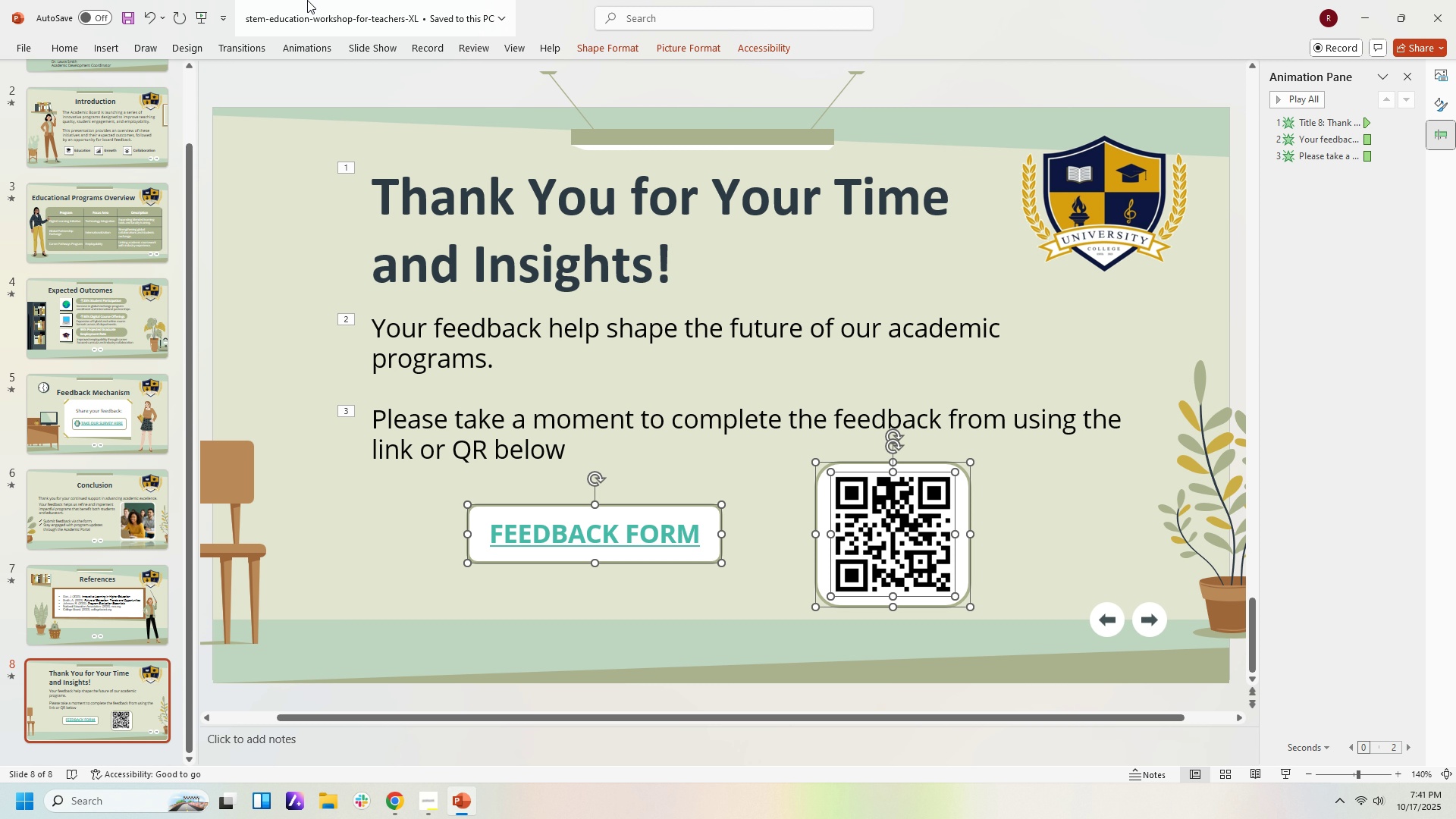 
wait(6.53)
 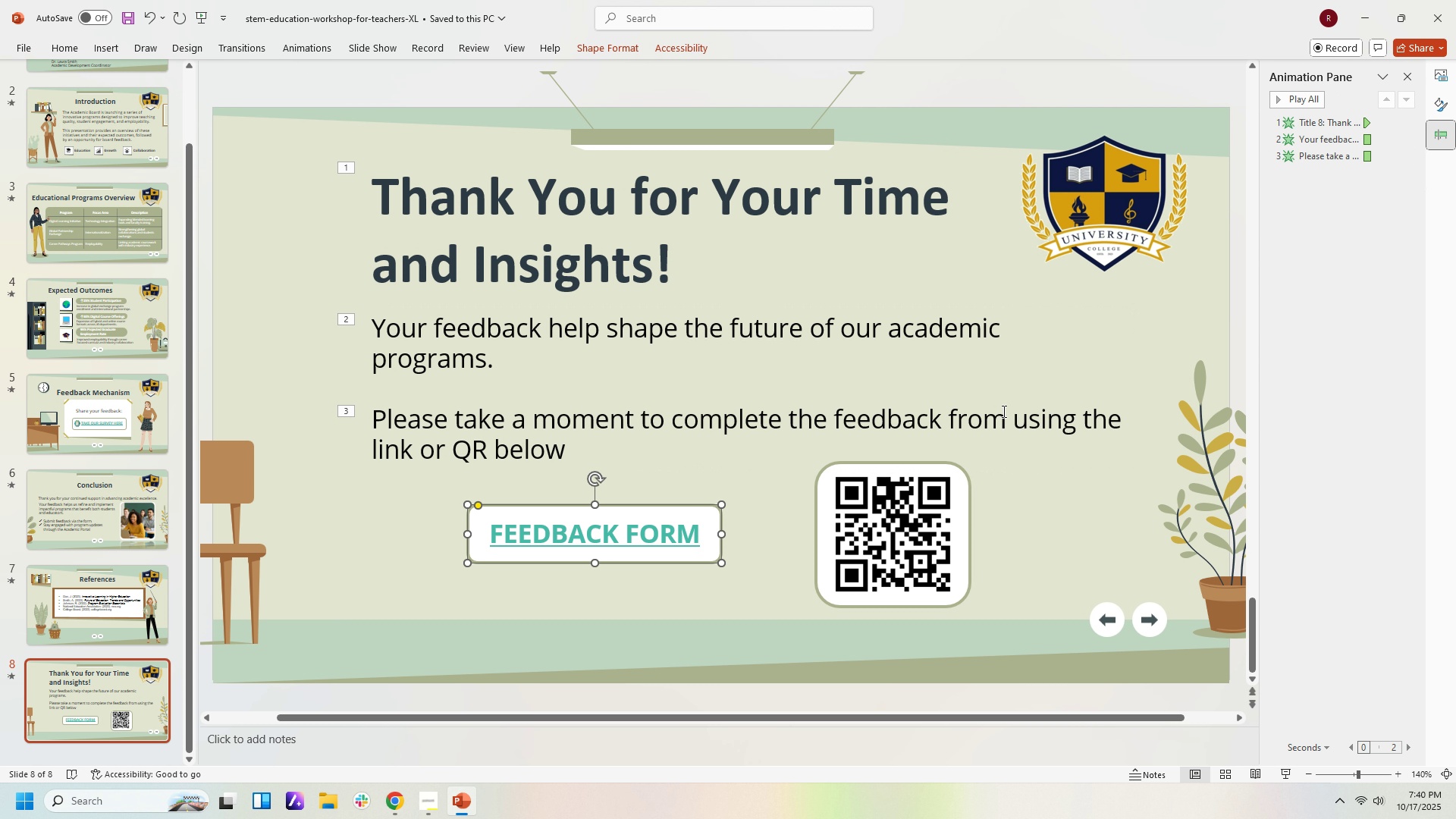 
left_click([328, 43])
 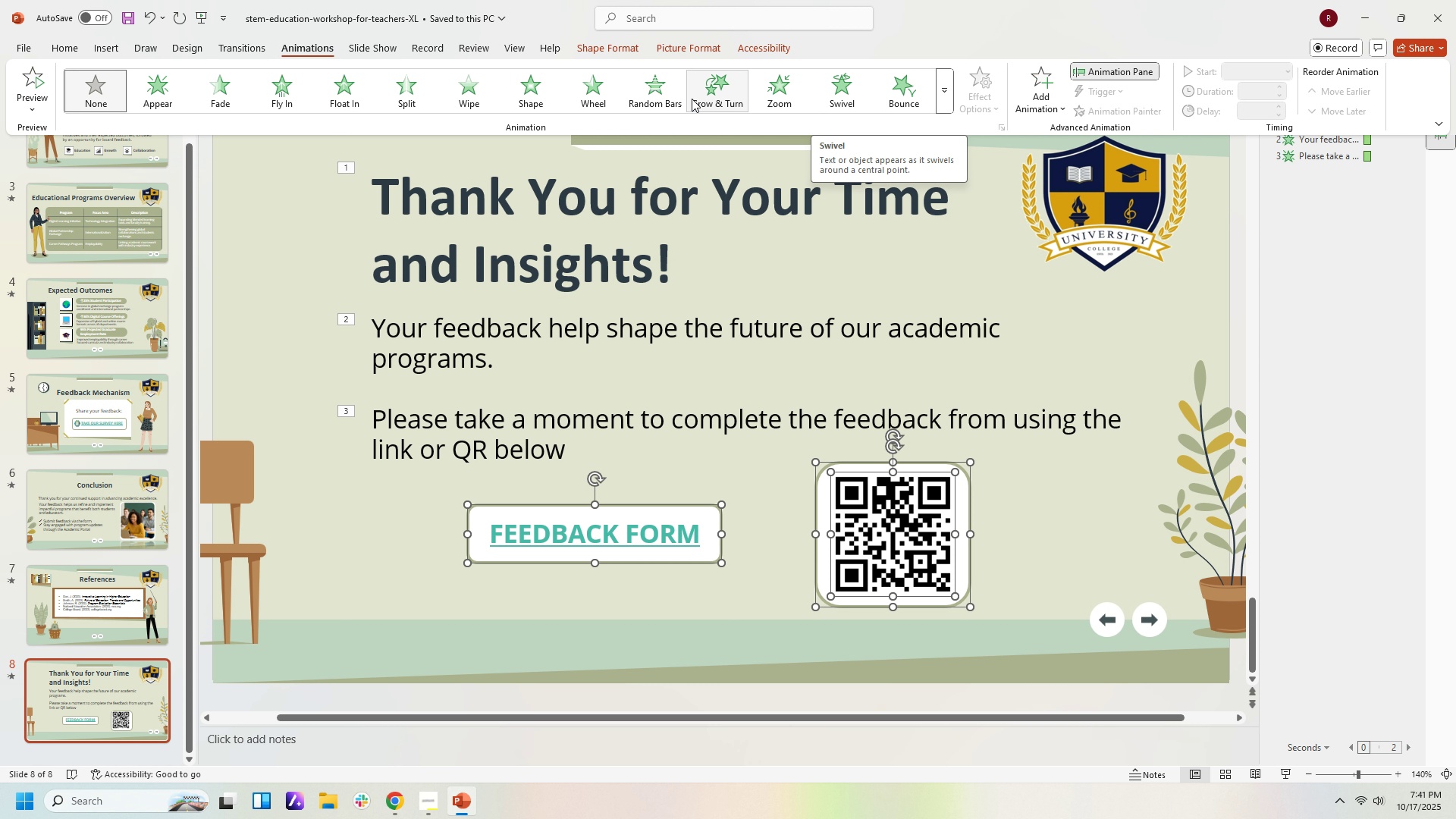 
left_click([734, 99])
 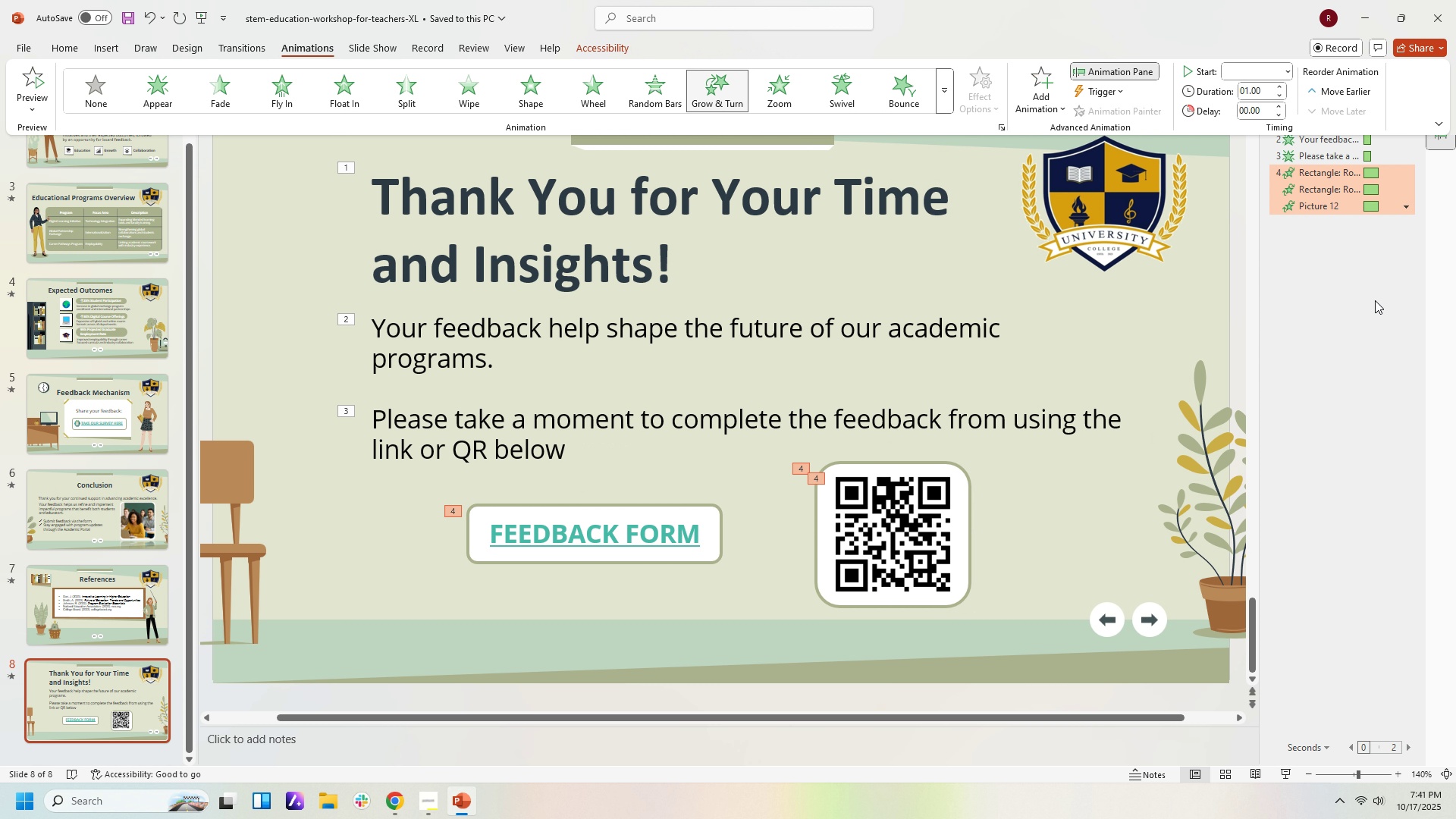 
left_click([1376, 303])
 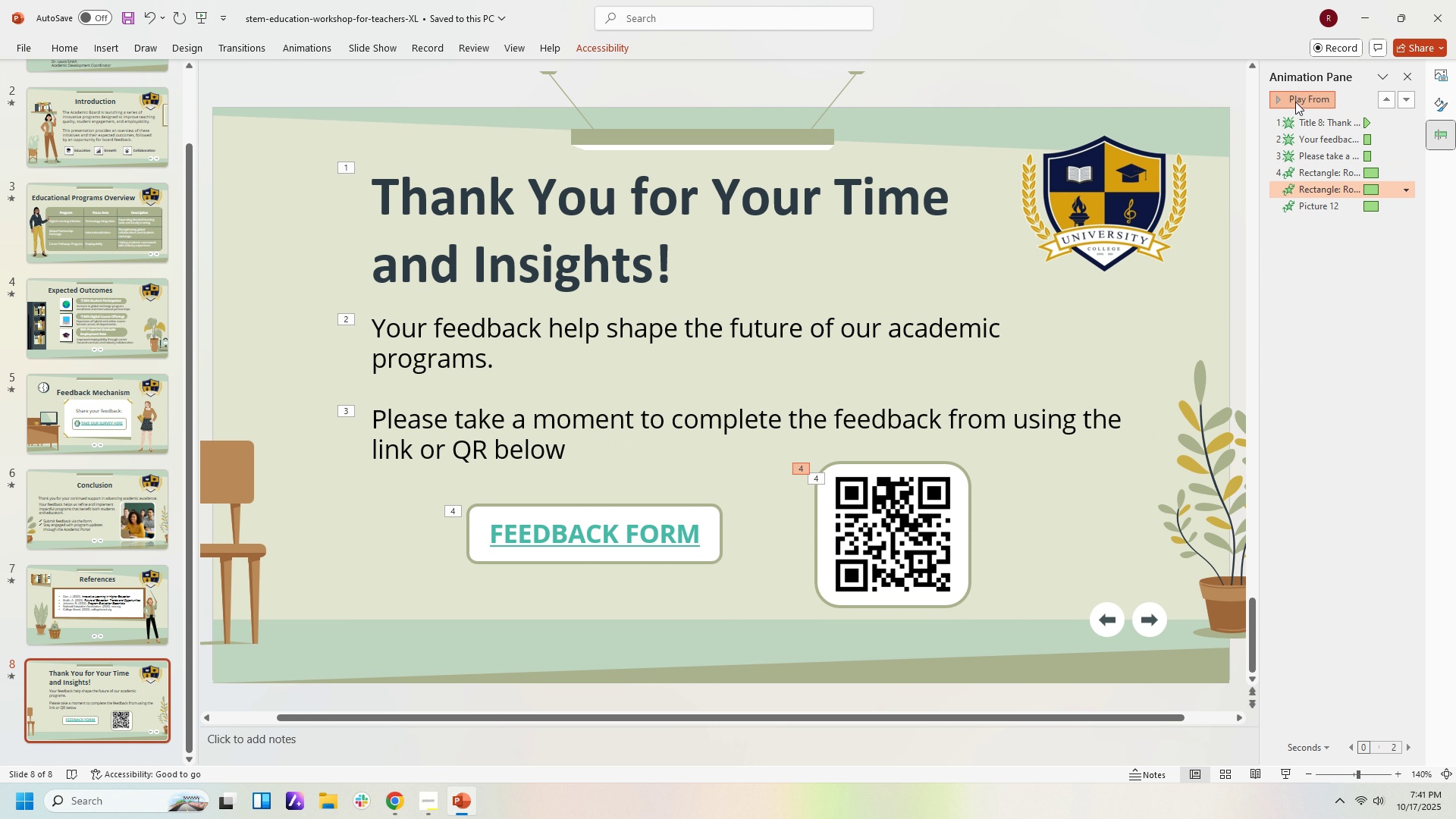 
left_click([1295, 102])
 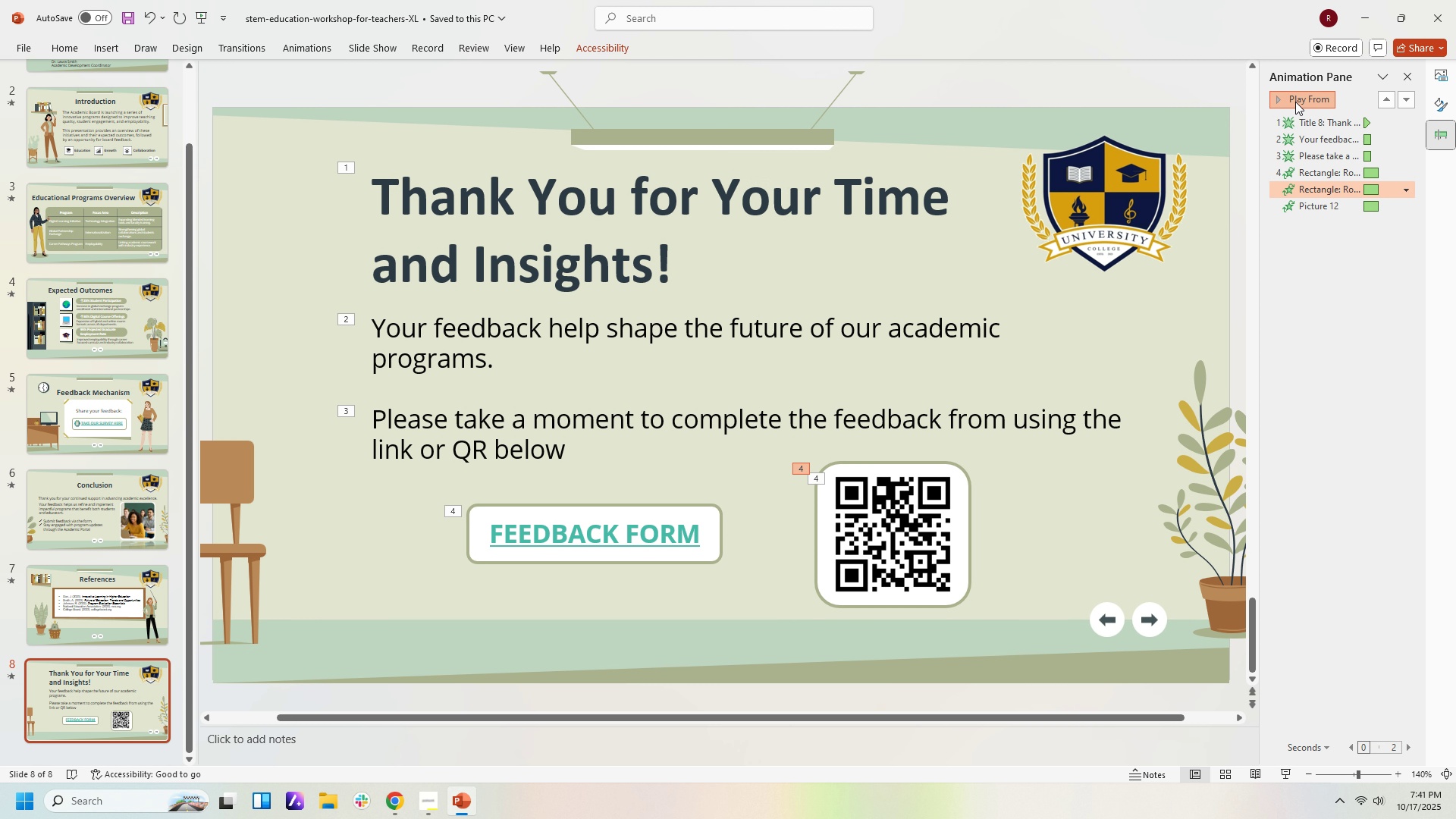 
left_click([1295, 102])
 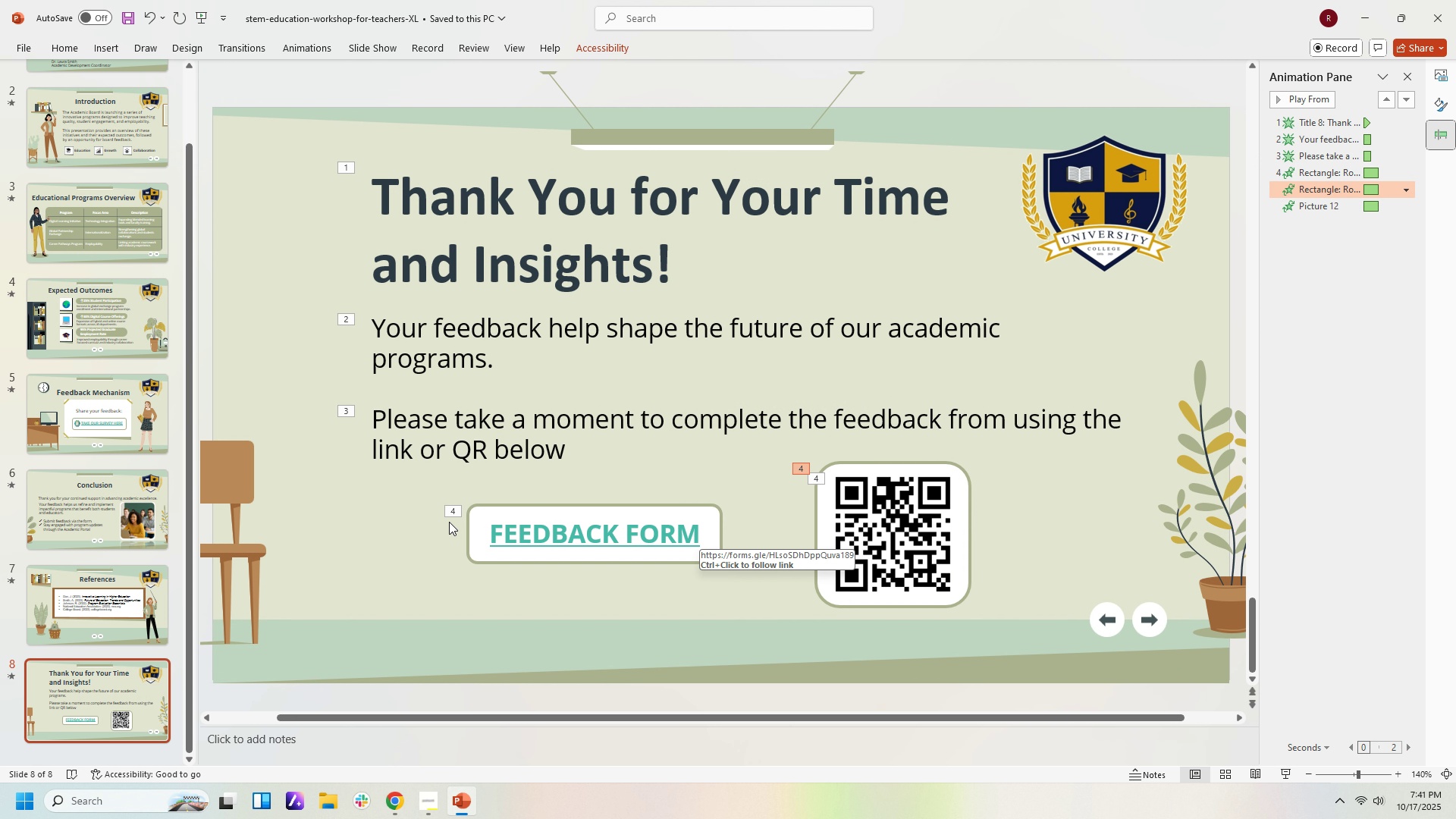 
left_click([449, 506])
 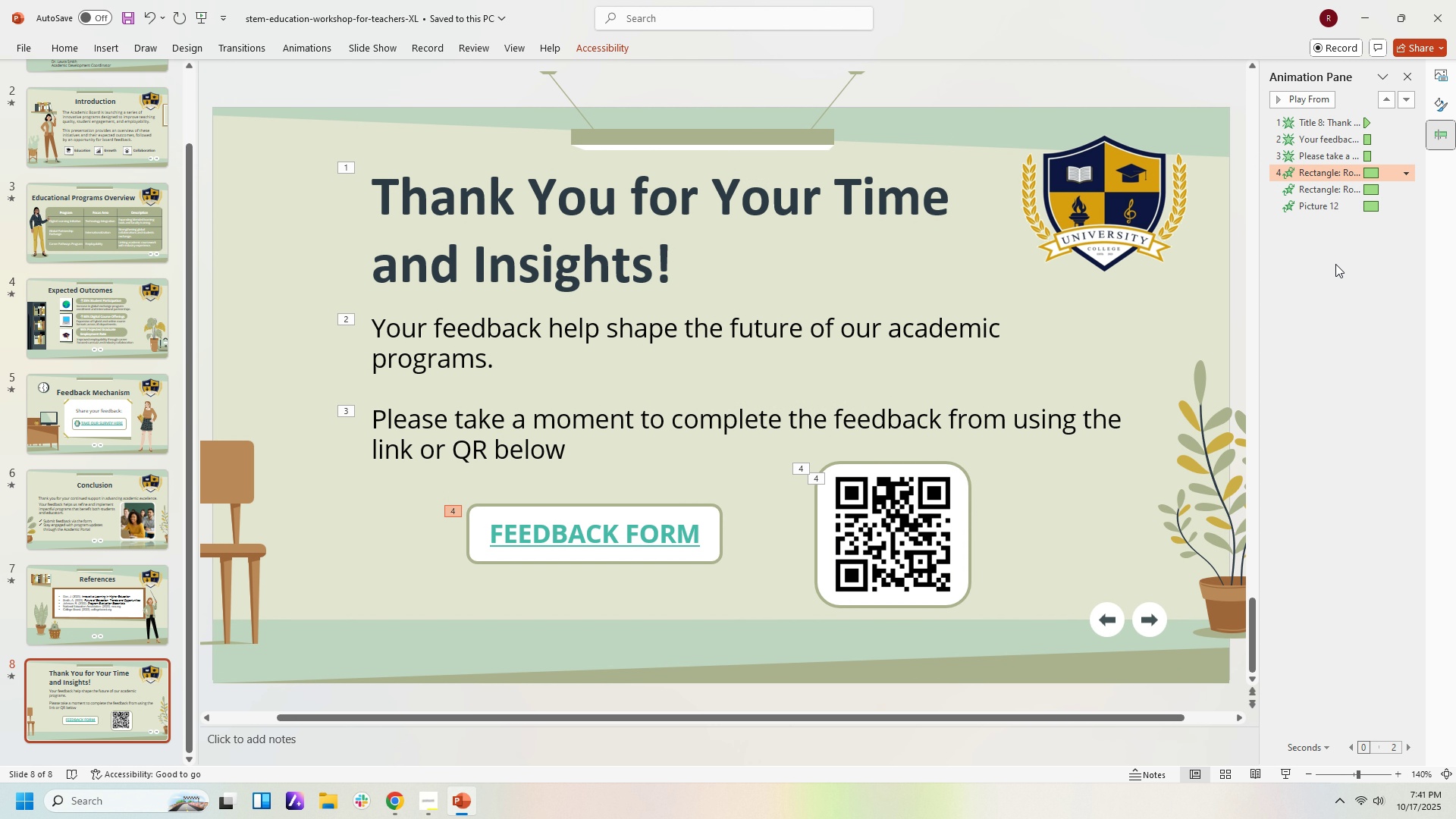 
left_click([1336, 265])
 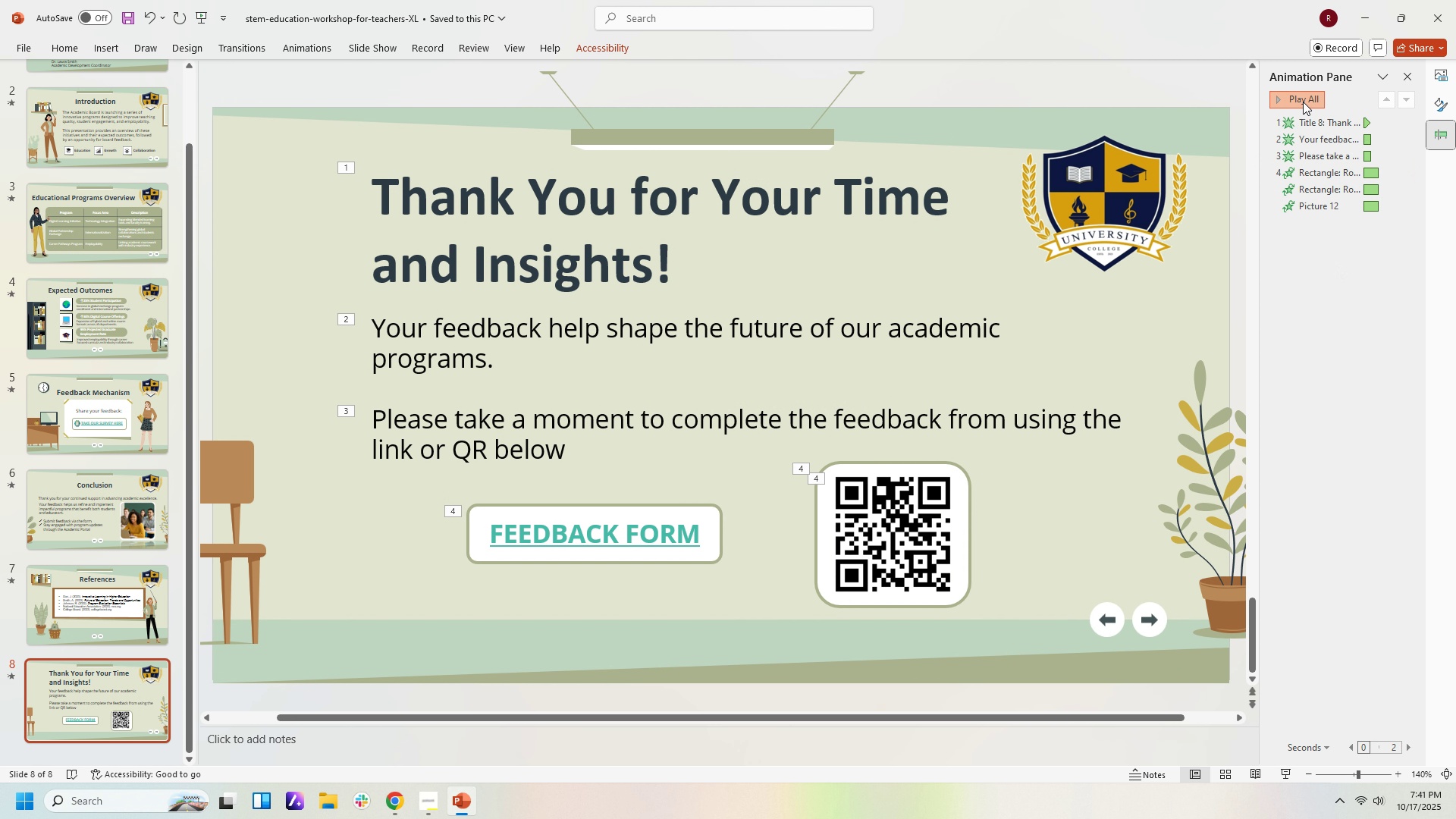 
left_click([1303, 102])
 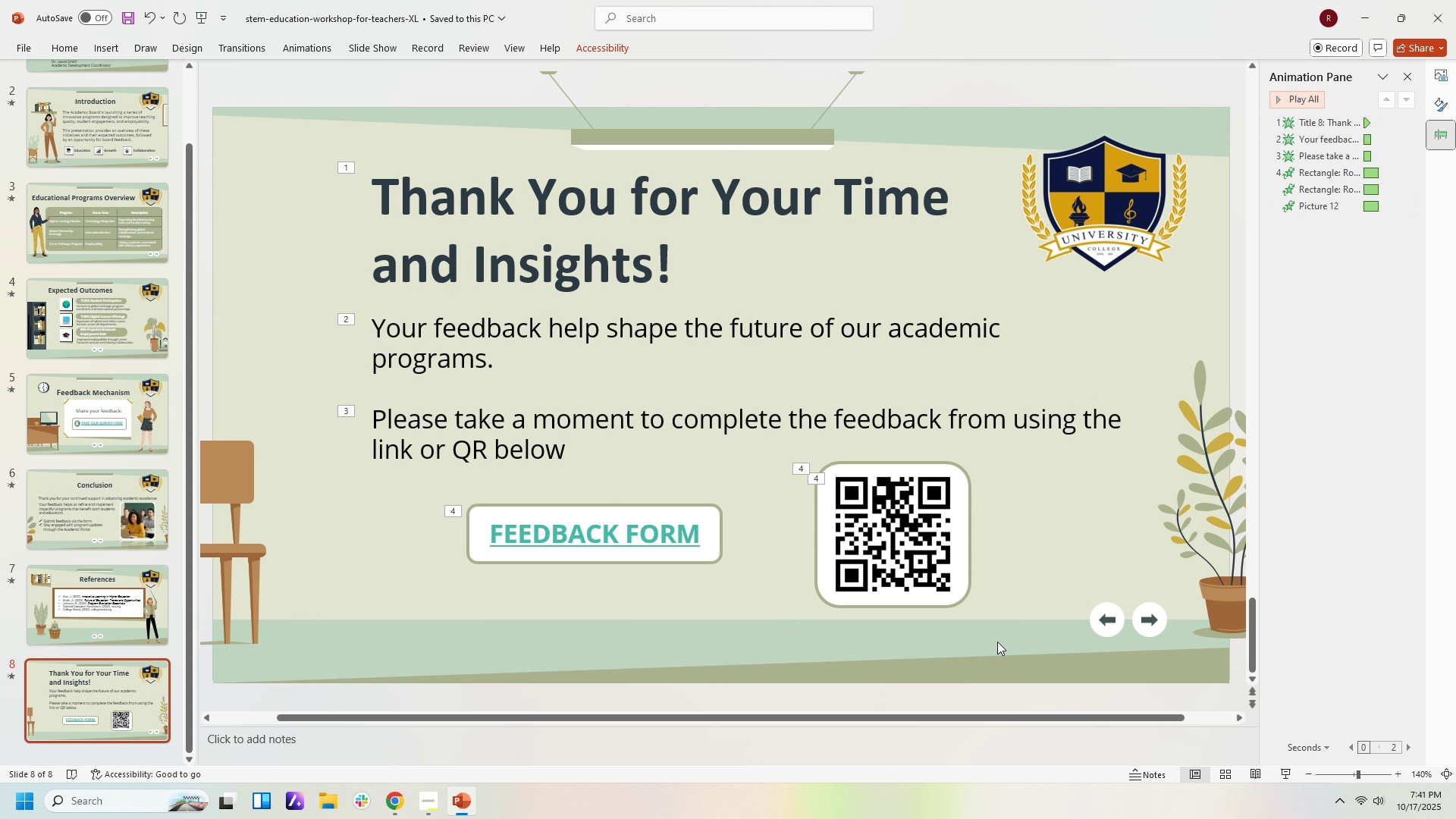 
wait(9.74)
 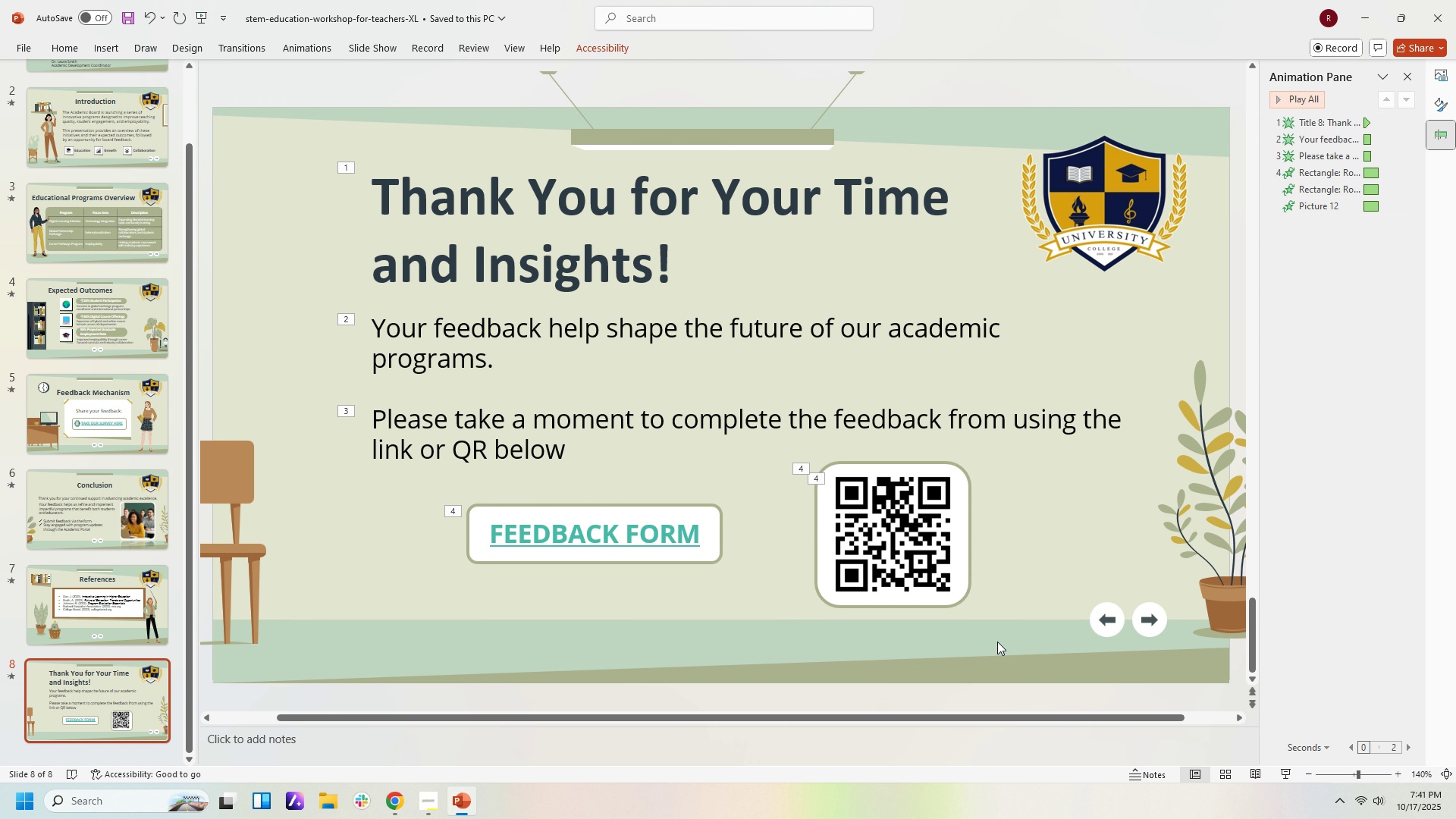 
left_click([311, 46])
 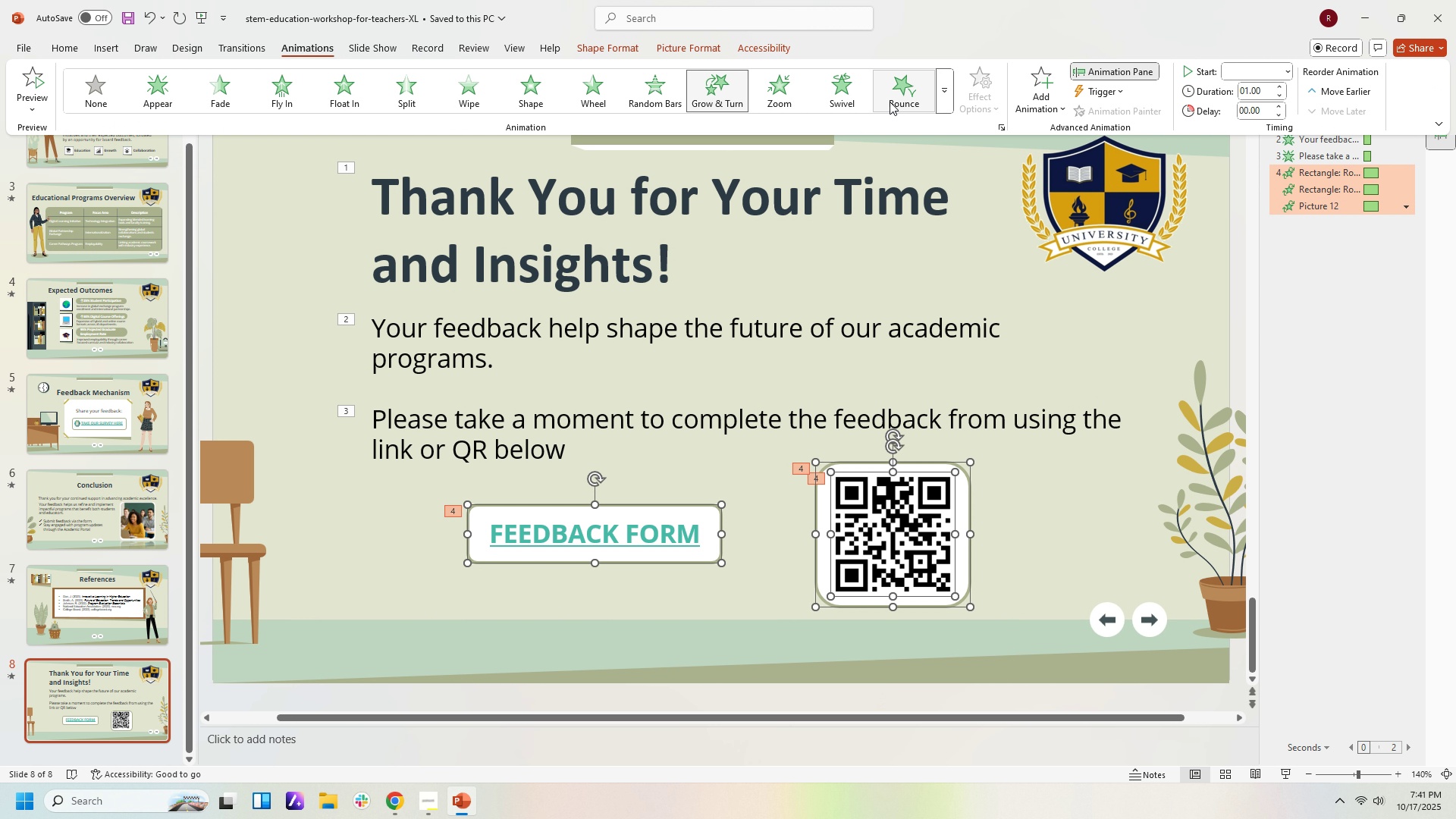 
left_click([896, 93])
 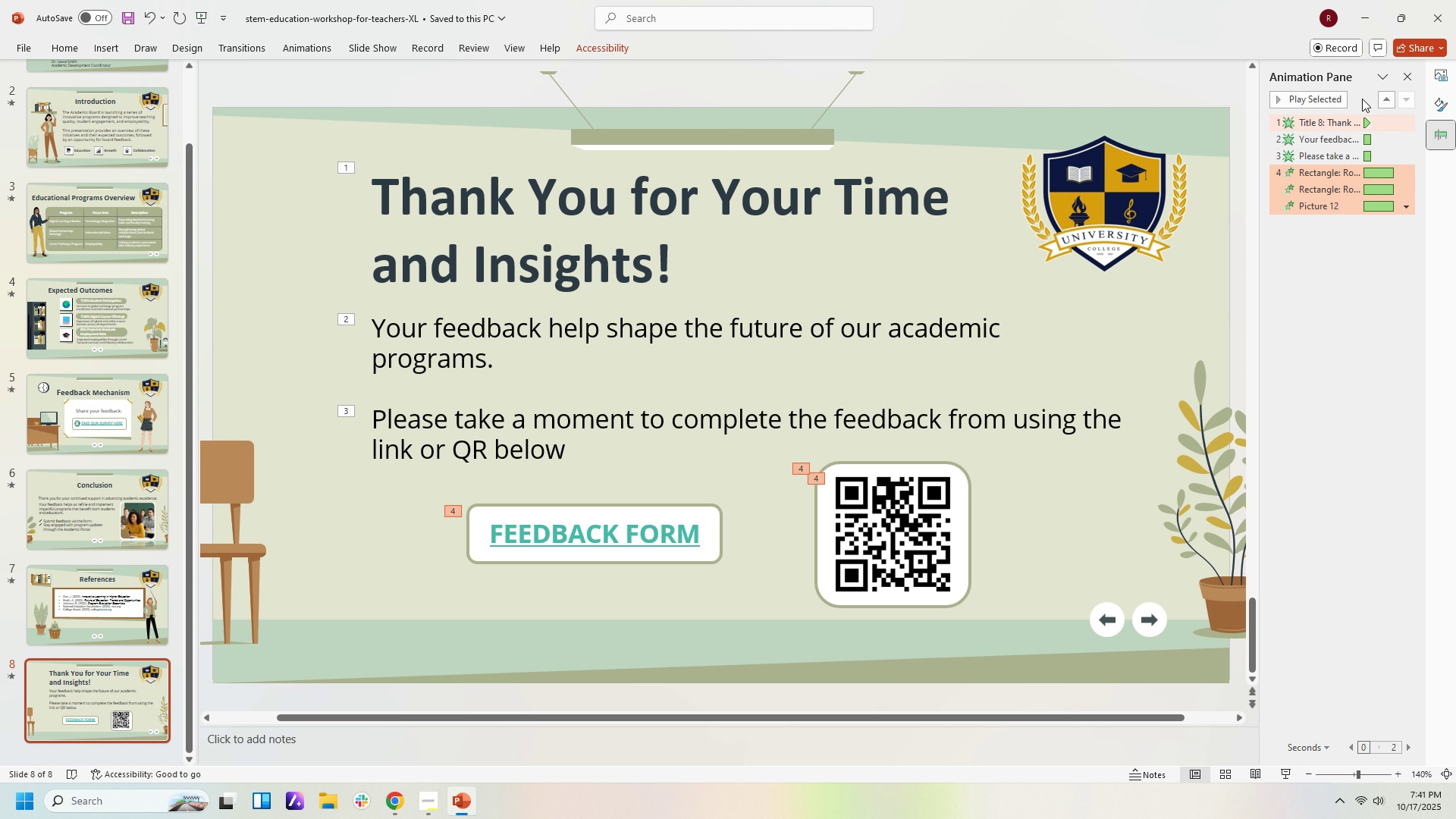 
mouse_move([1318, 111])
 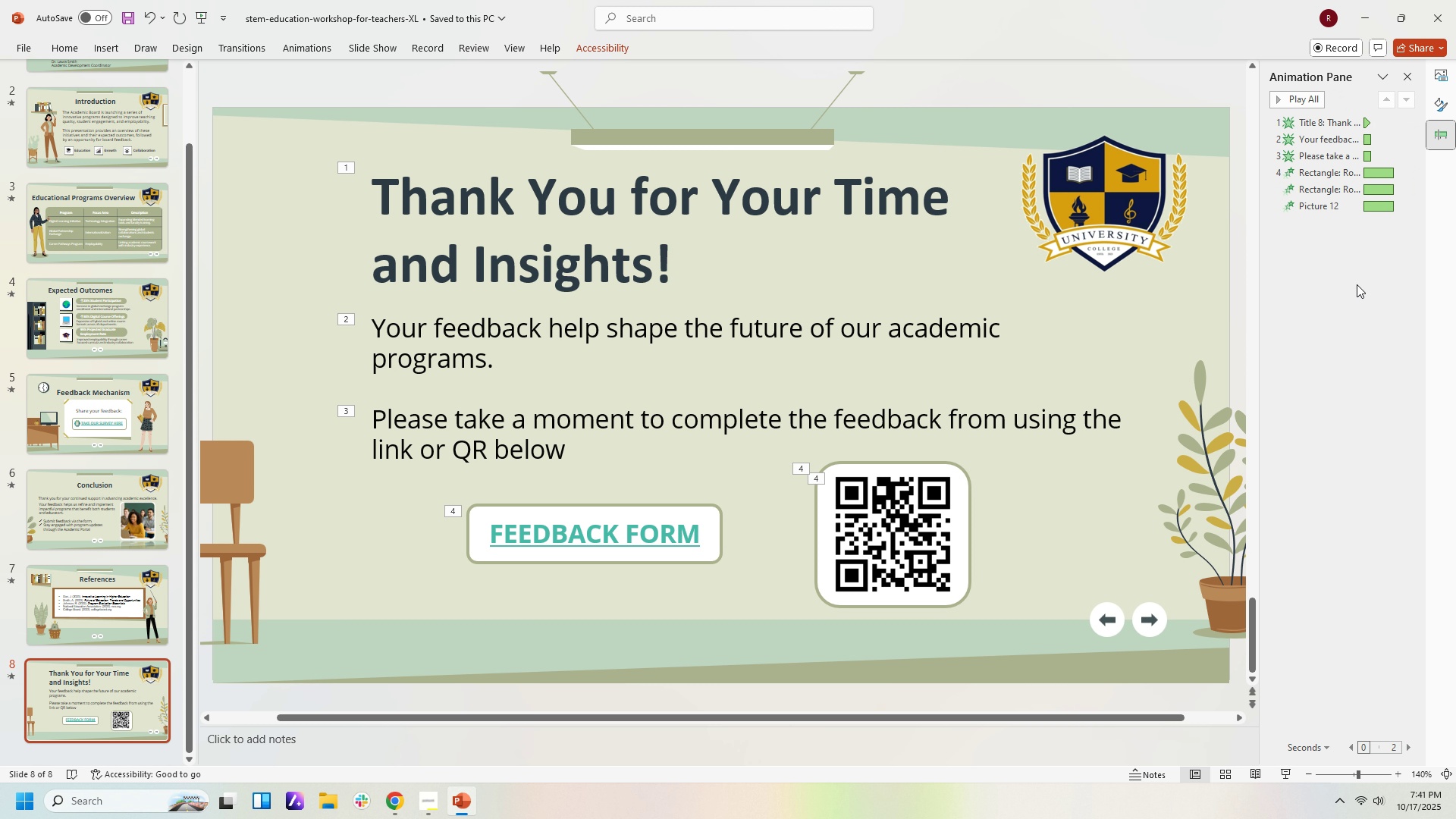 
left_click([1355, 281])
 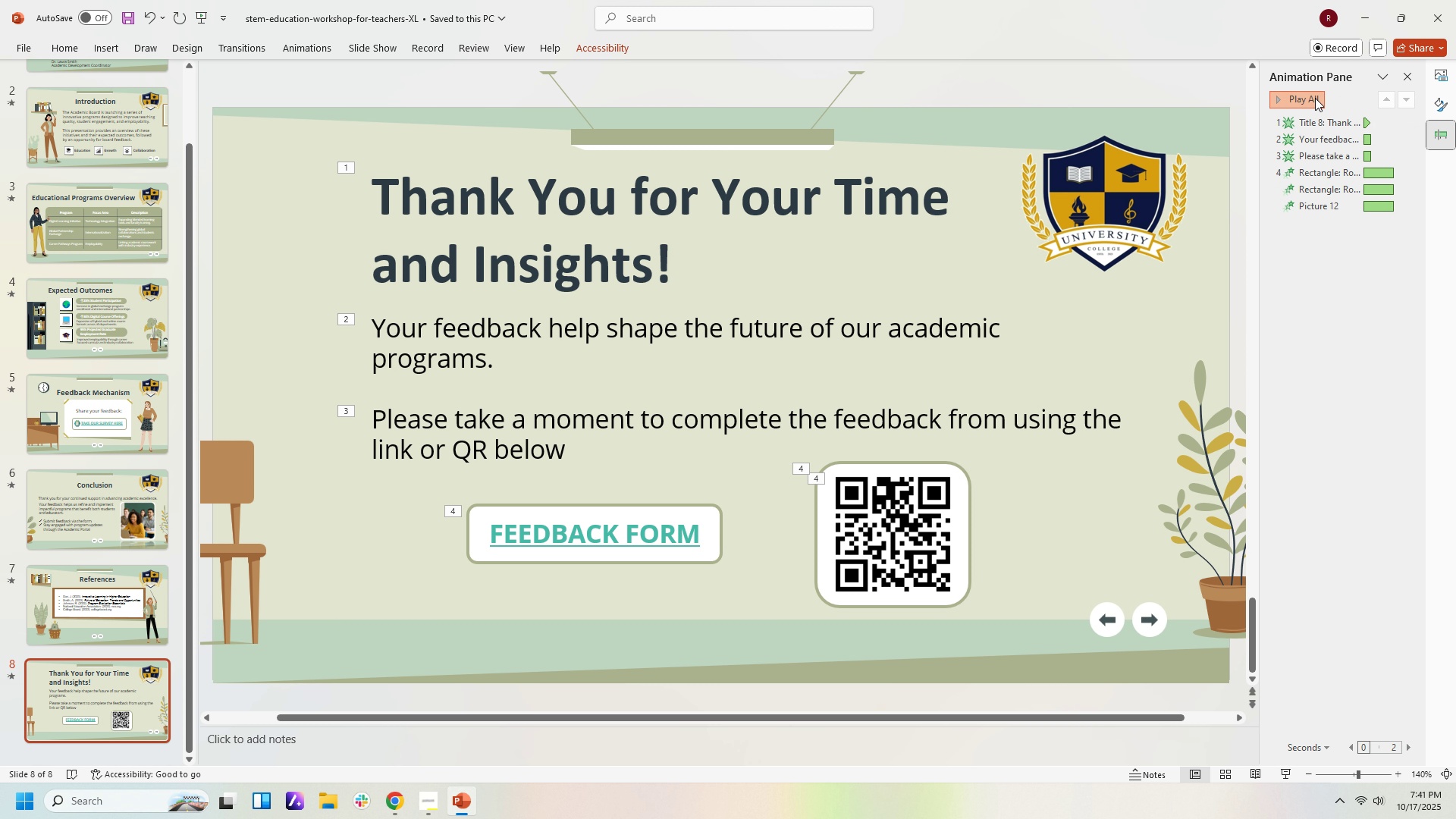 
left_click([1315, 98])
 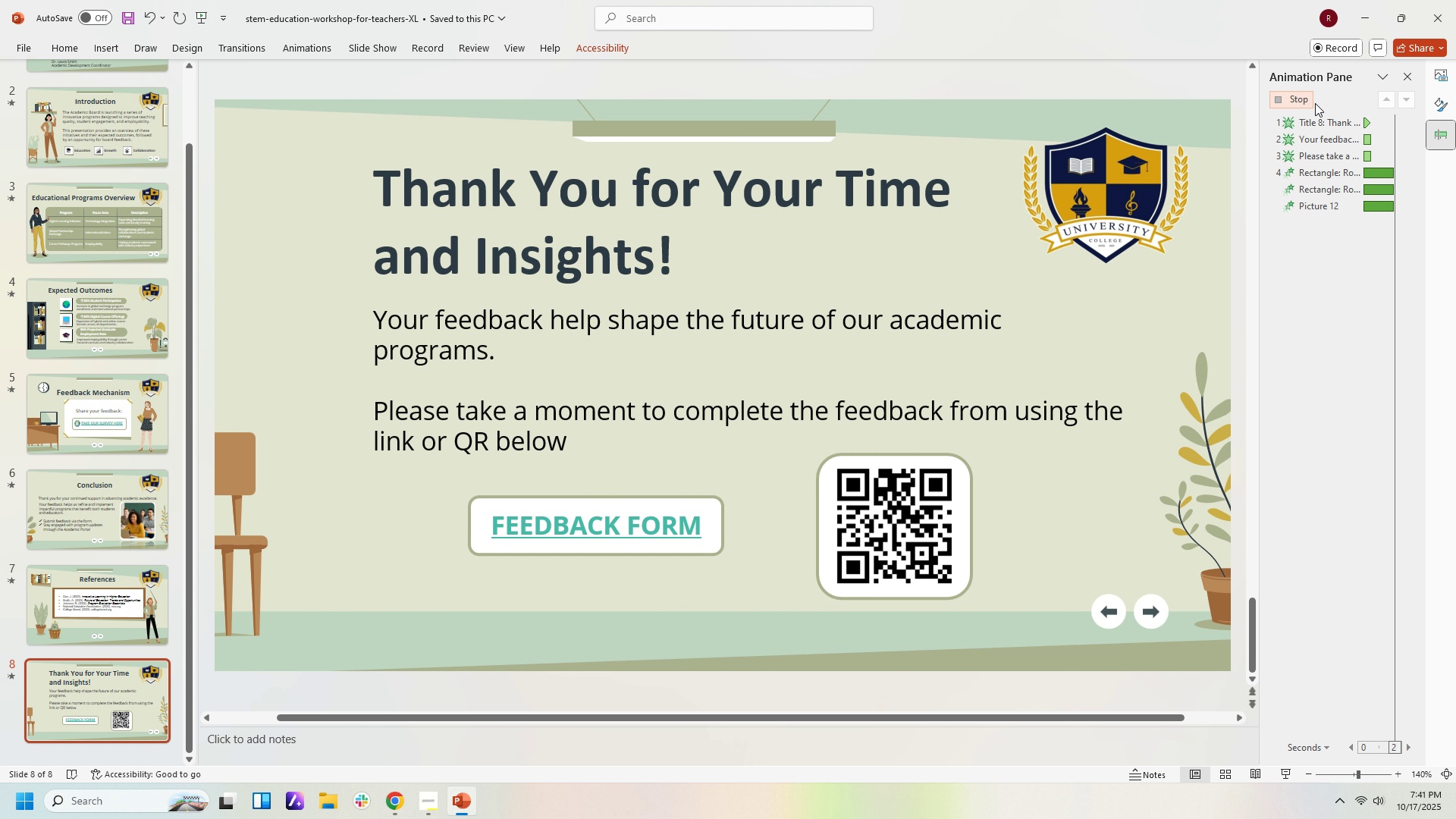 
left_click([1204, 313])
 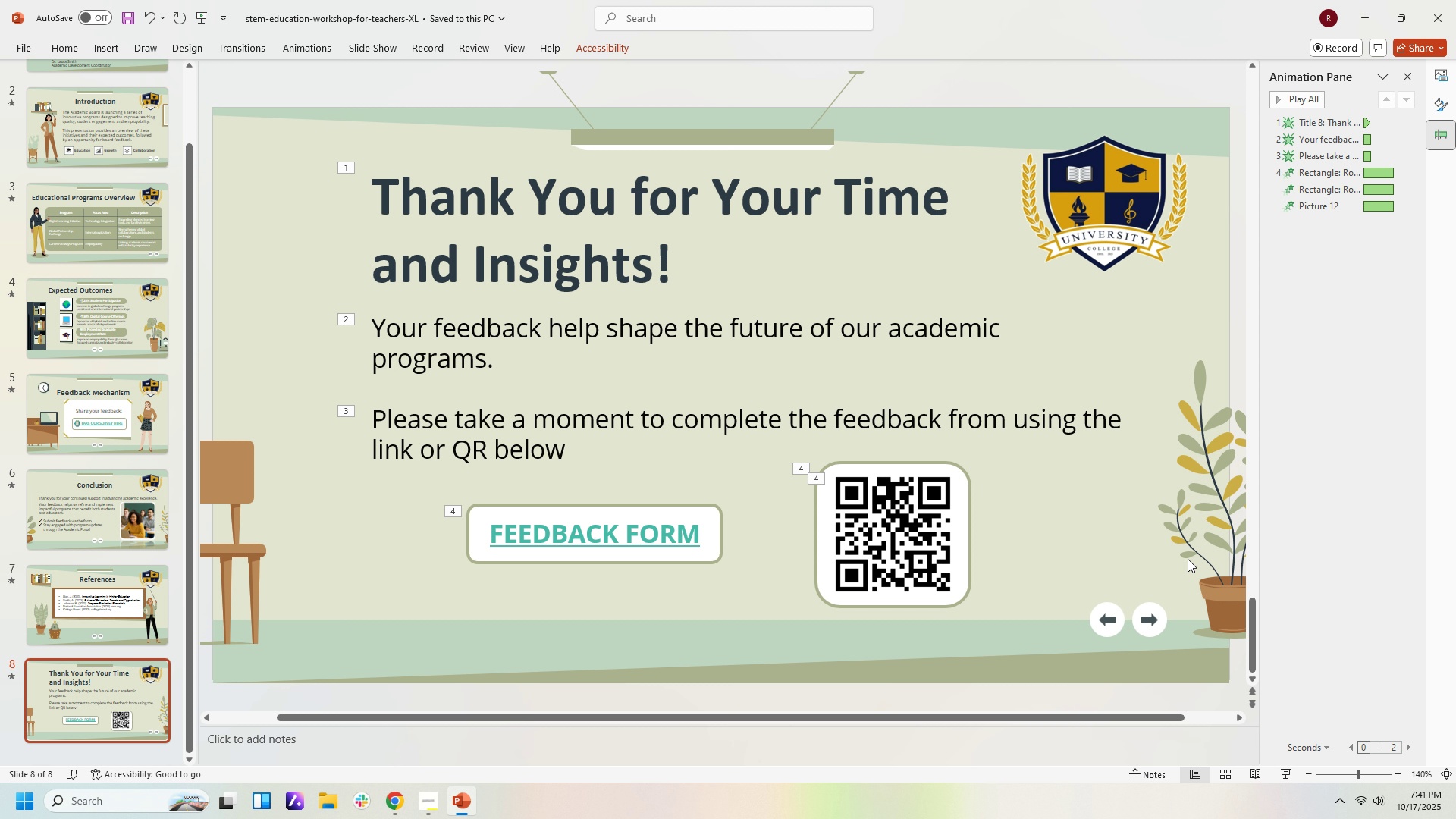 
wait(15.66)
 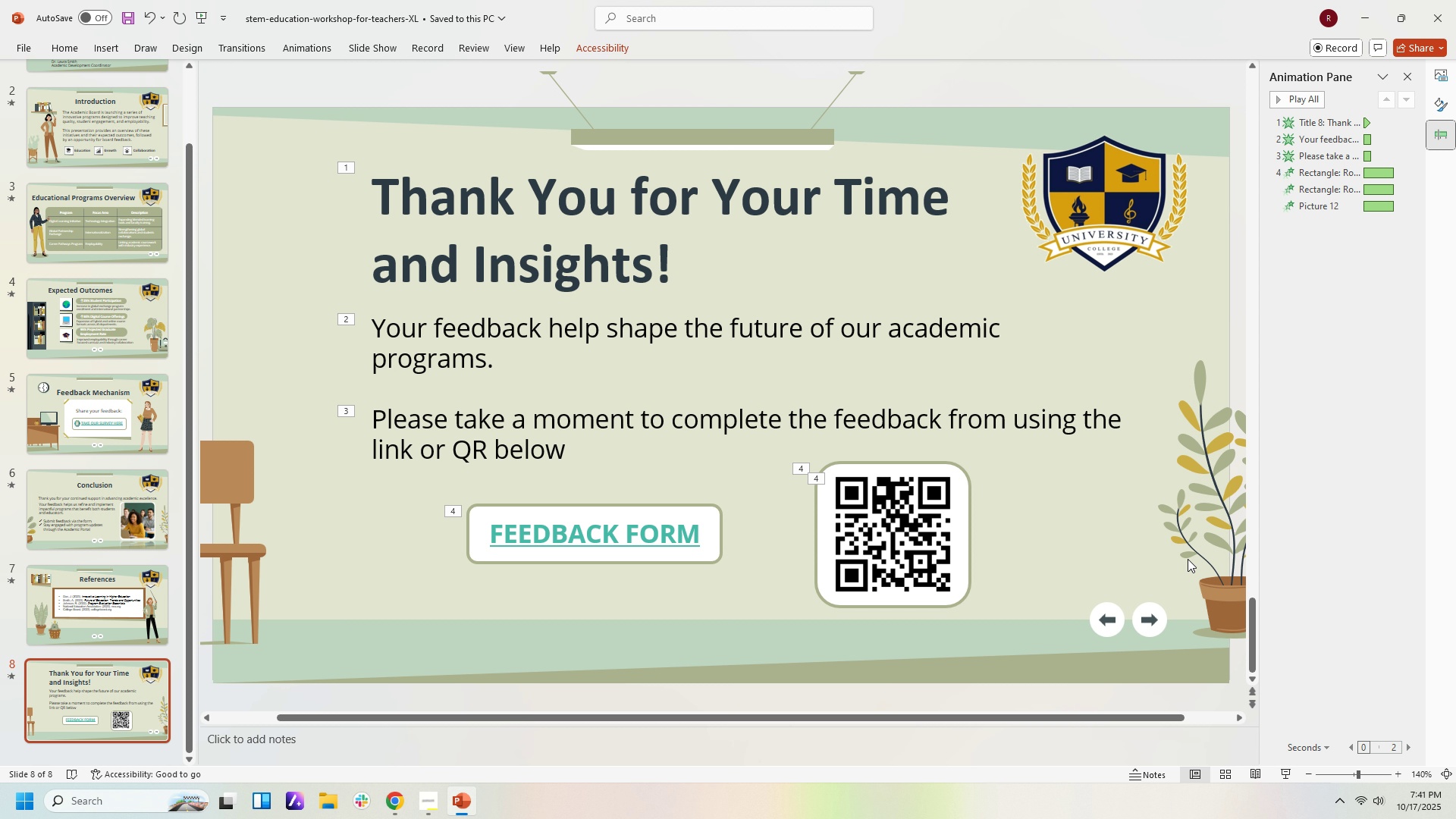 
left_click([1346, 336])
 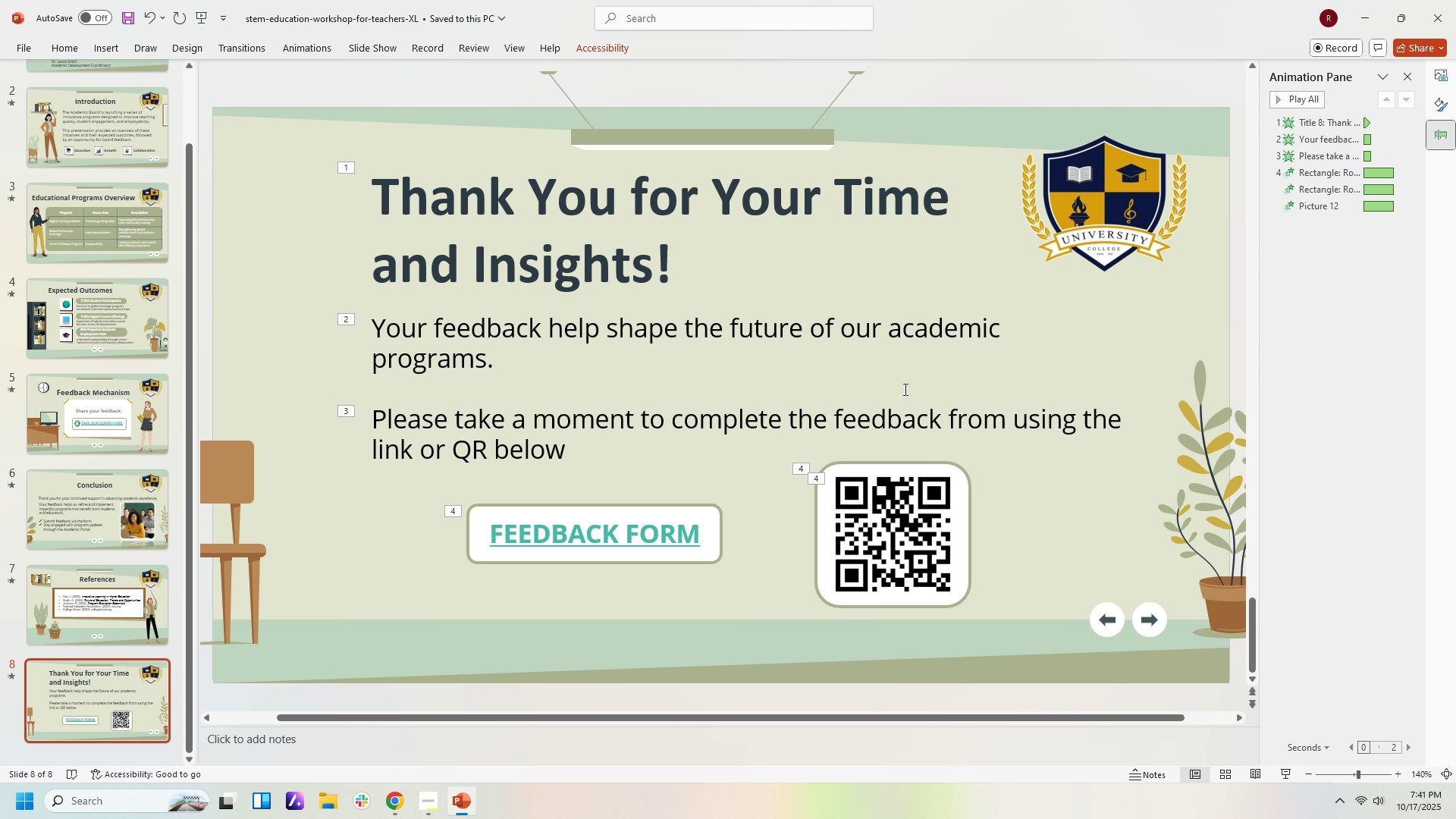 
scroll: coordinate [907, 371], scroll_direction: up, amount: 9.0
 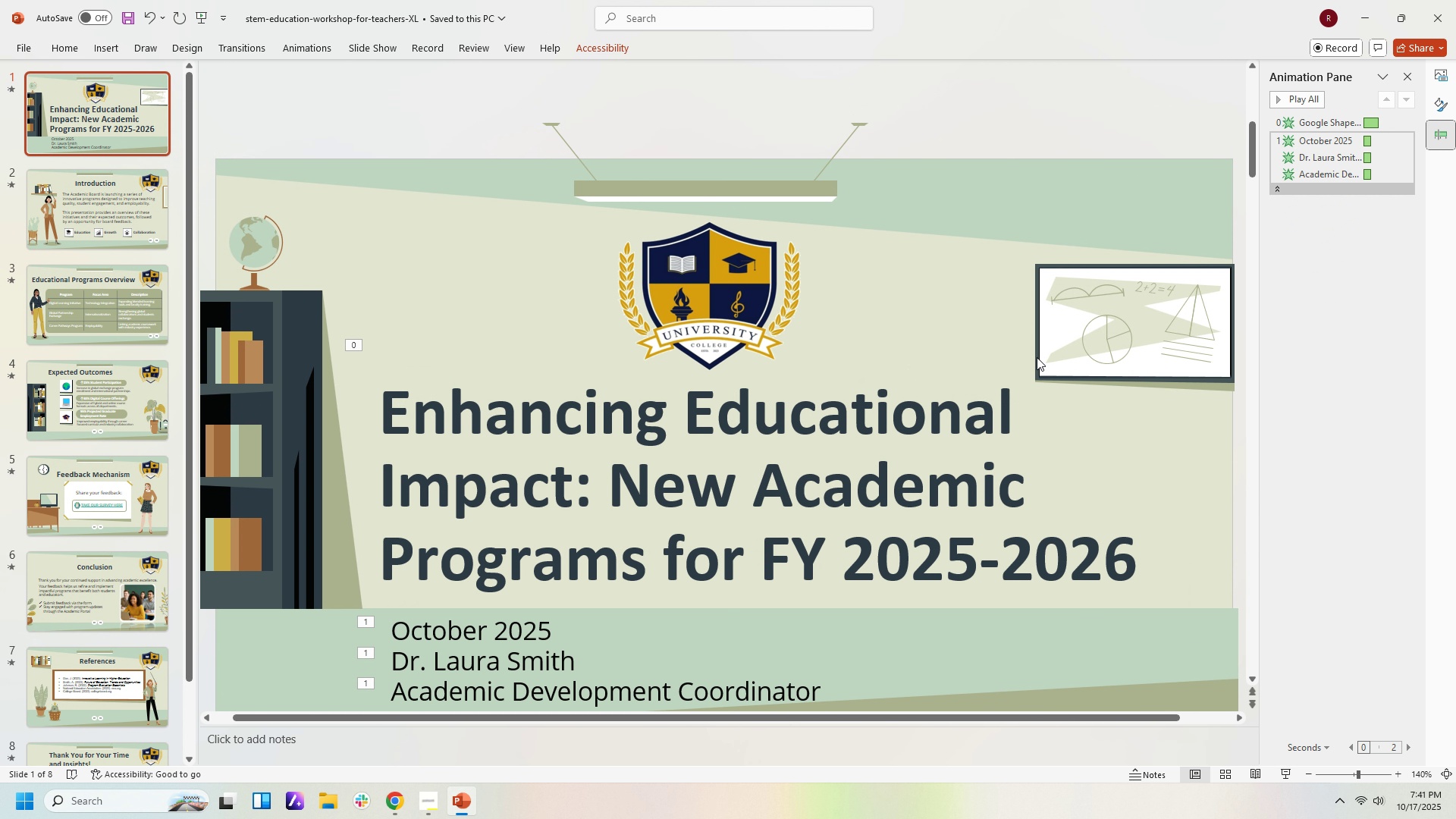 
scroll: coordinate [1037, 357], scroll_direction: down, amount: 1.0
 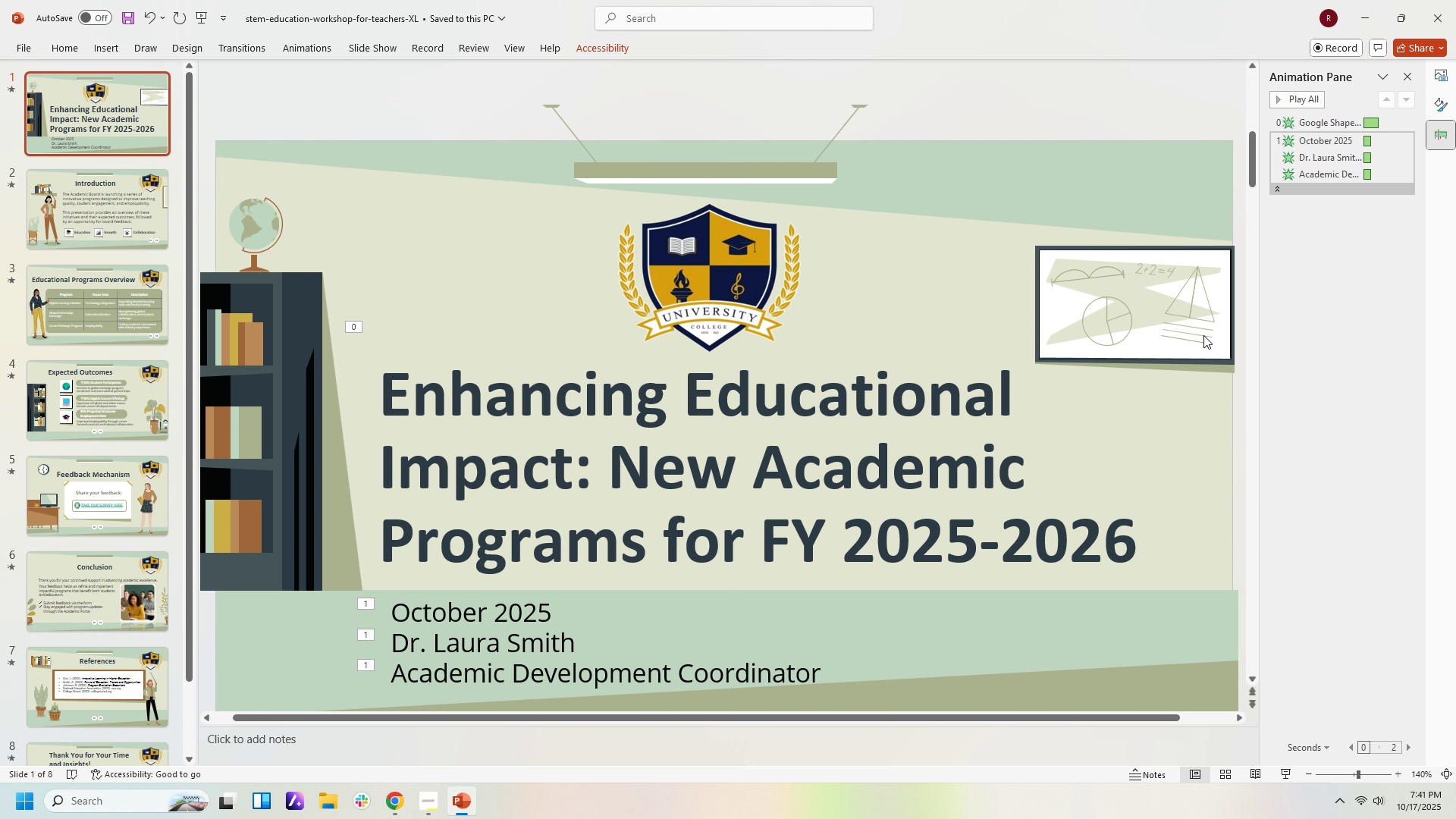 
left_click([1203, 335])
 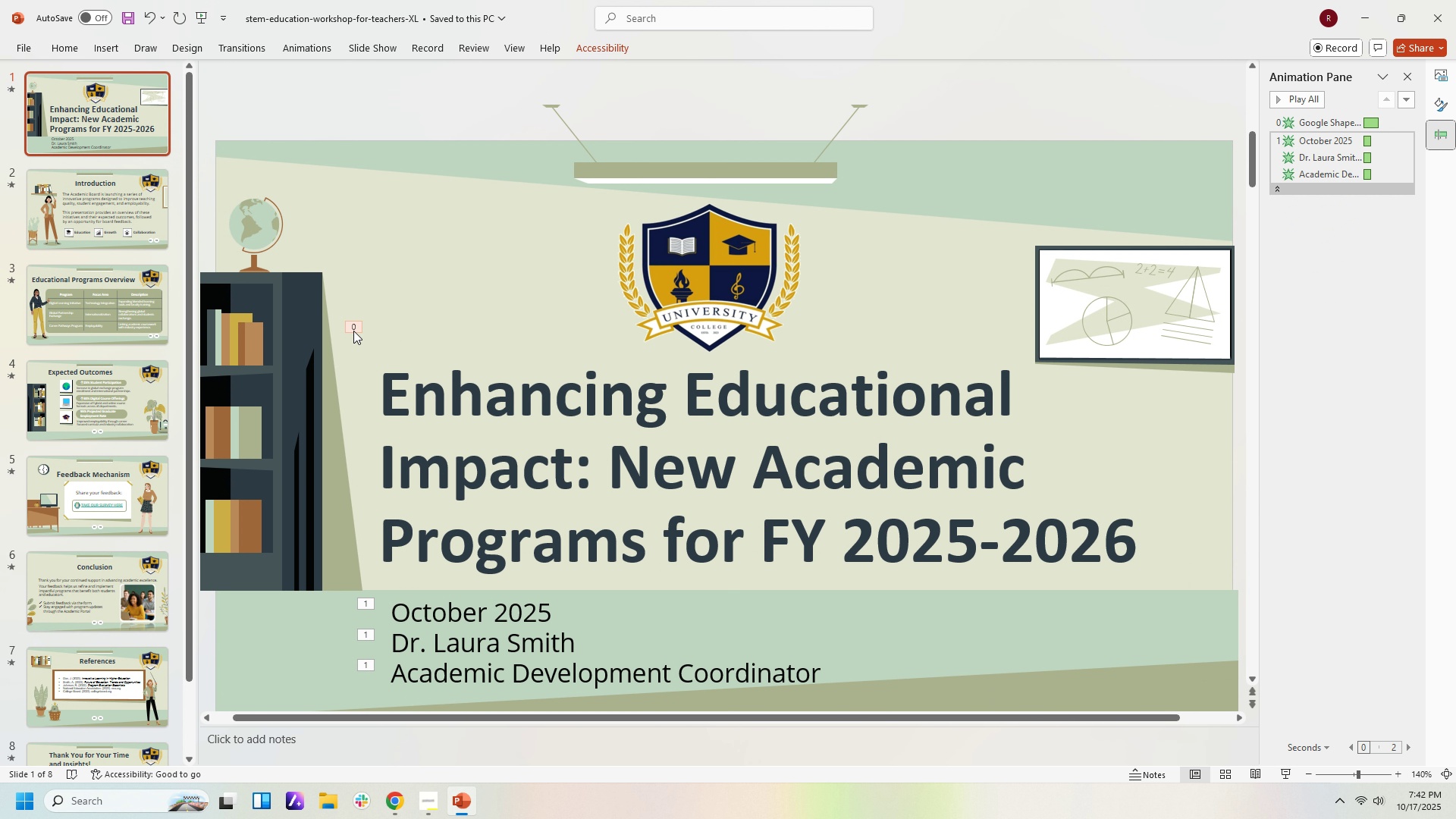 
left_click([353, 331])
 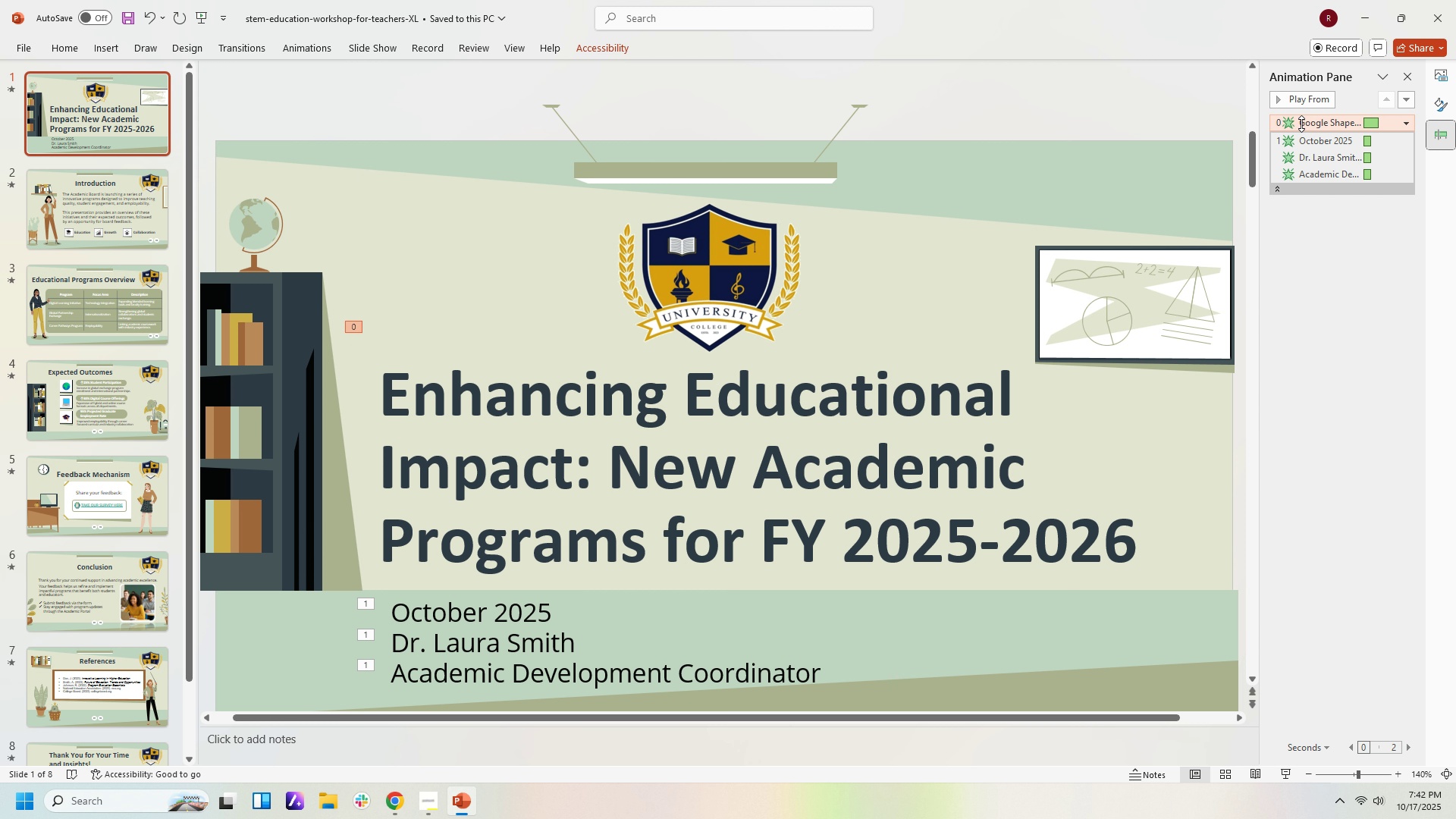 
left_click([1316, 90])
 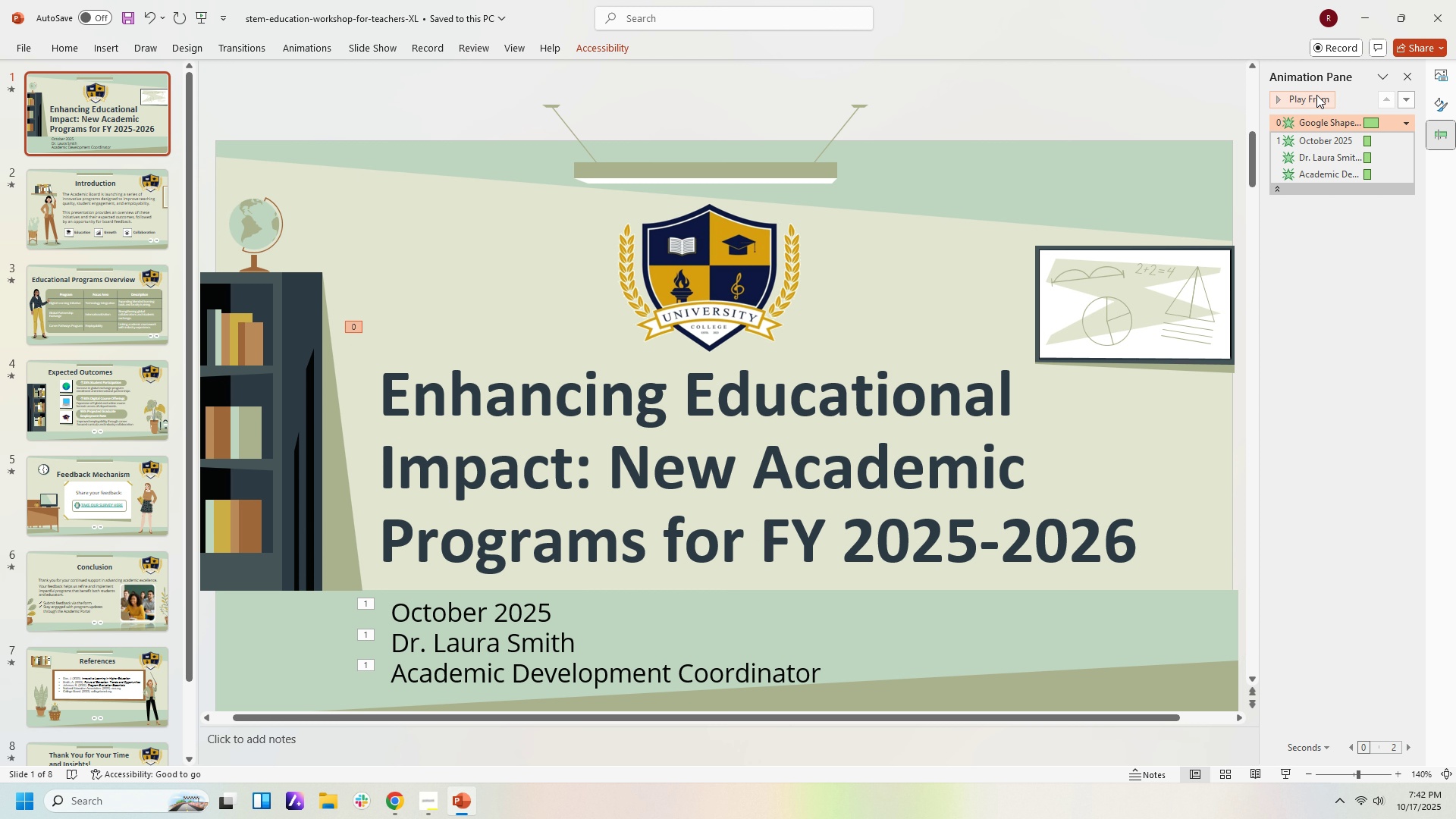 
left_click([1316, 95])
 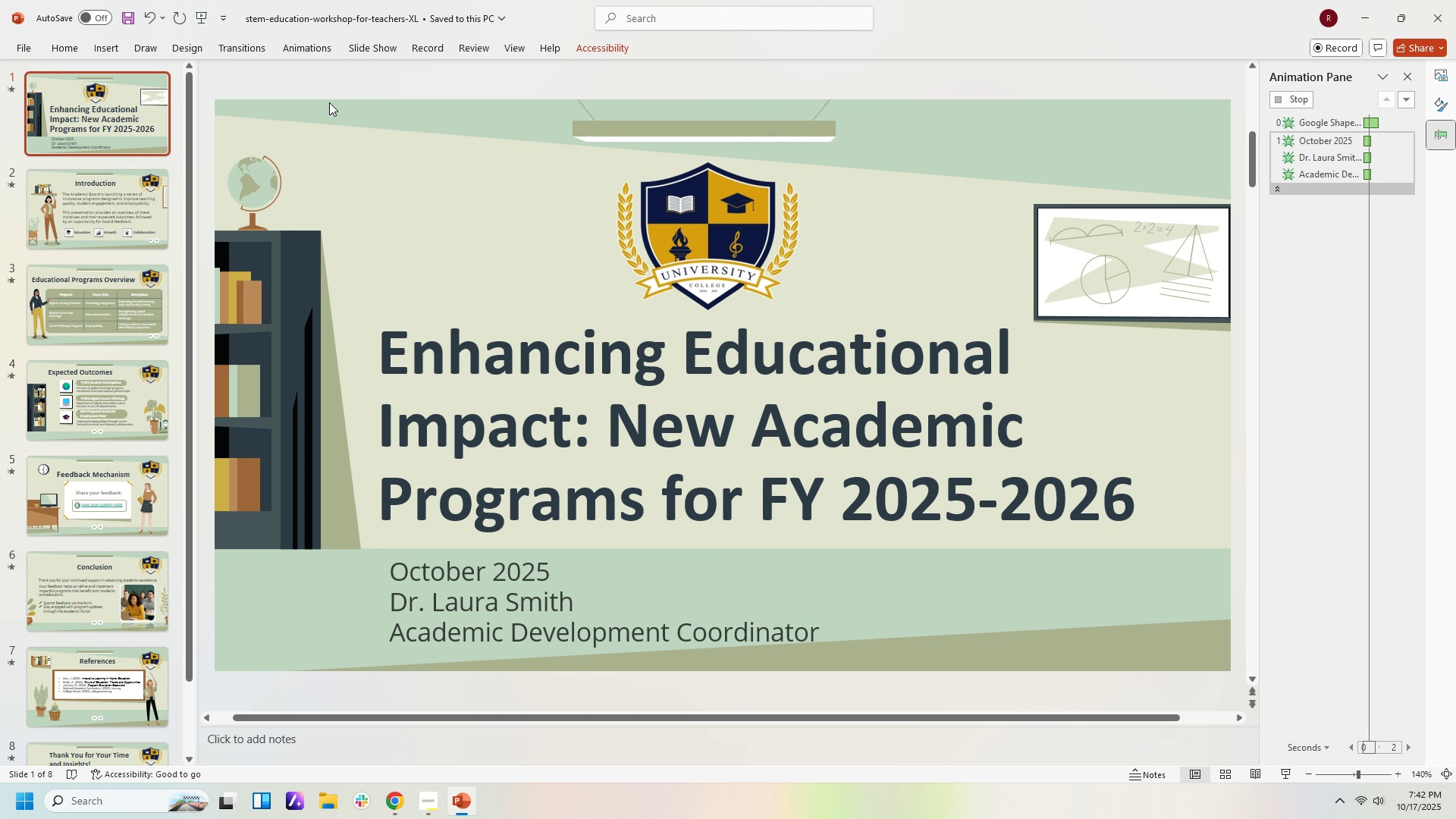 
left_click([331, 91])
 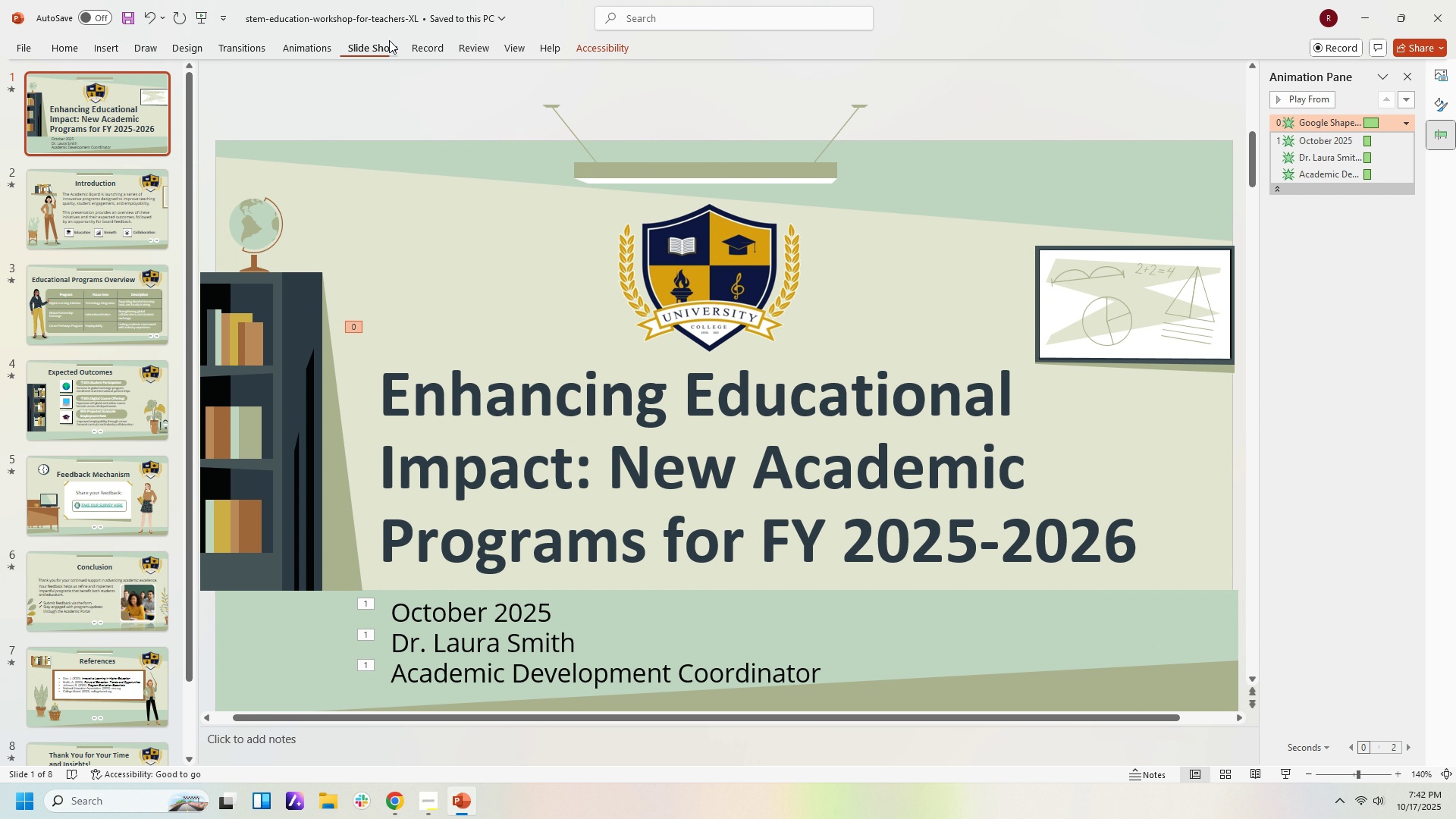 
left_click([389, 40])
 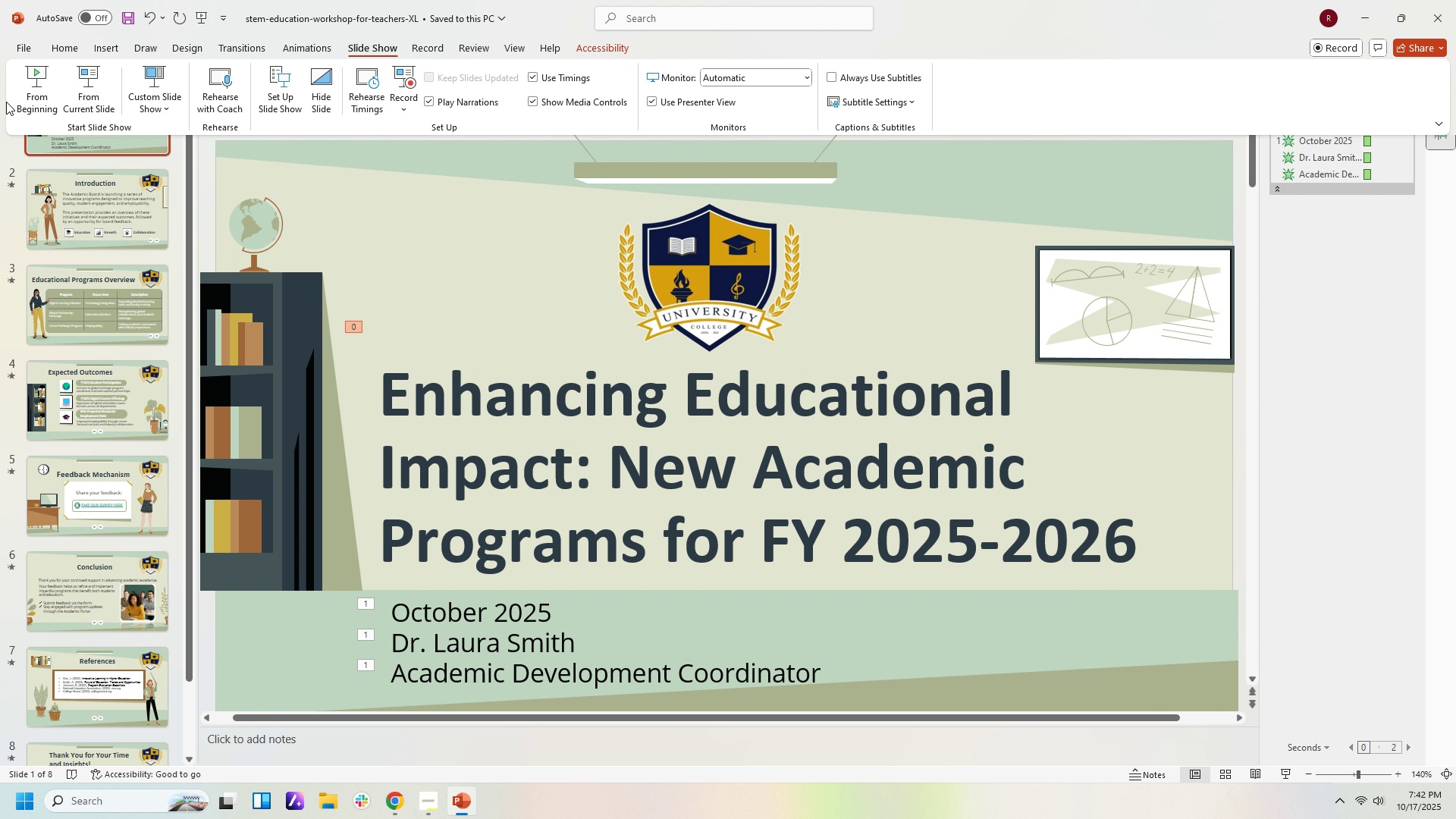 
left_click([34, 79])
 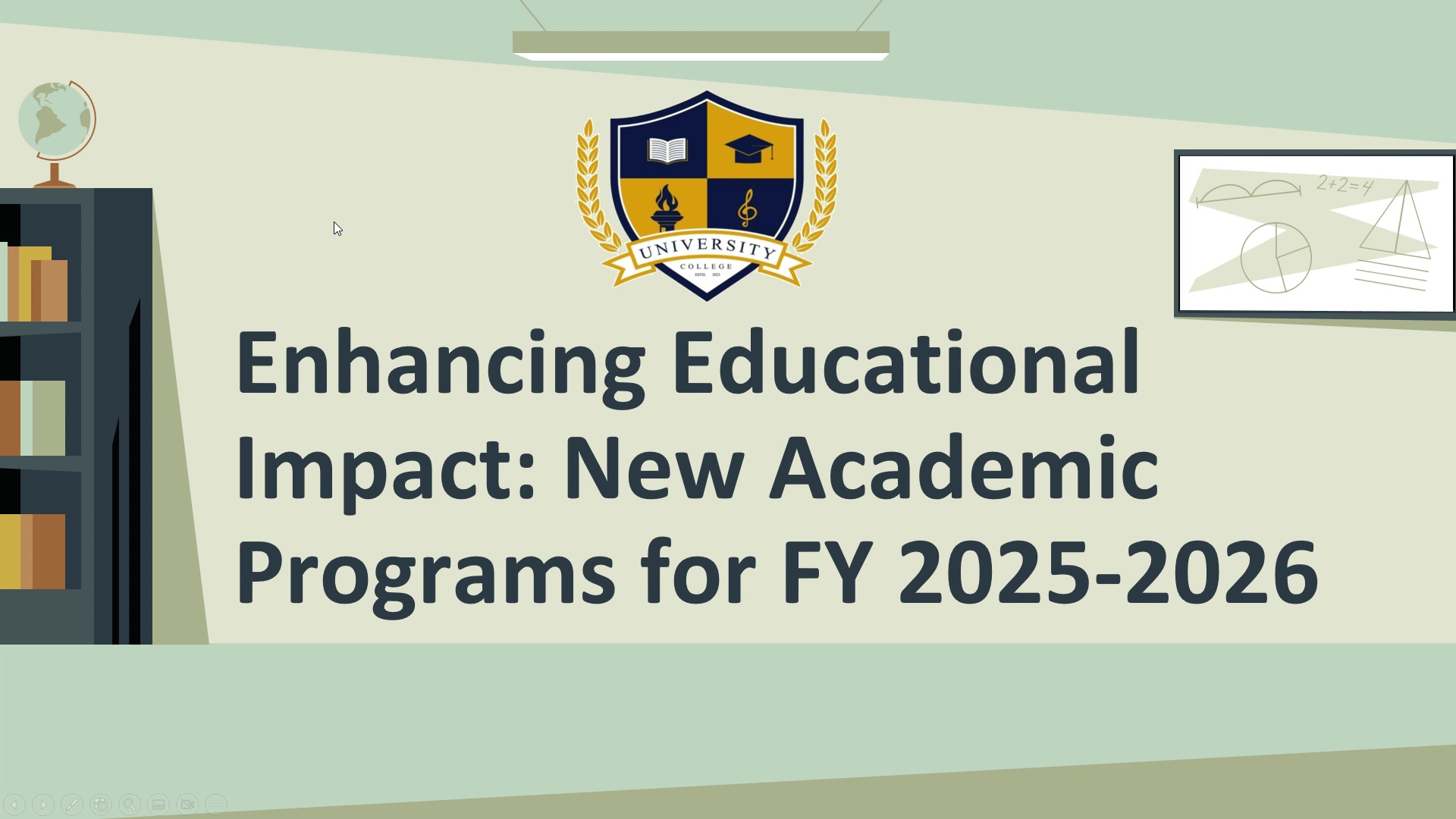 
left_click([241, 127])
 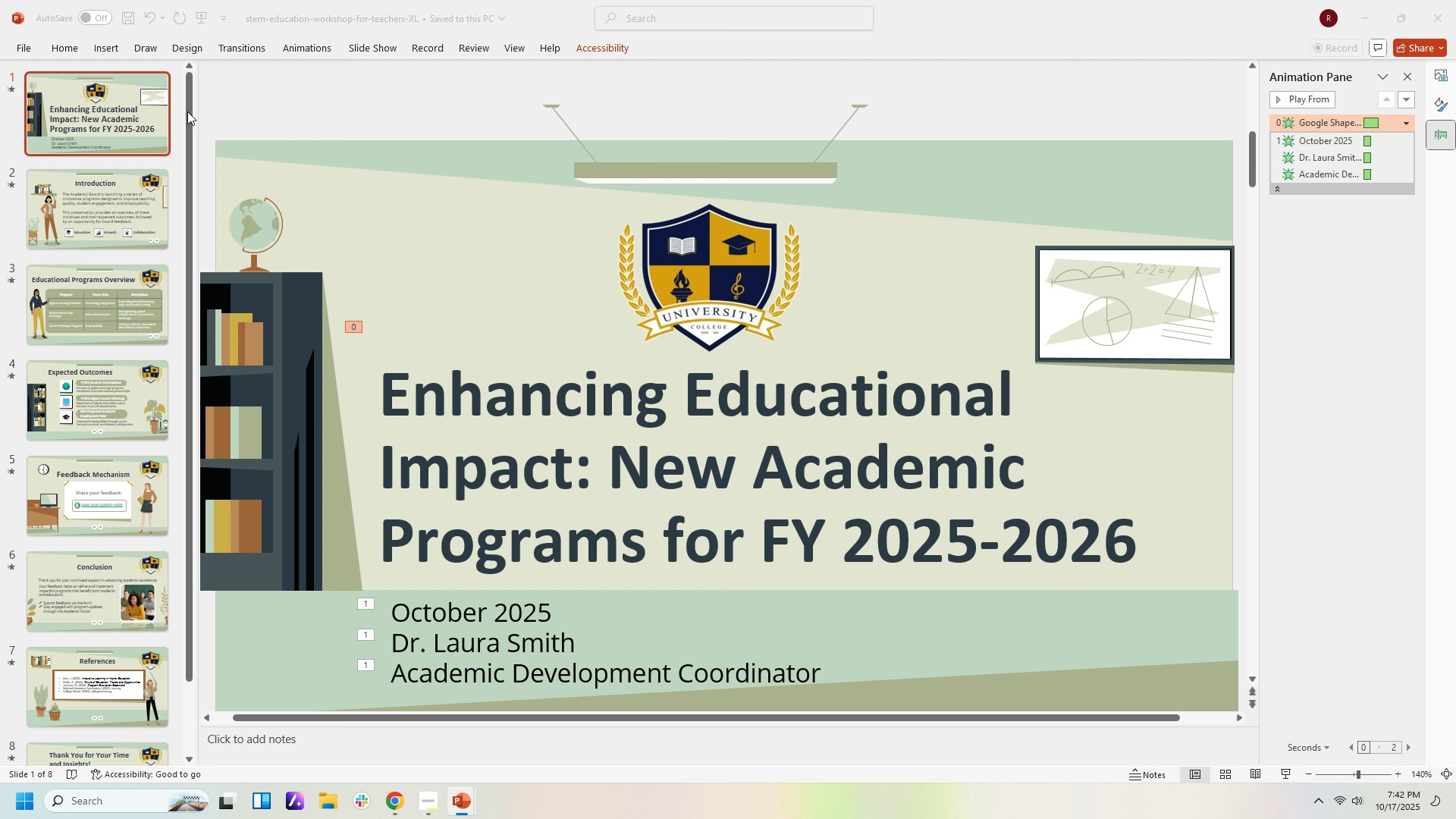 
key(Escape)
 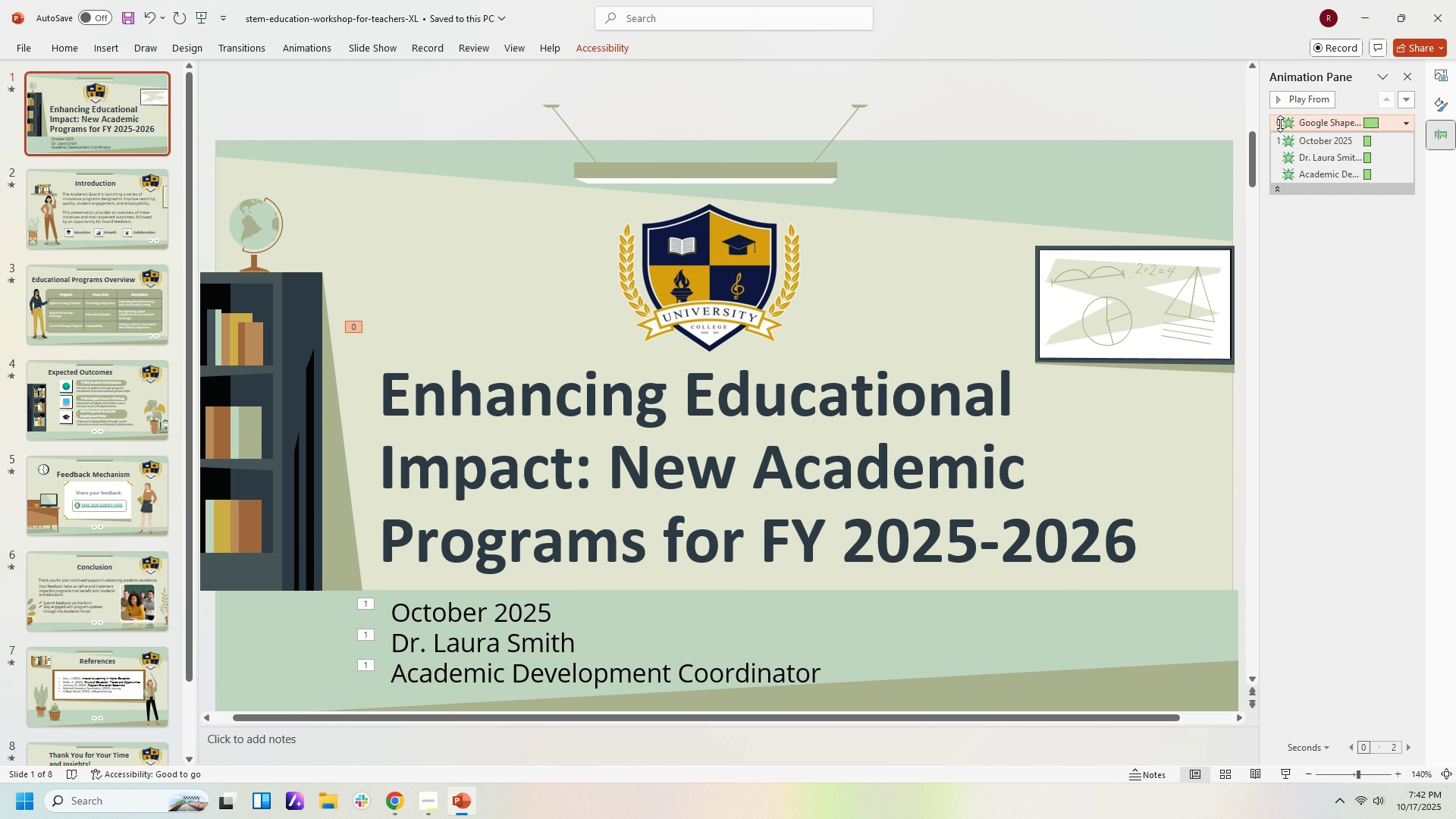 
left_click([1279, 123])
 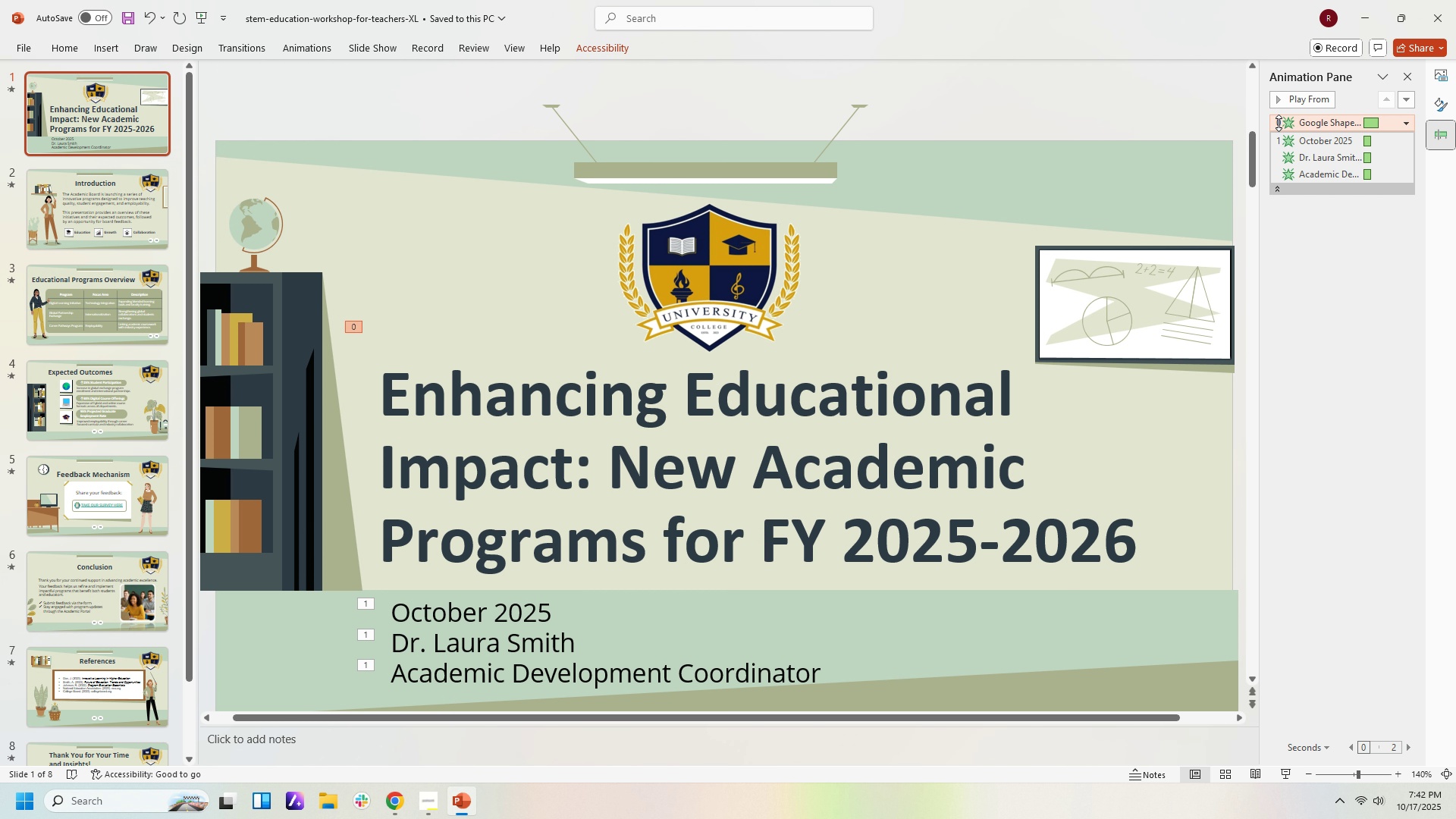 
left_click([1279, 123])
 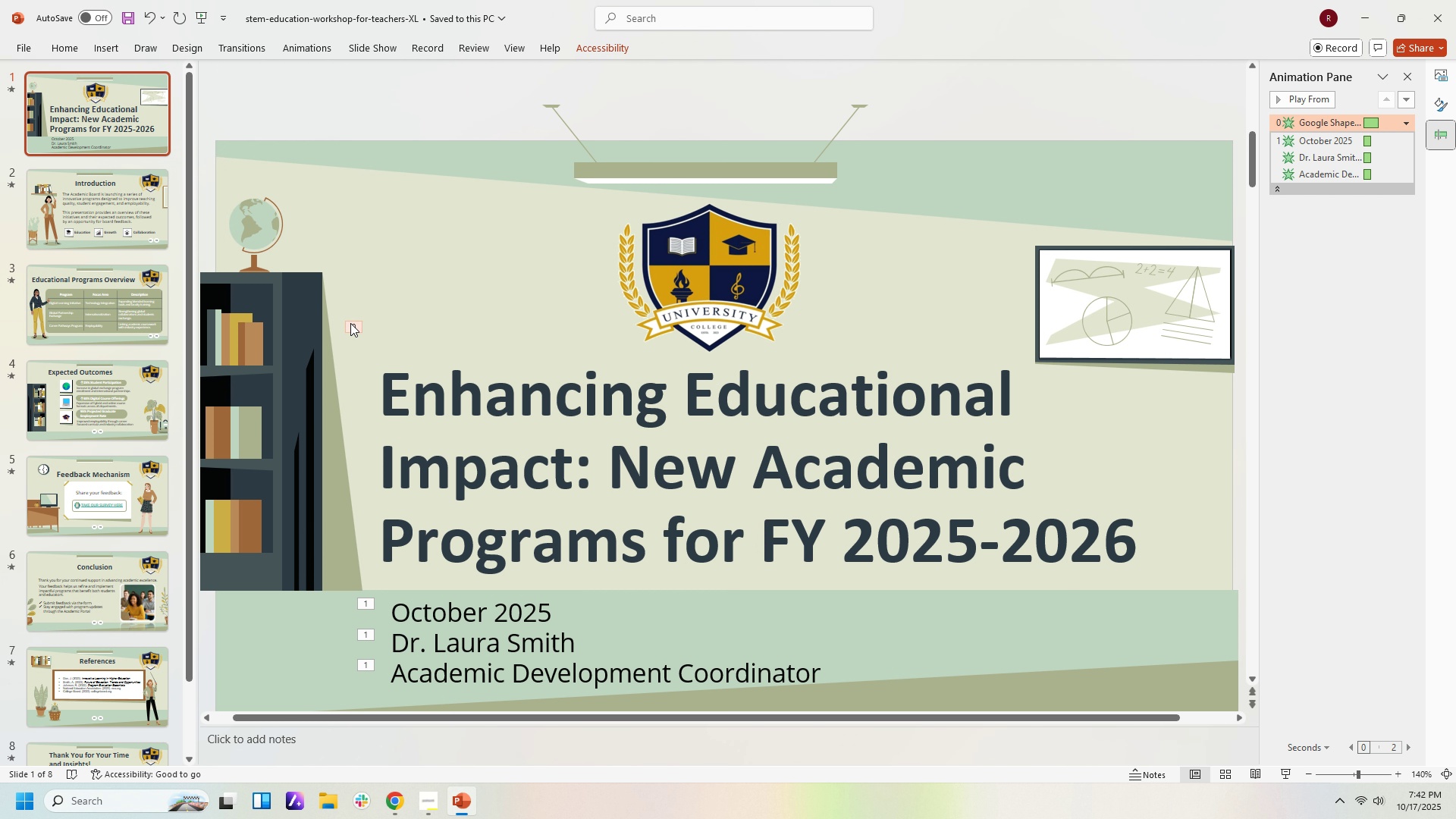 
double_click([350, 323])
 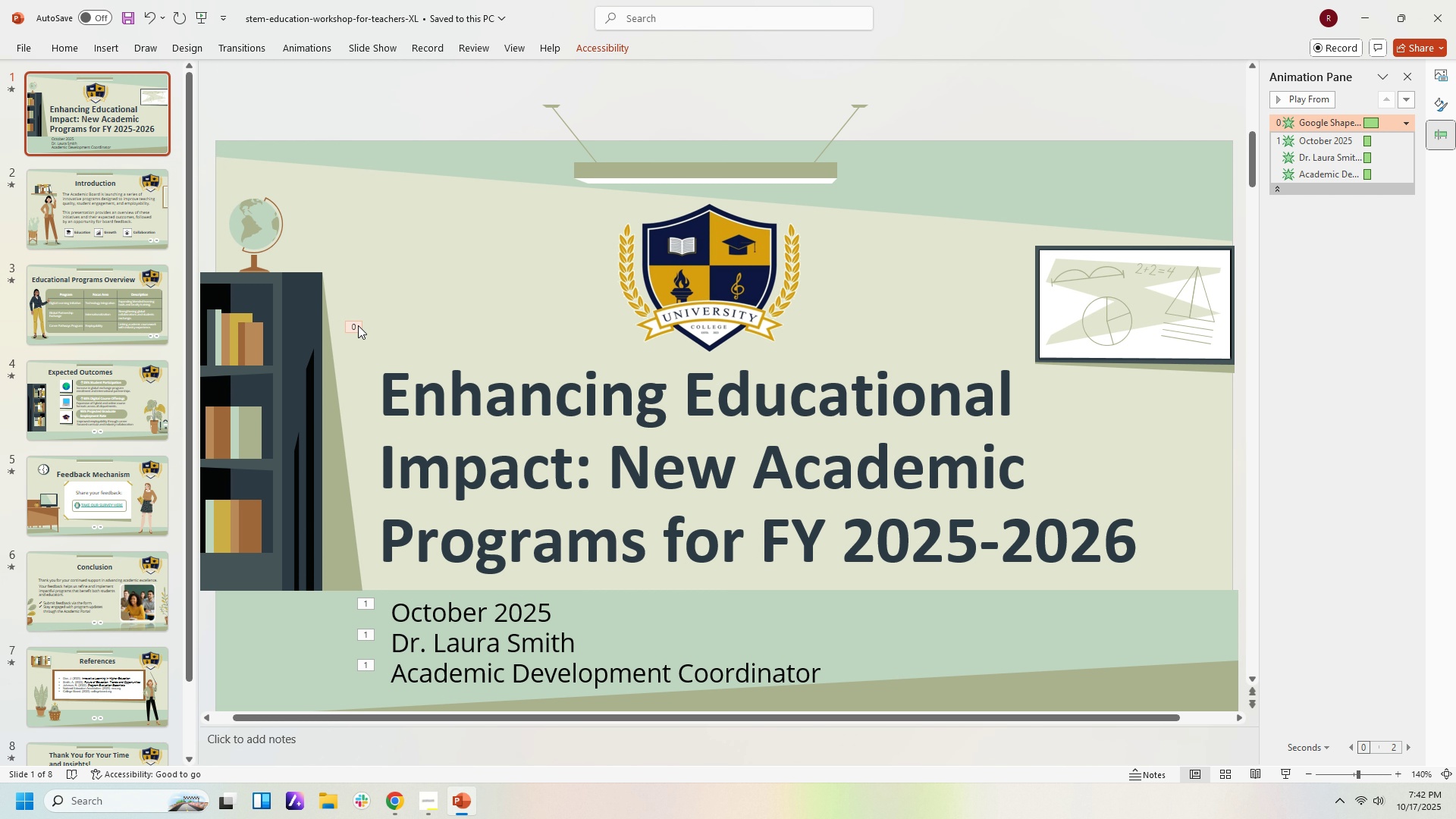 
left_click([358, 325])
 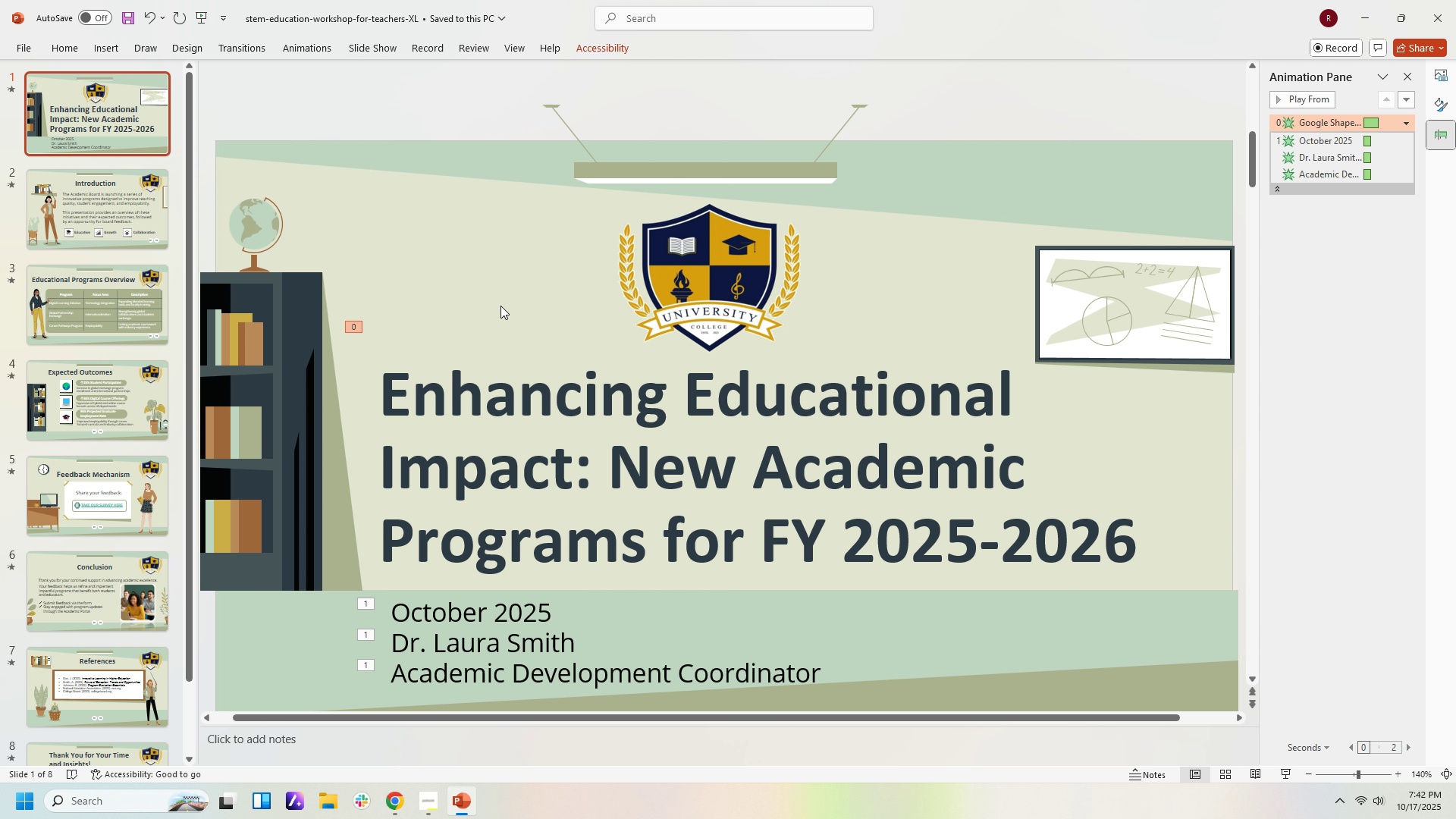 
right_click([353, 326])
 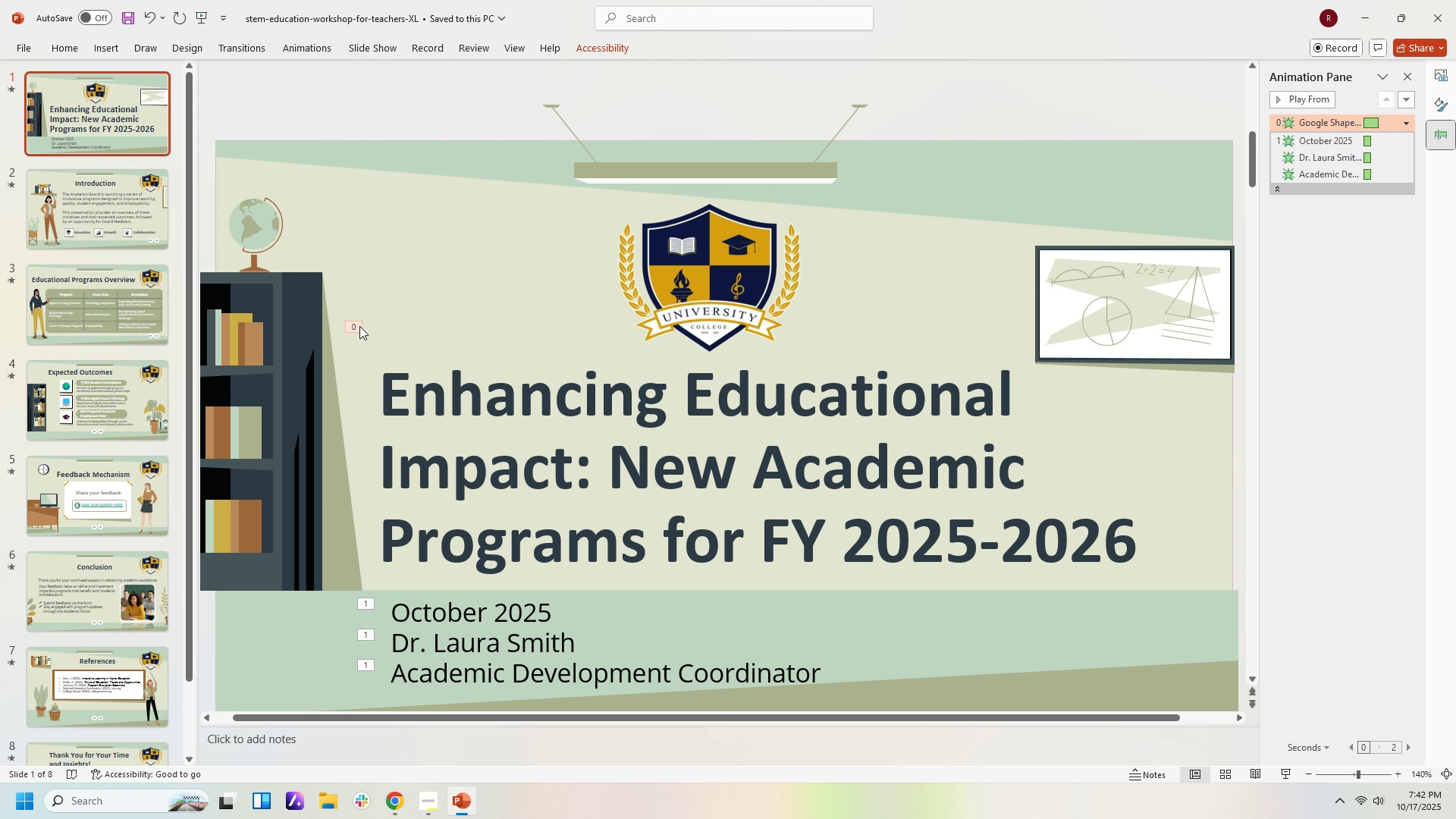 
right_click([359, 326])
 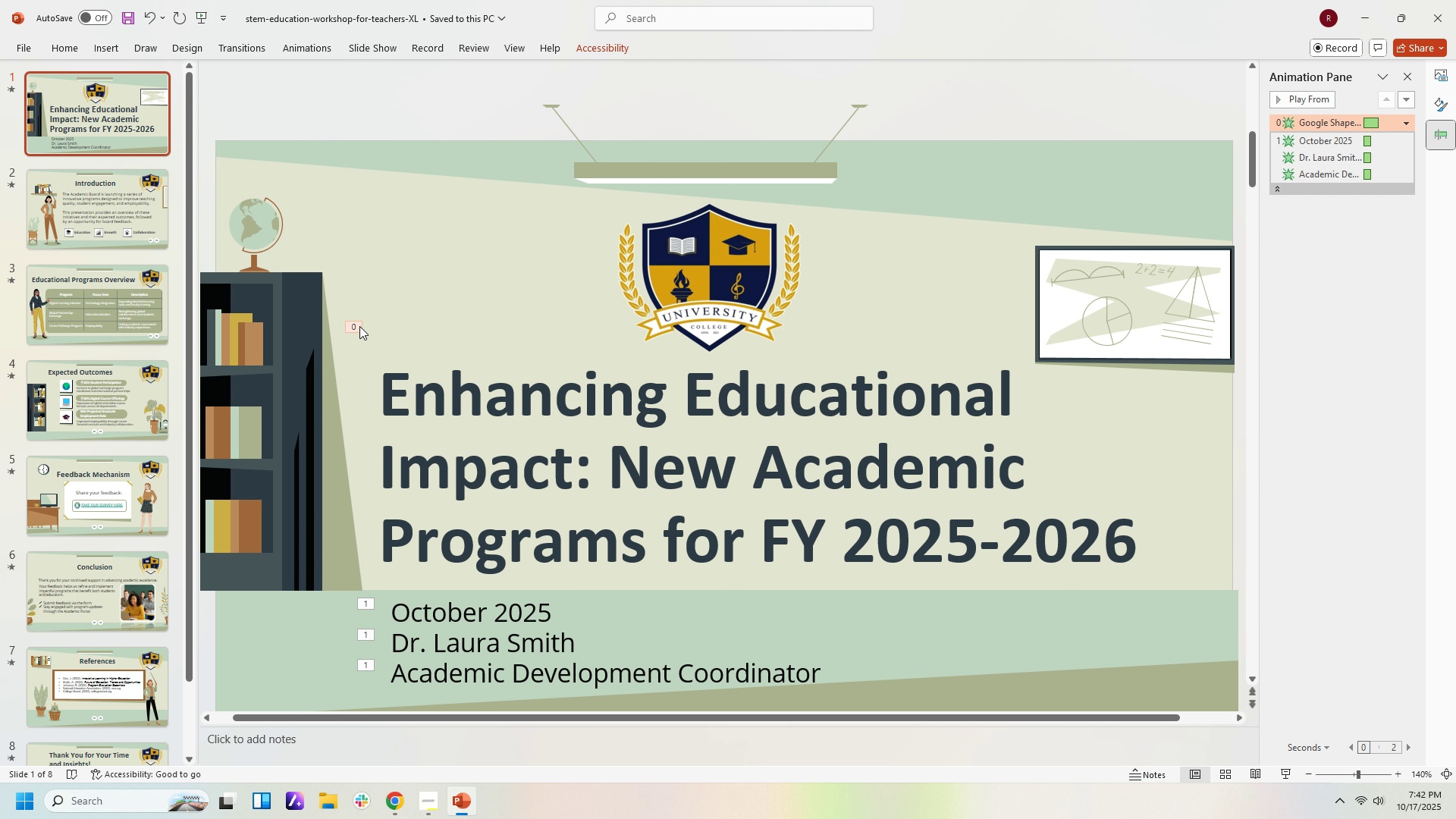 
right_click([359, 326])
 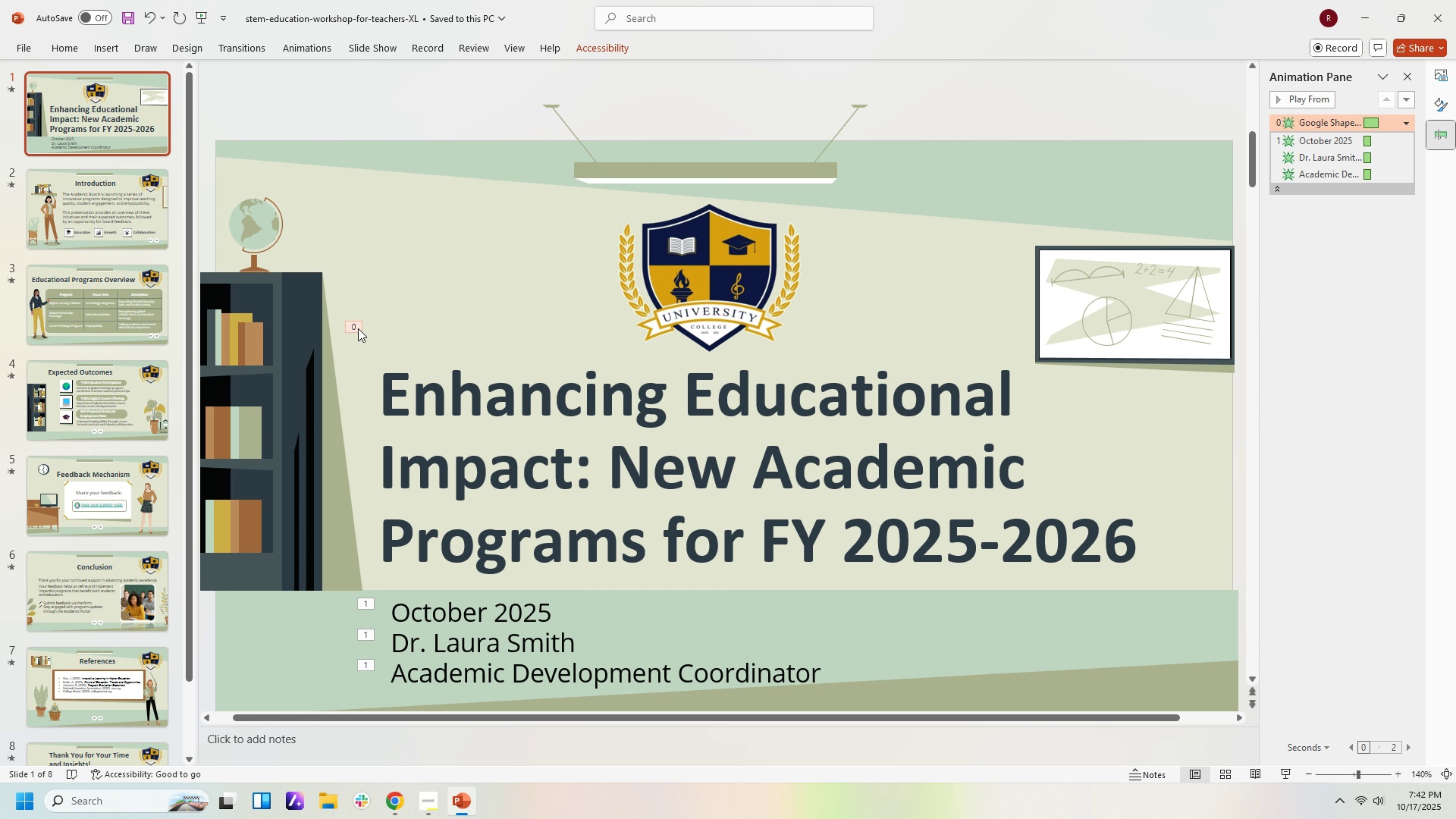 
right_click([358, 328])
 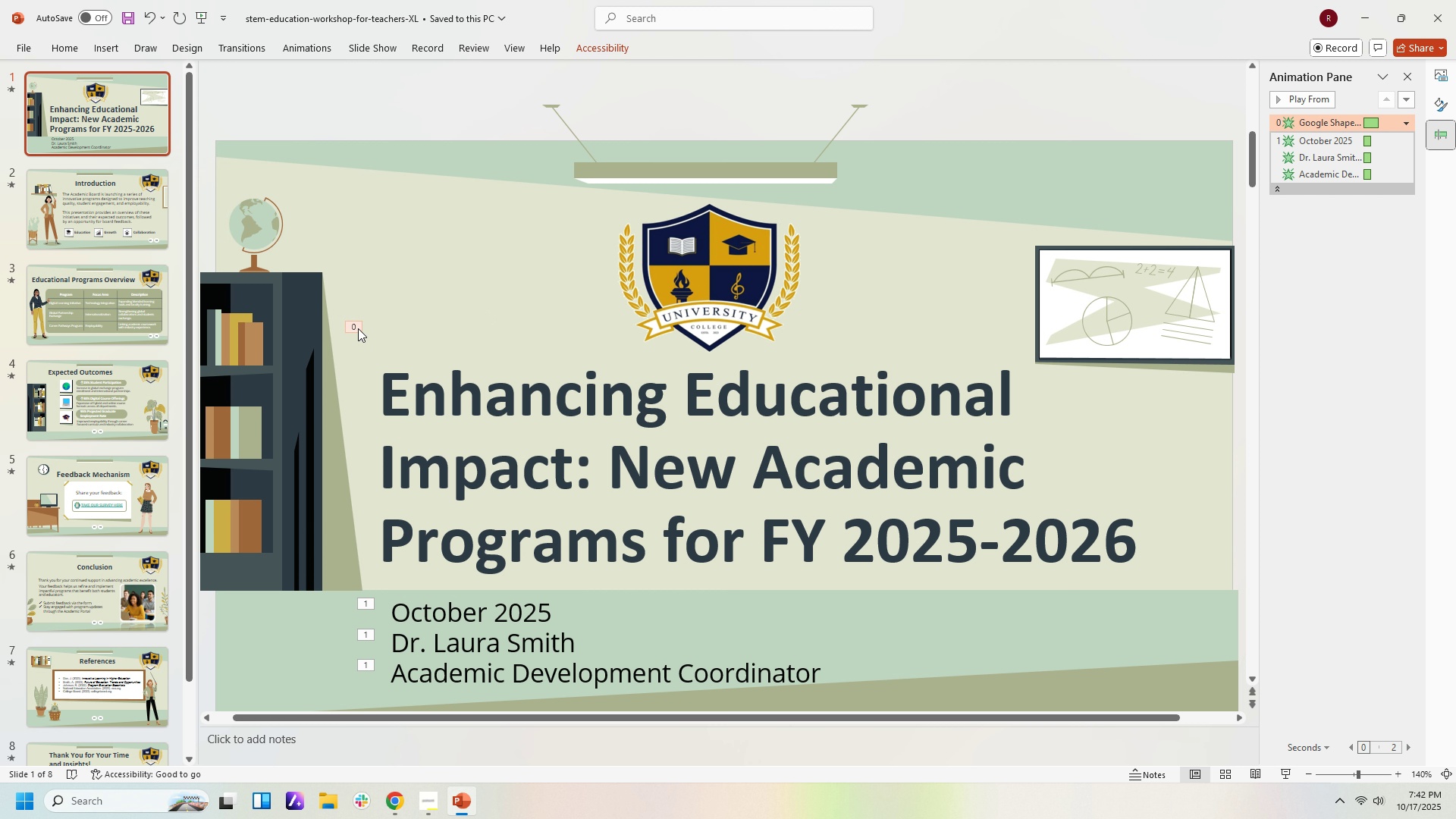 
double_click([358, 328])
 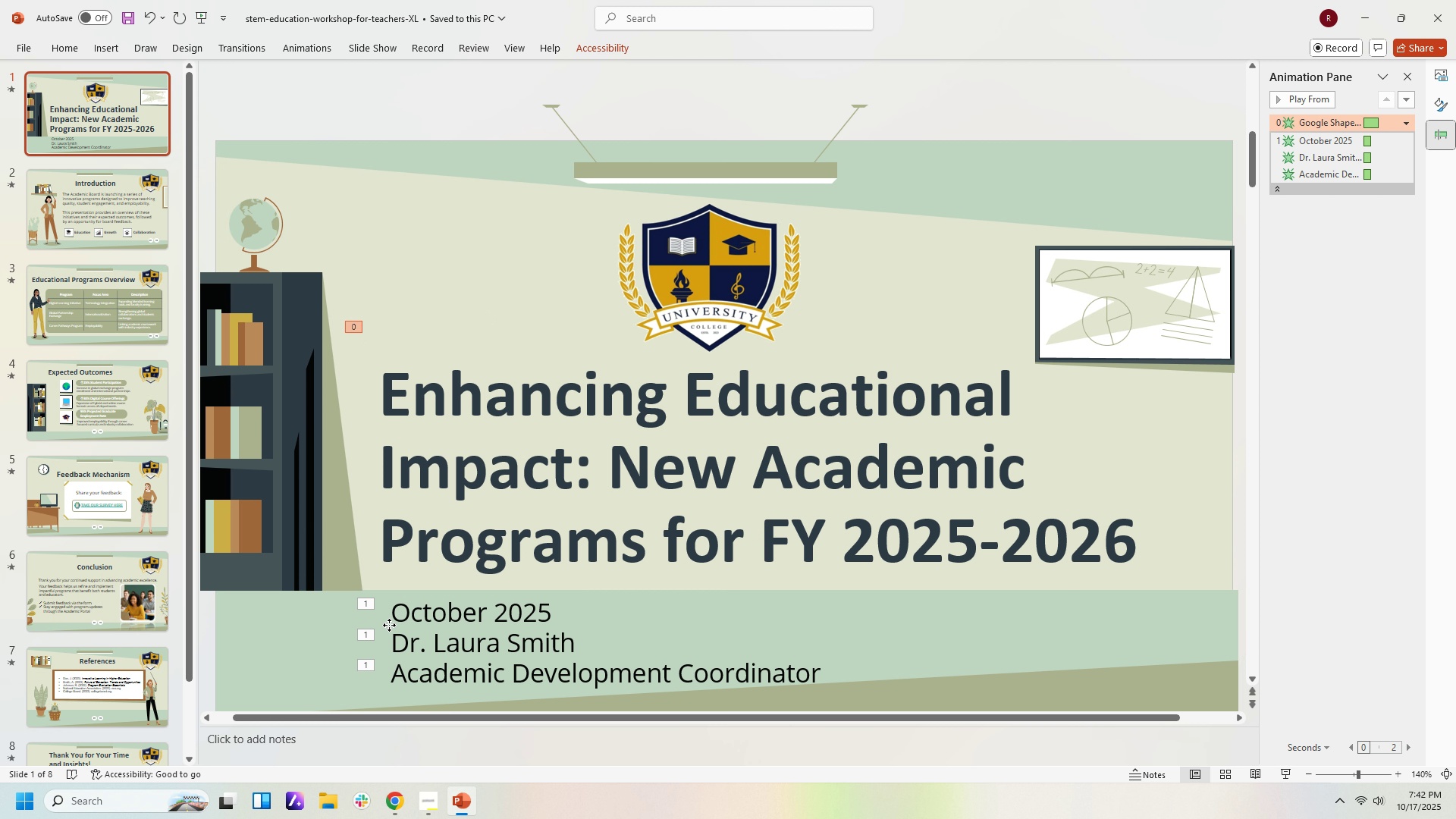 
left_click([389, 625])
 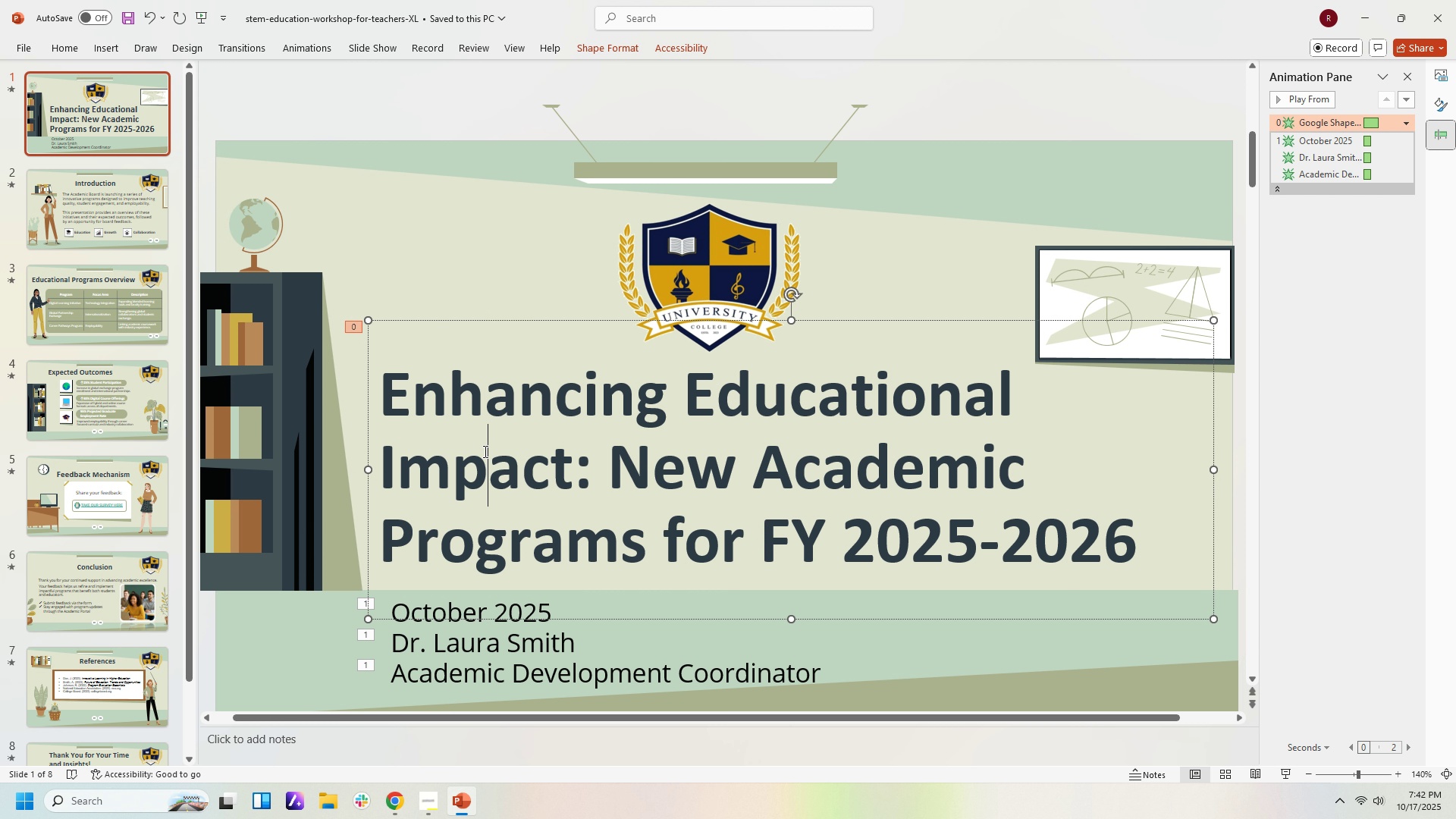 
left_click([484, 451])
 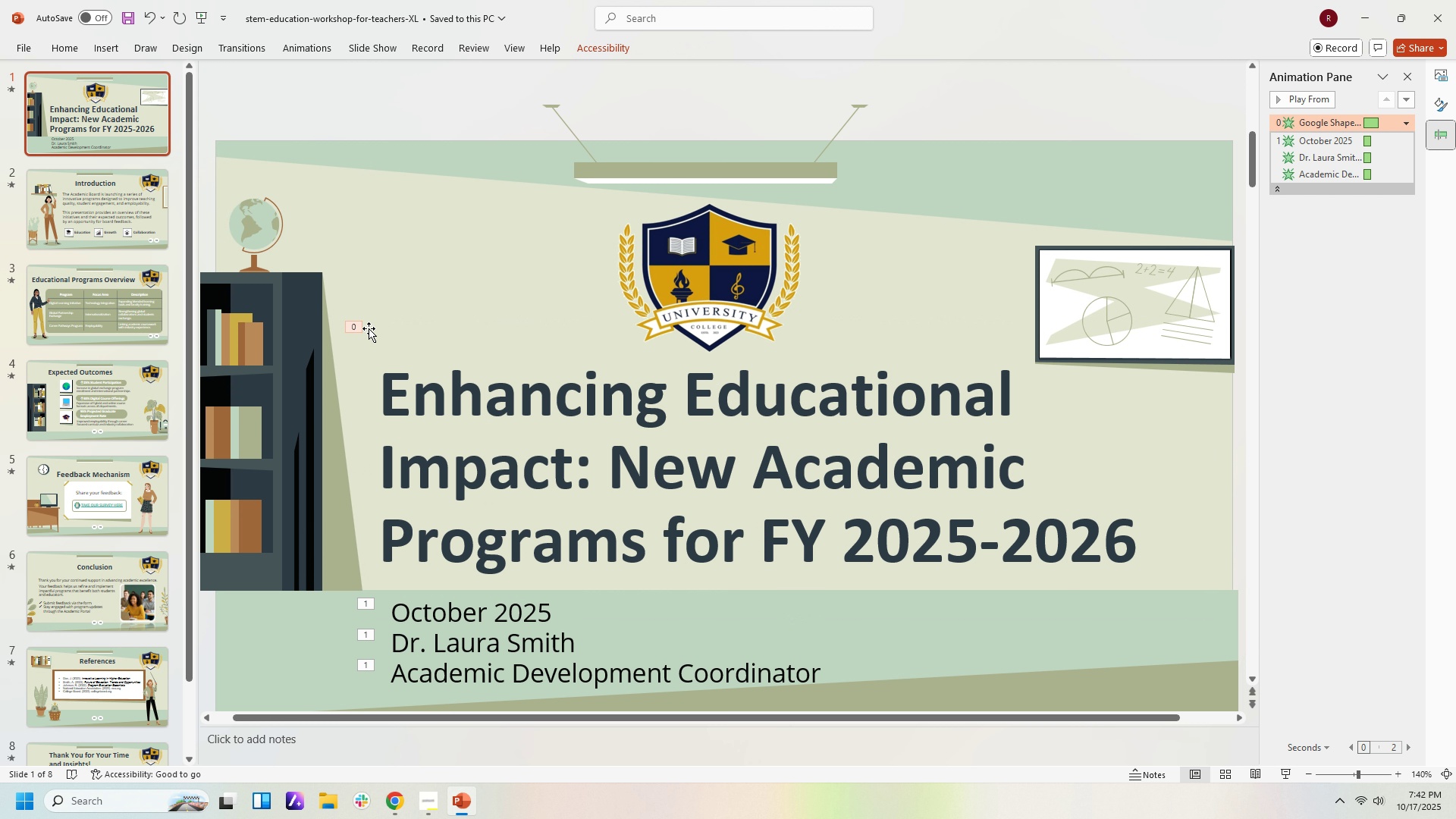 
right_click([417, 354])
 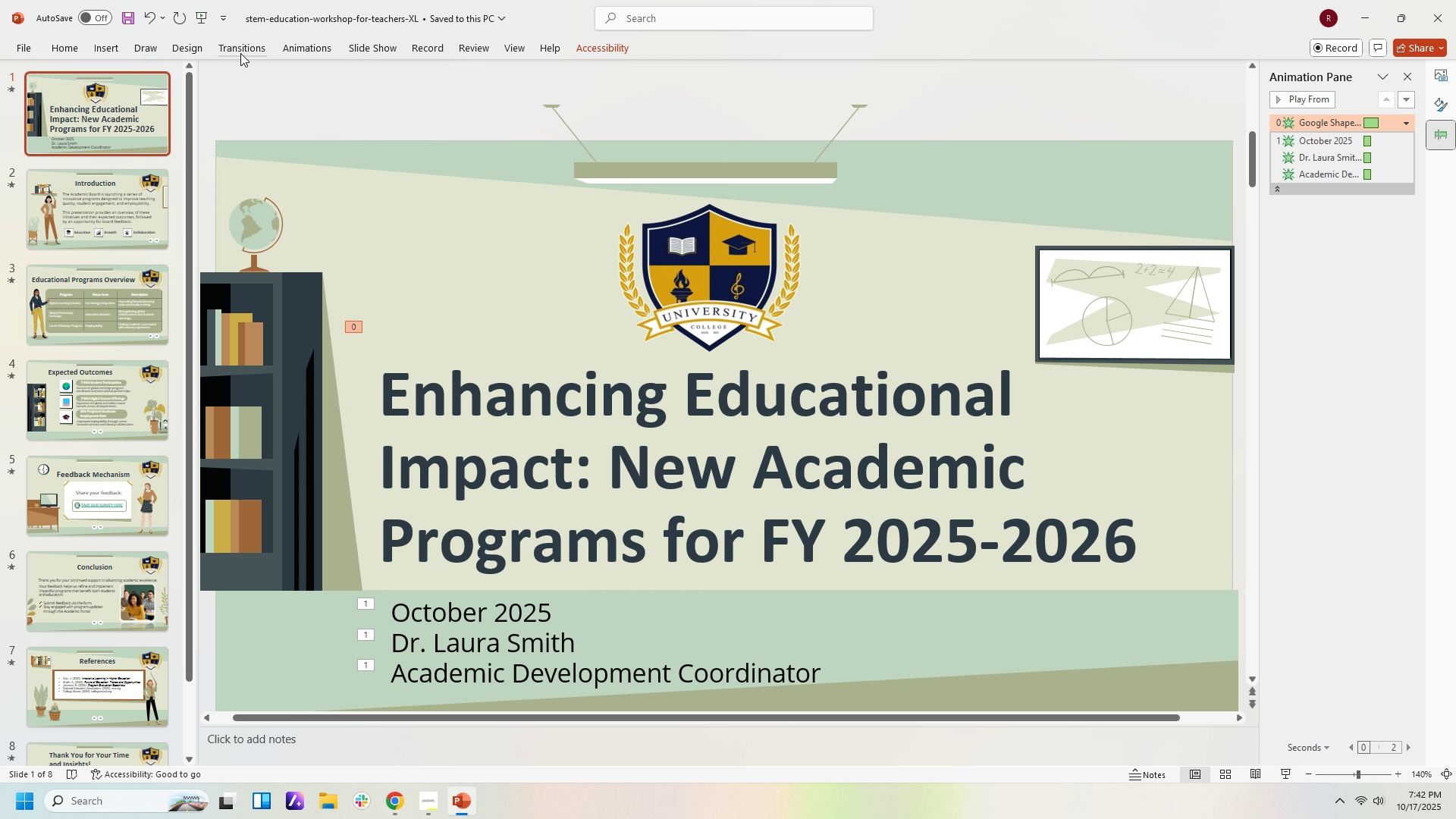 
left_click([286, 46])
 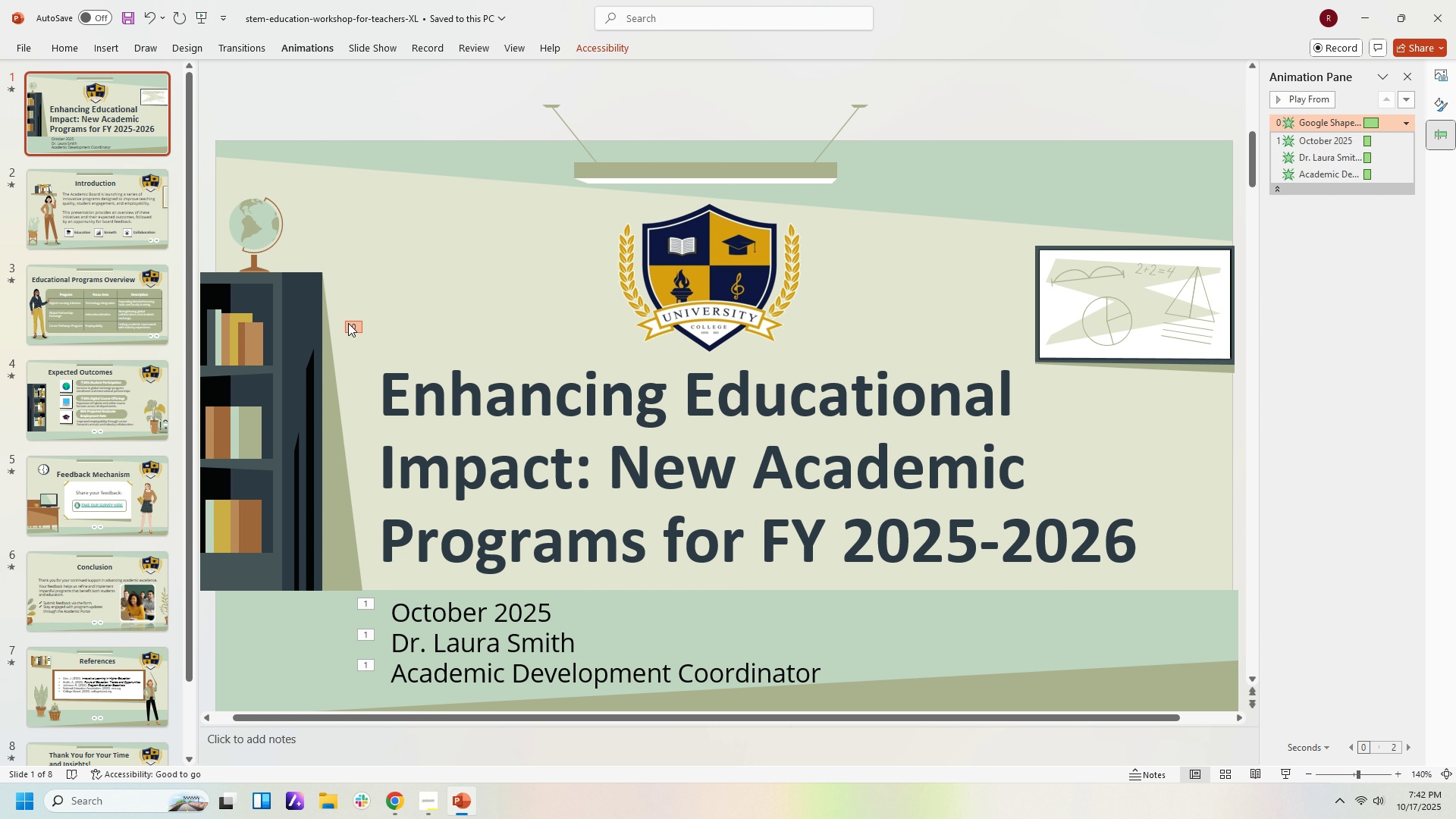 
right_click([348, 323])
 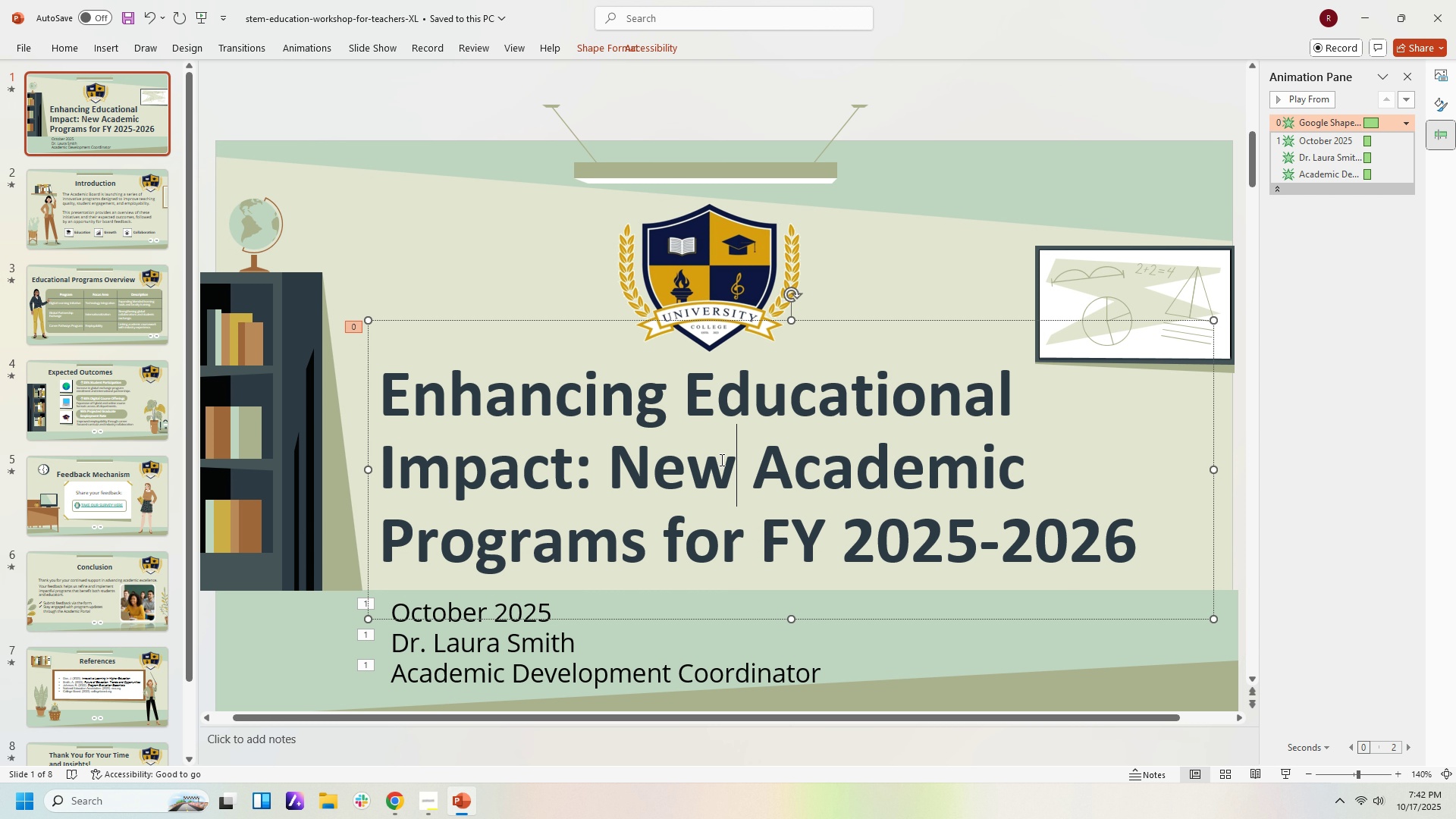 
left_click([720, 460])
 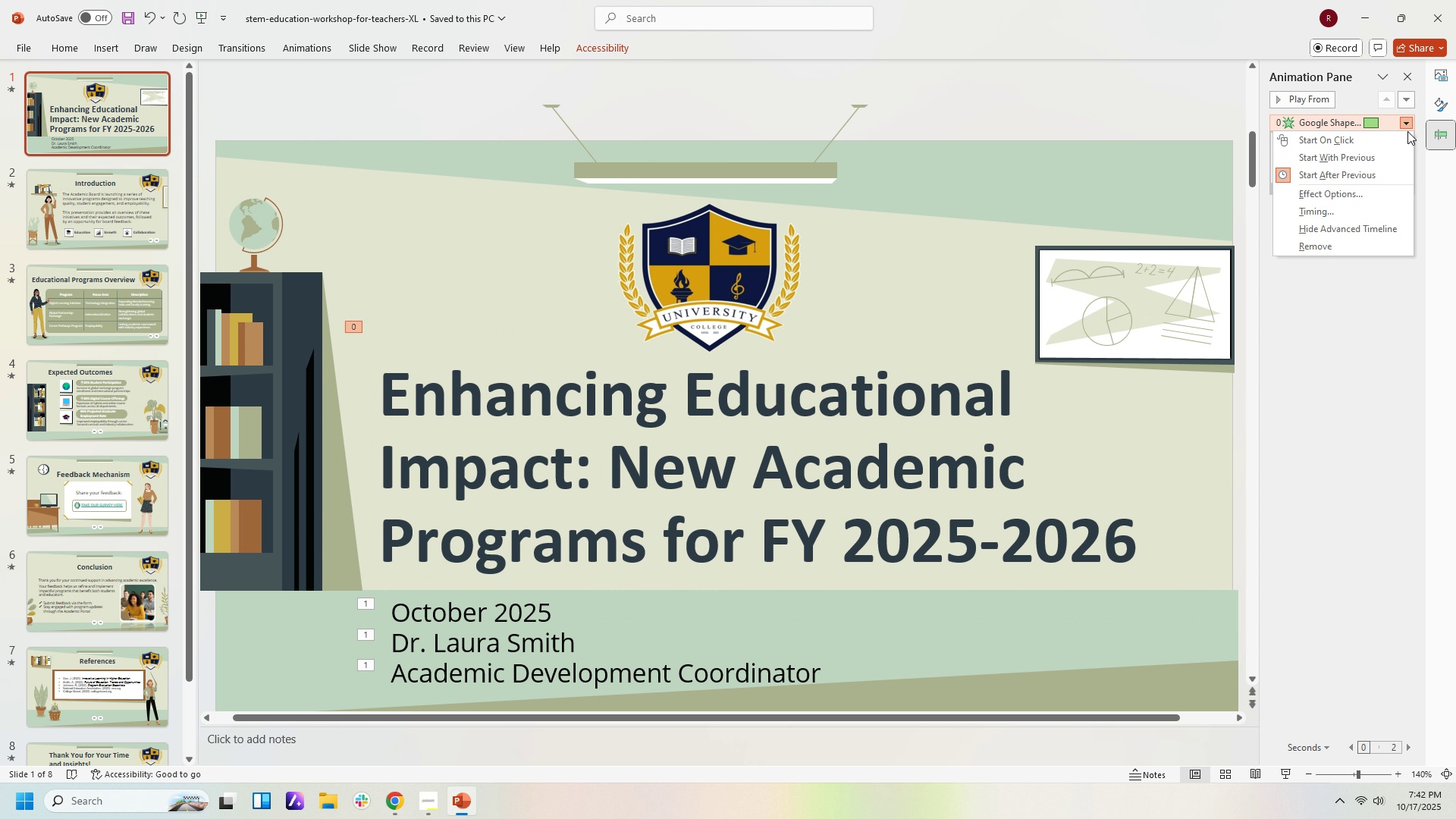 
wait(10.69)
 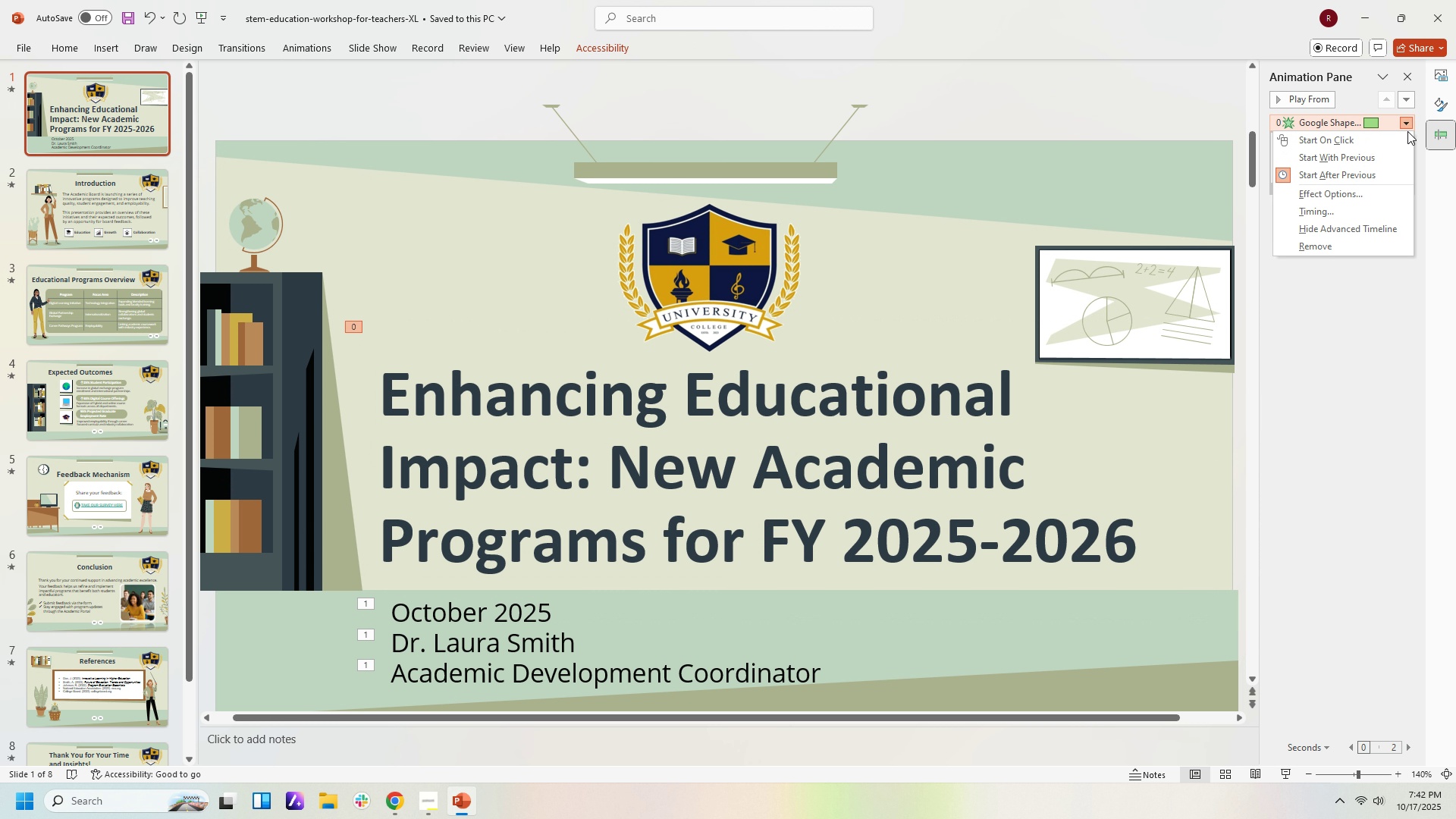 
left_click([1381, 314])
 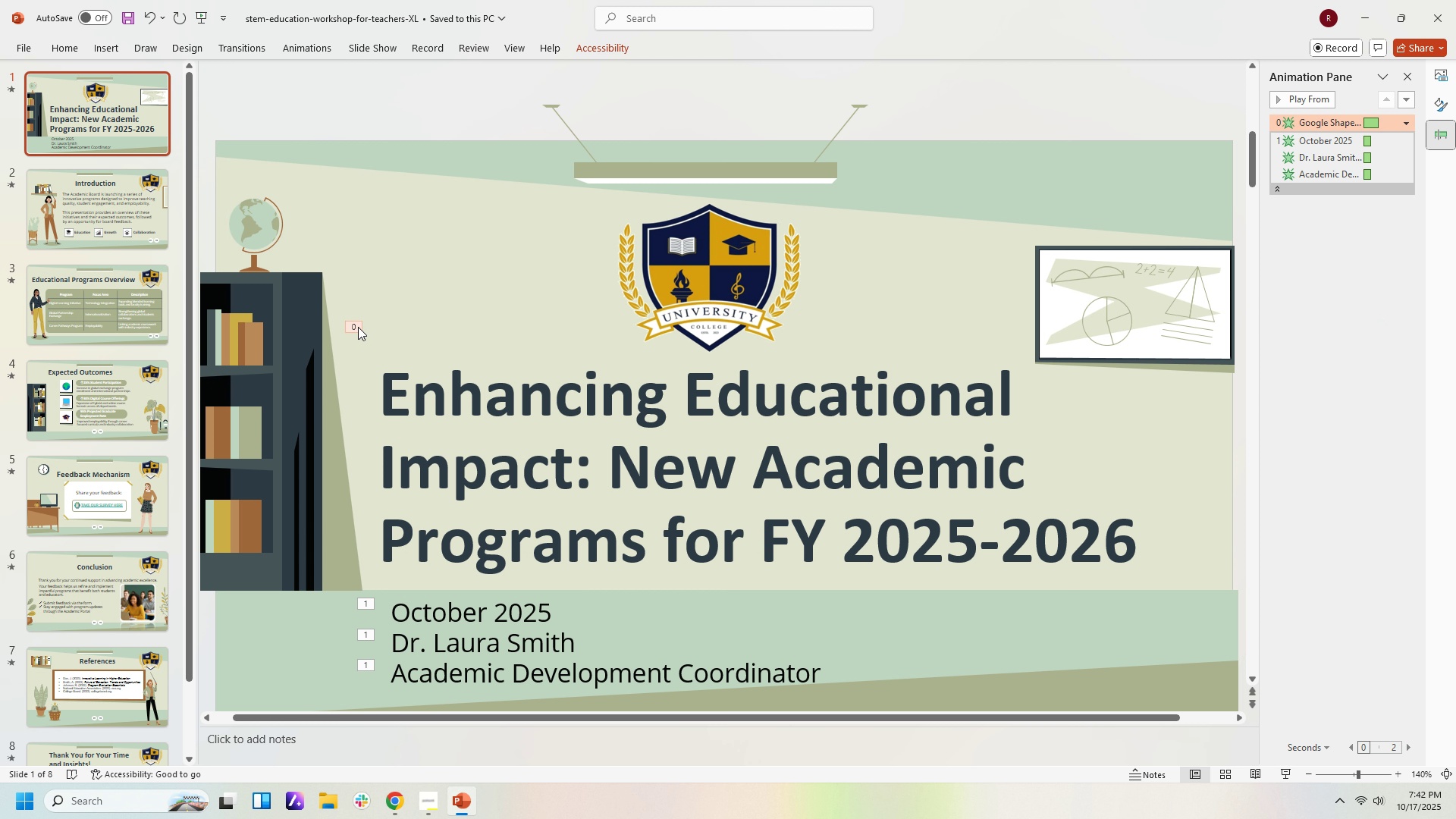 
double_click([358, 327])
 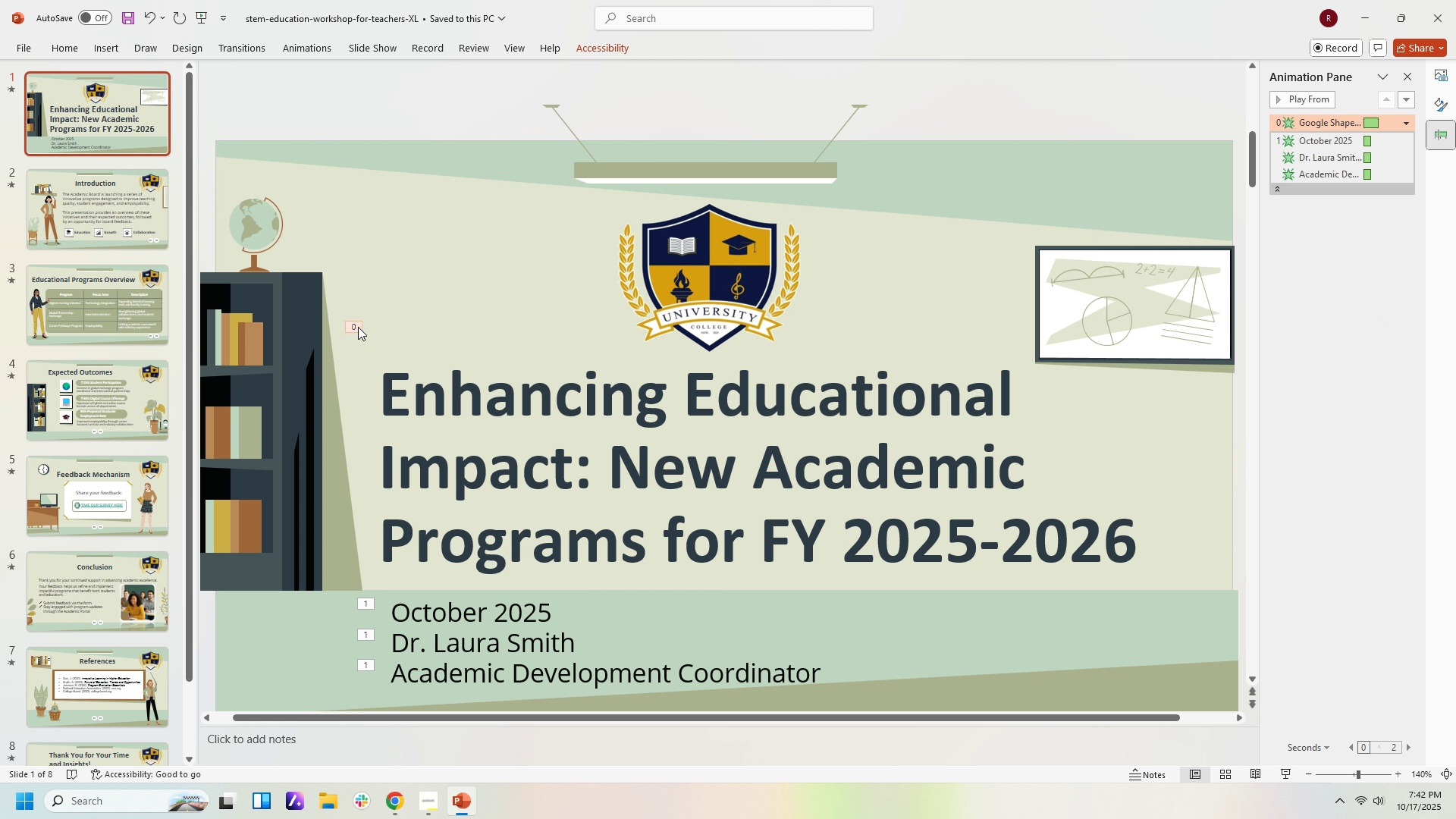 
triple_click([358, 327])
 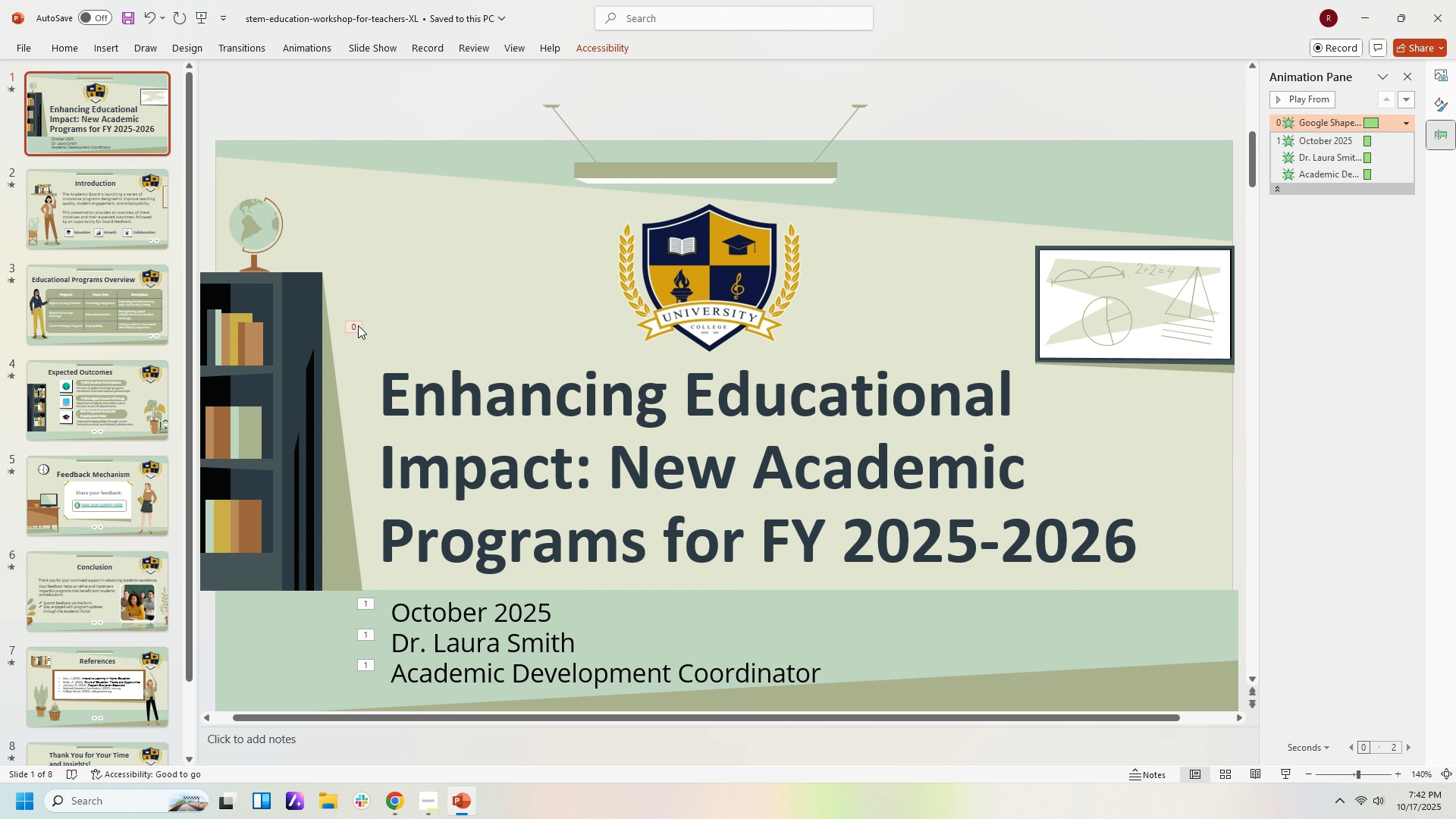 
right_click([358, 325])
 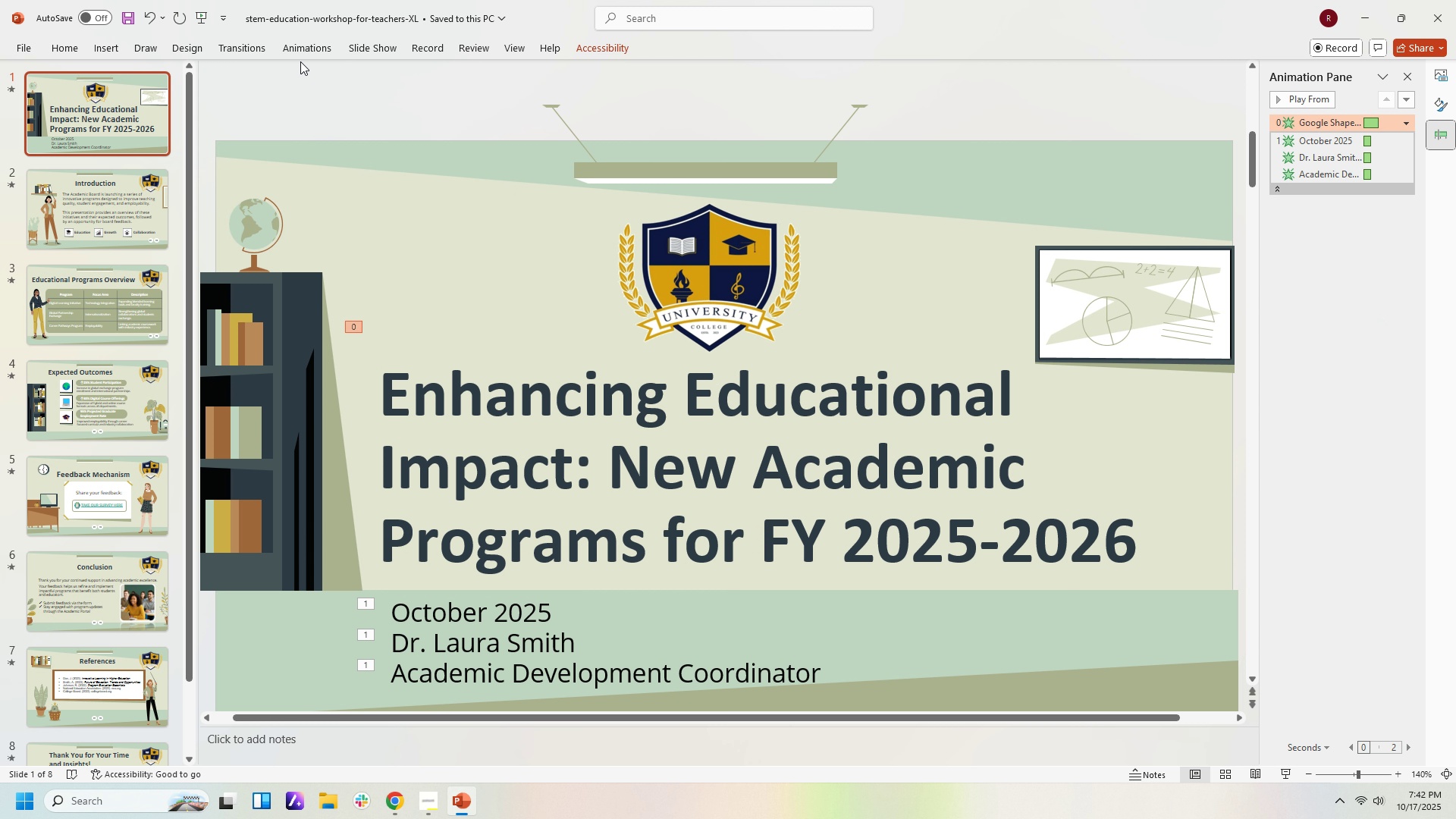 
left_click([301, 55])
 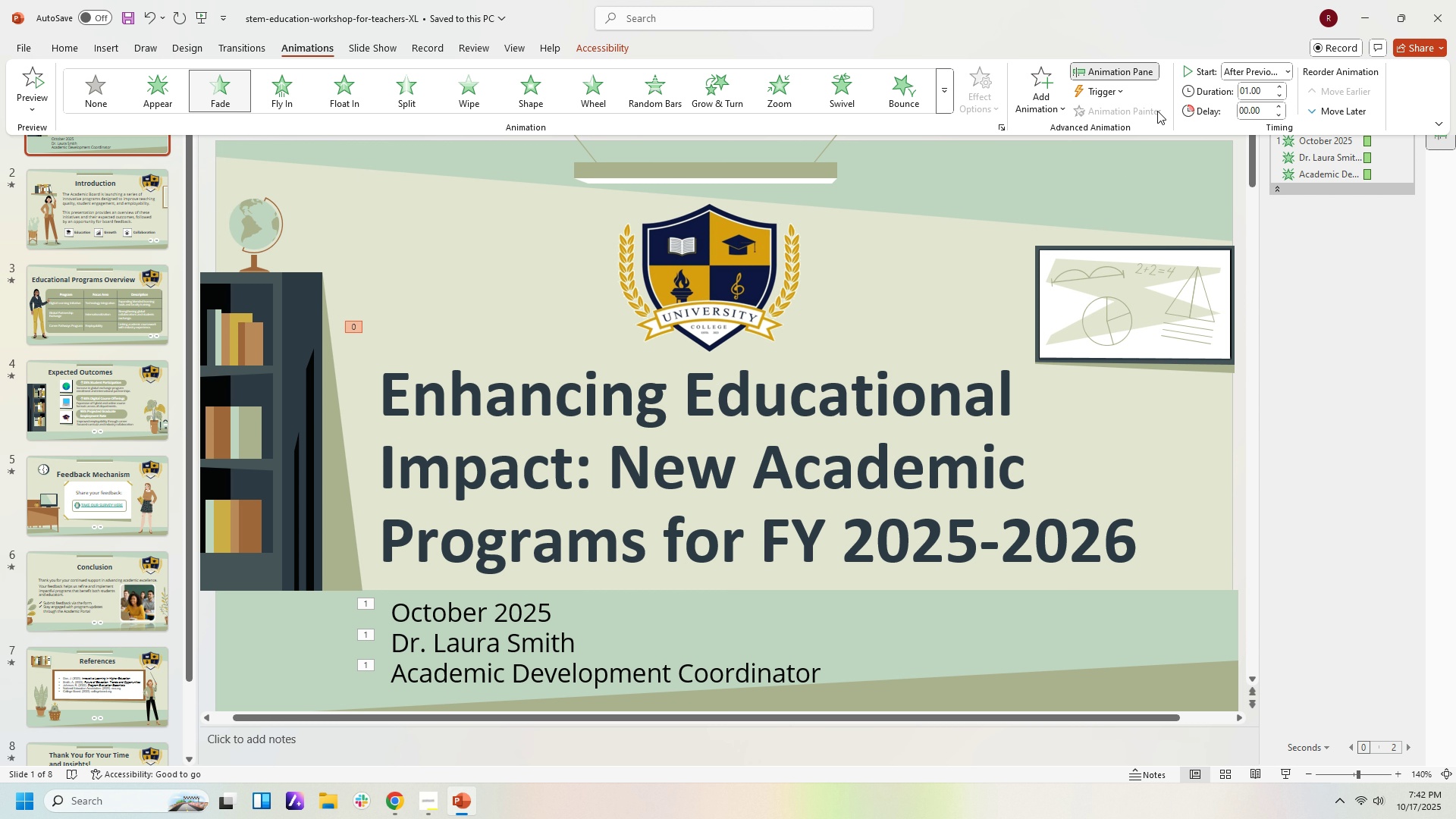 
left_click([1120, 89])
 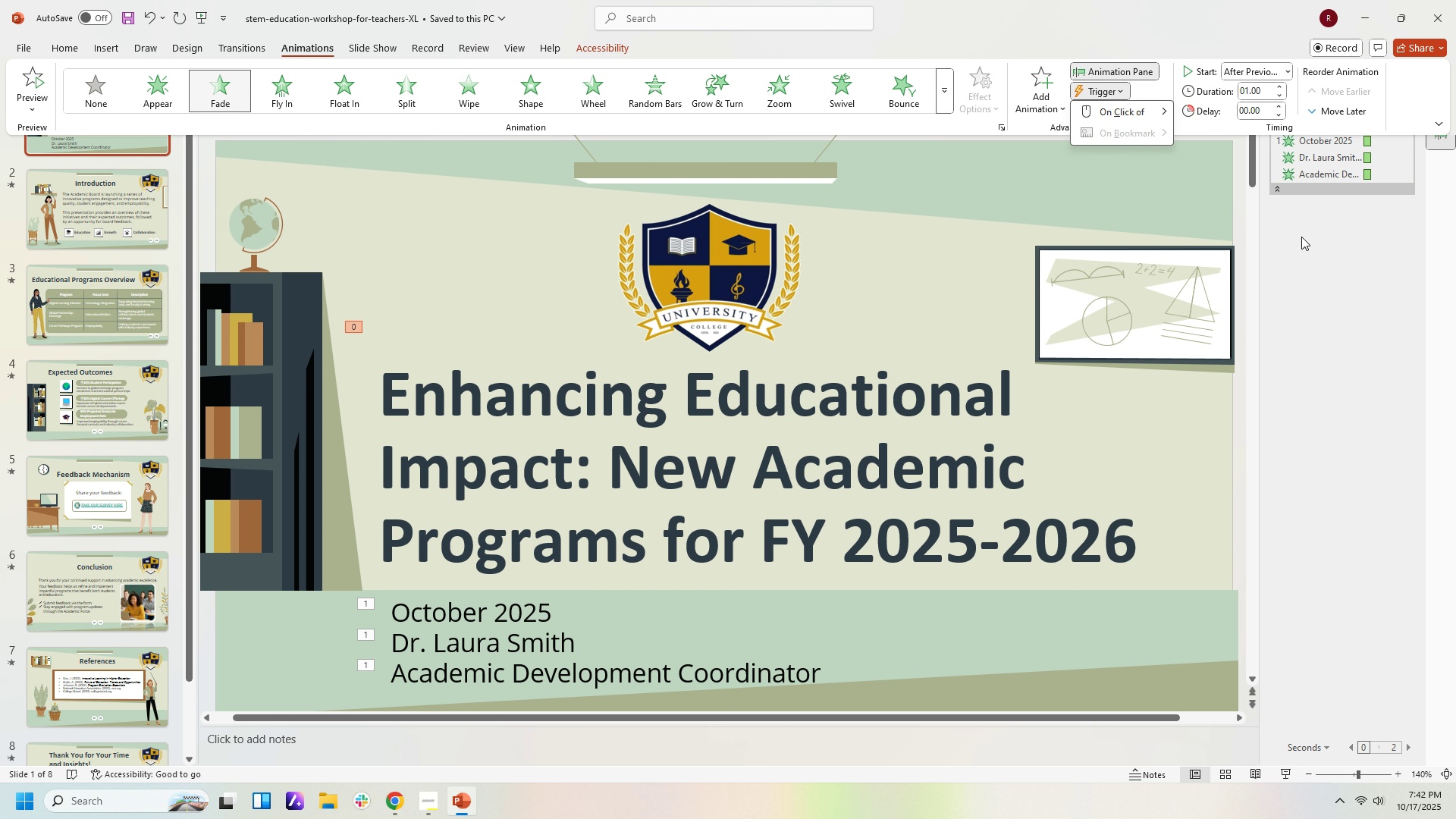 
left_click([1301, 237])
 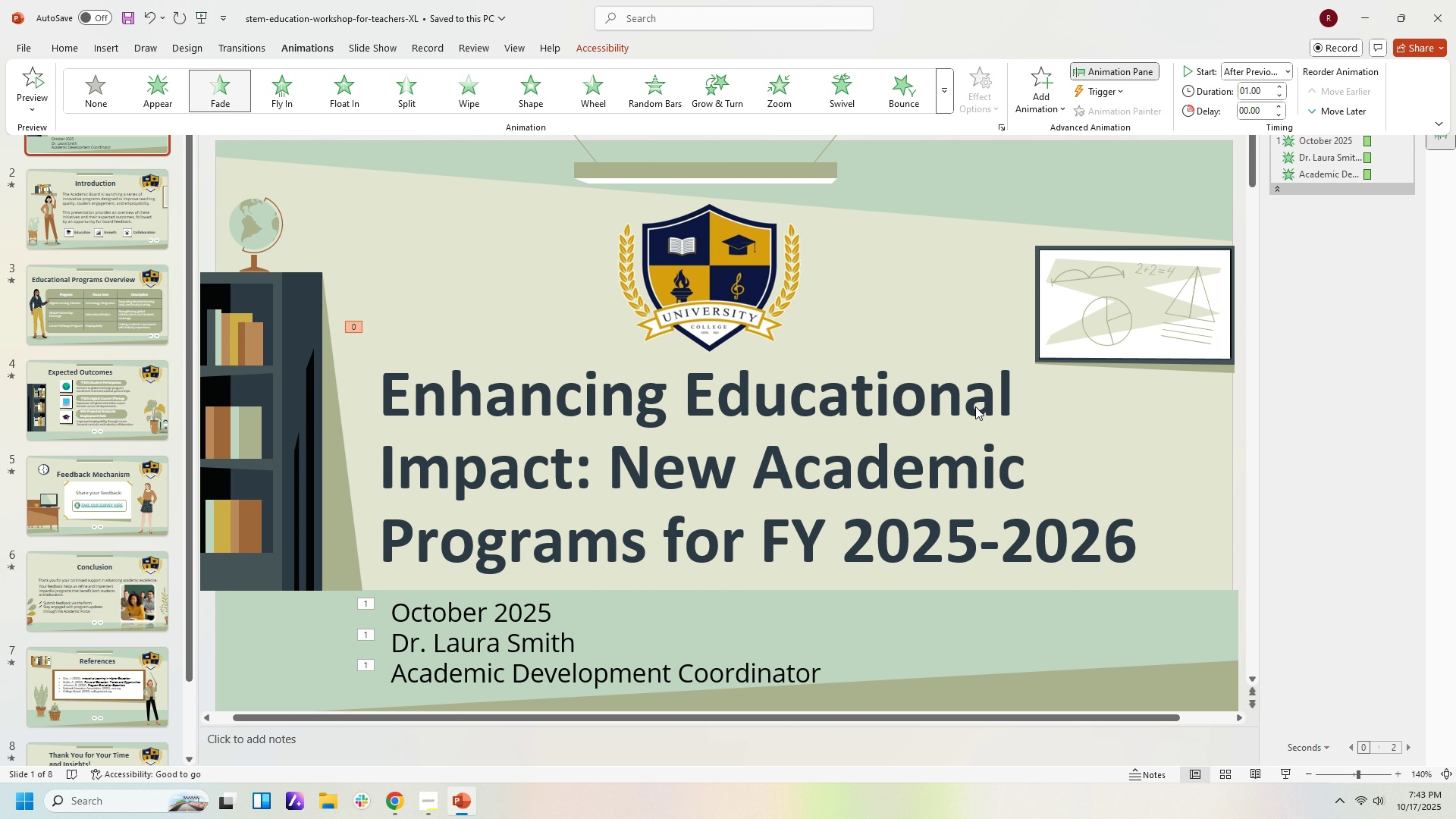 
left_click([975, 406])
 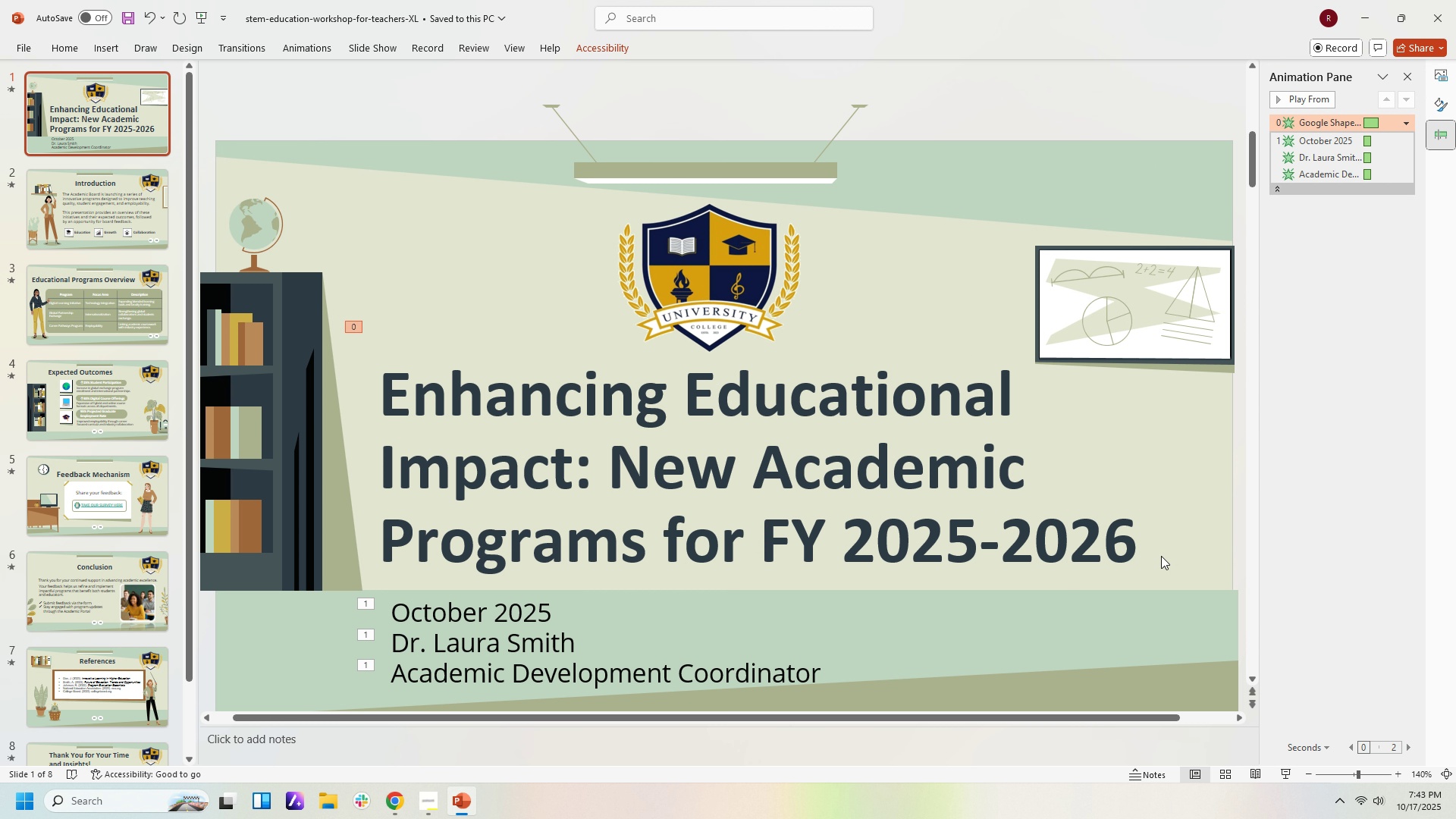 
left_click([1161, 556])
 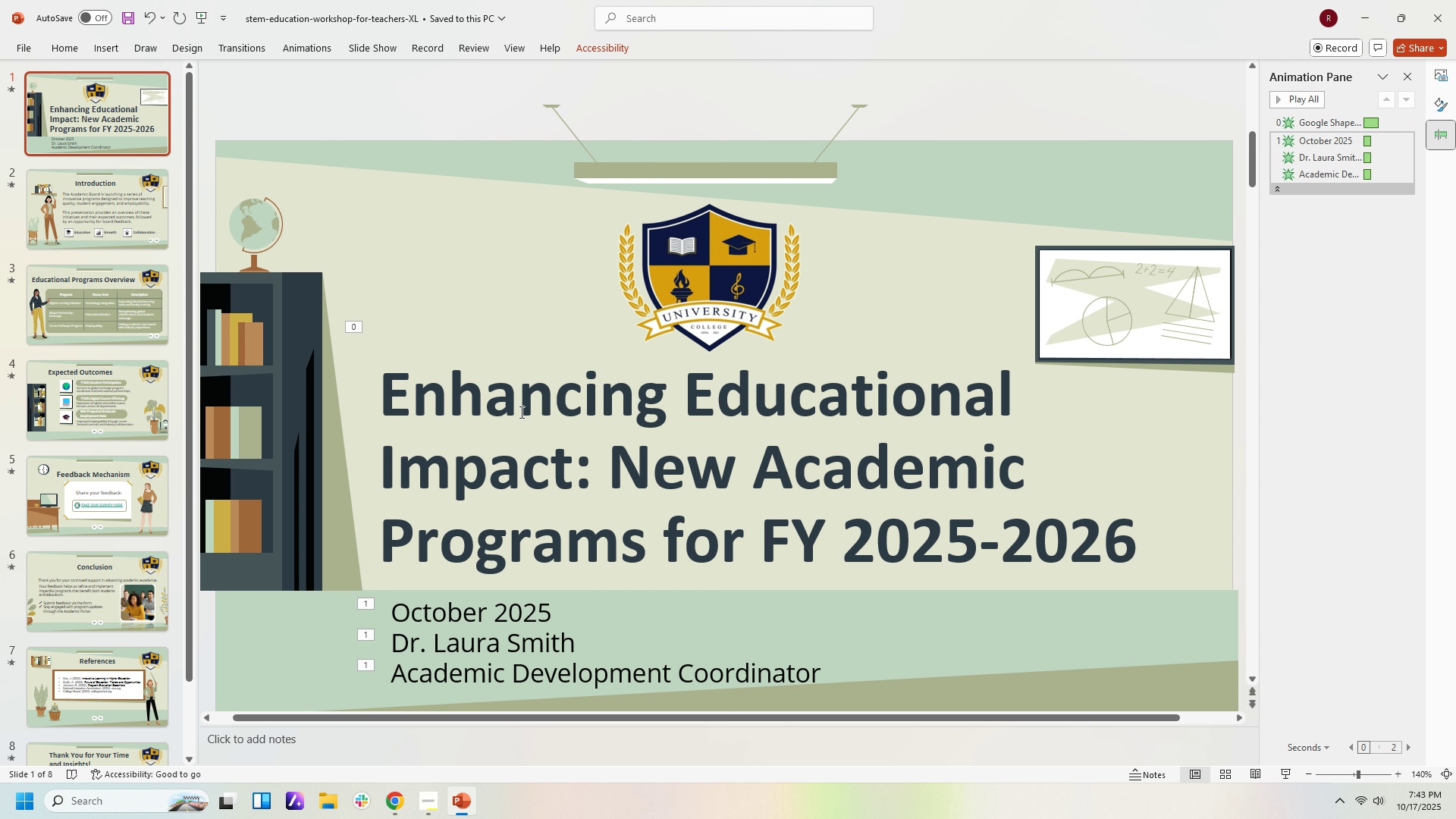 
double_click([520, 413])
 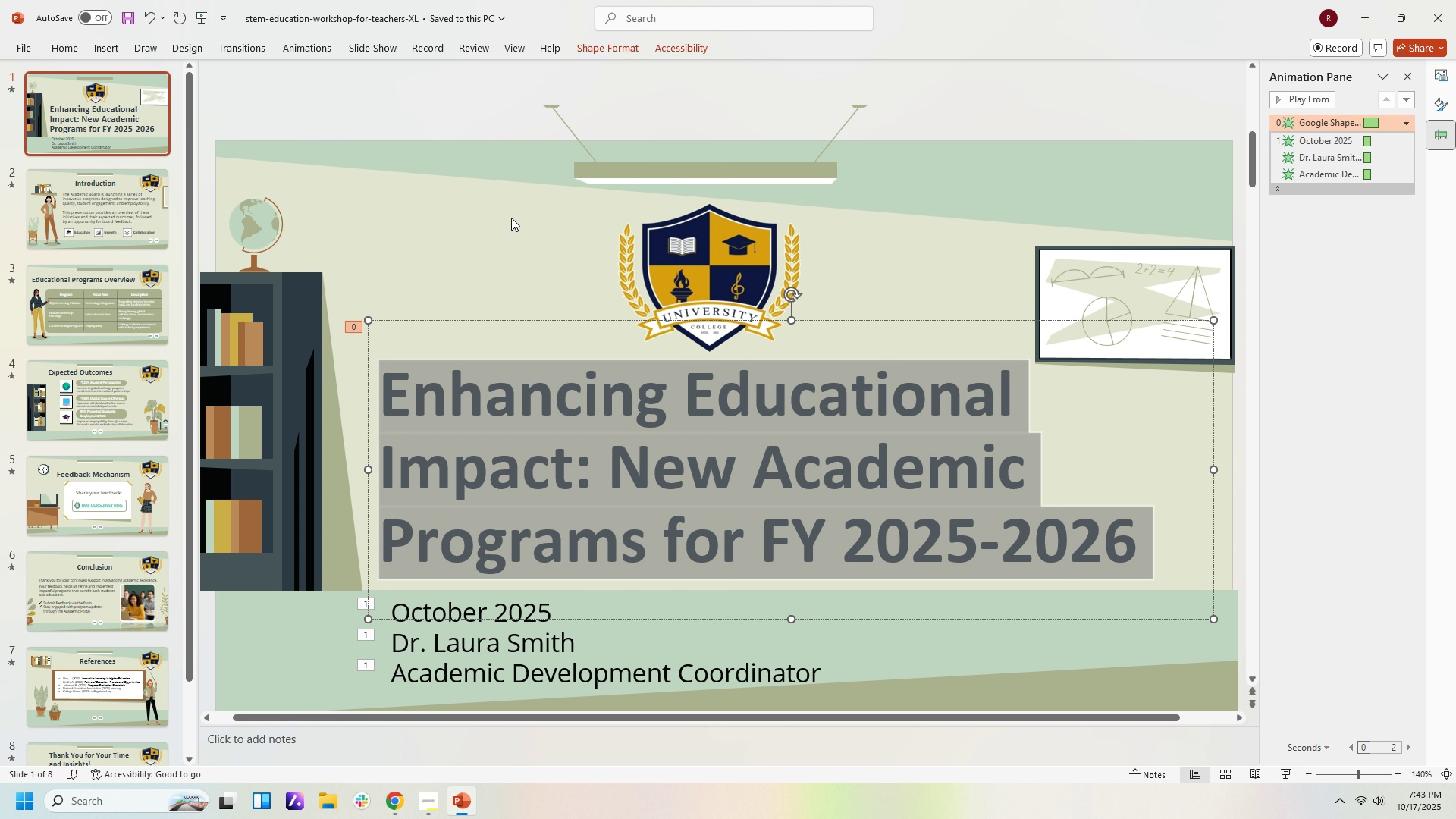 
key(Control+A)
 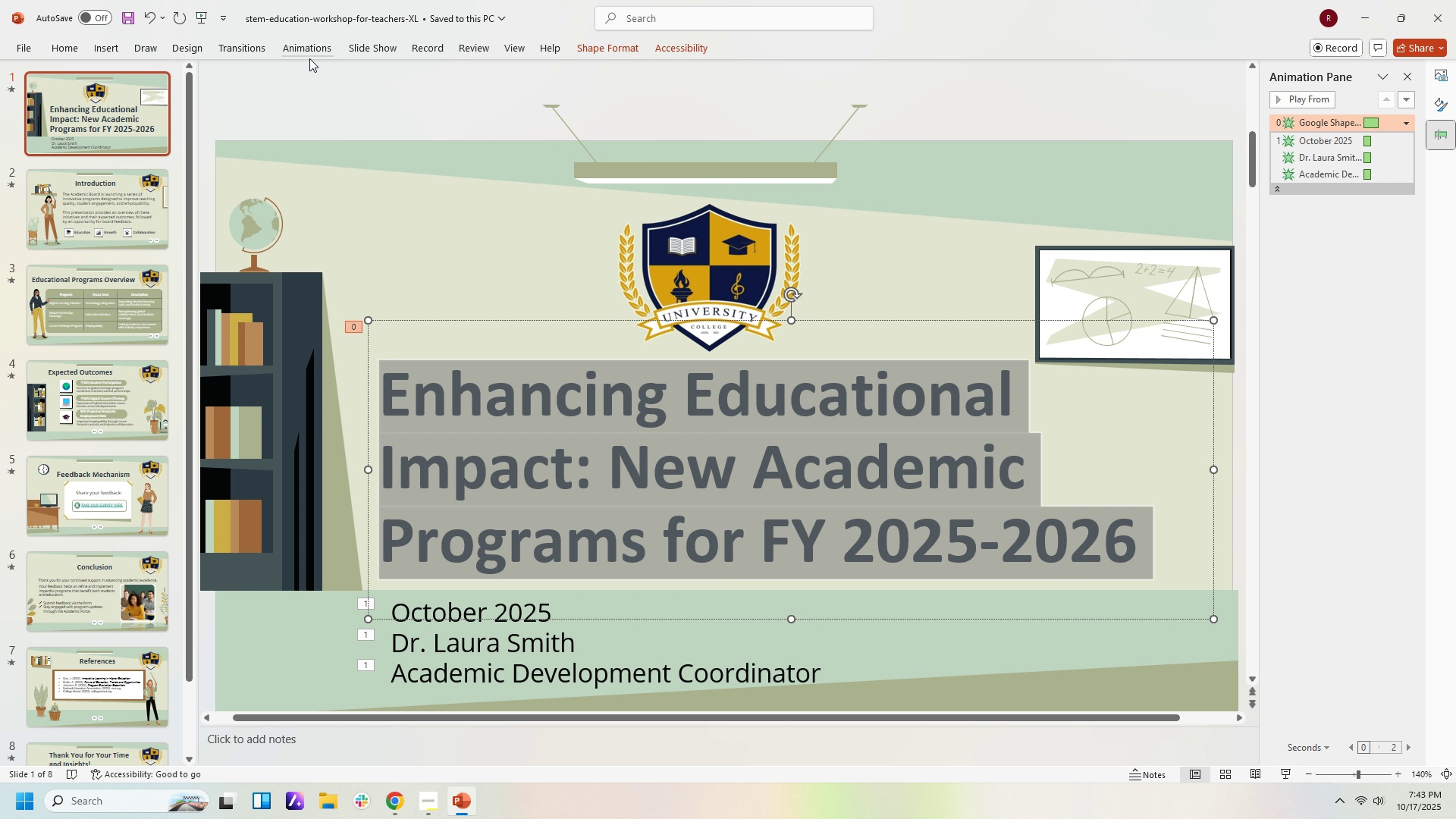 
left_click([309, 58])
 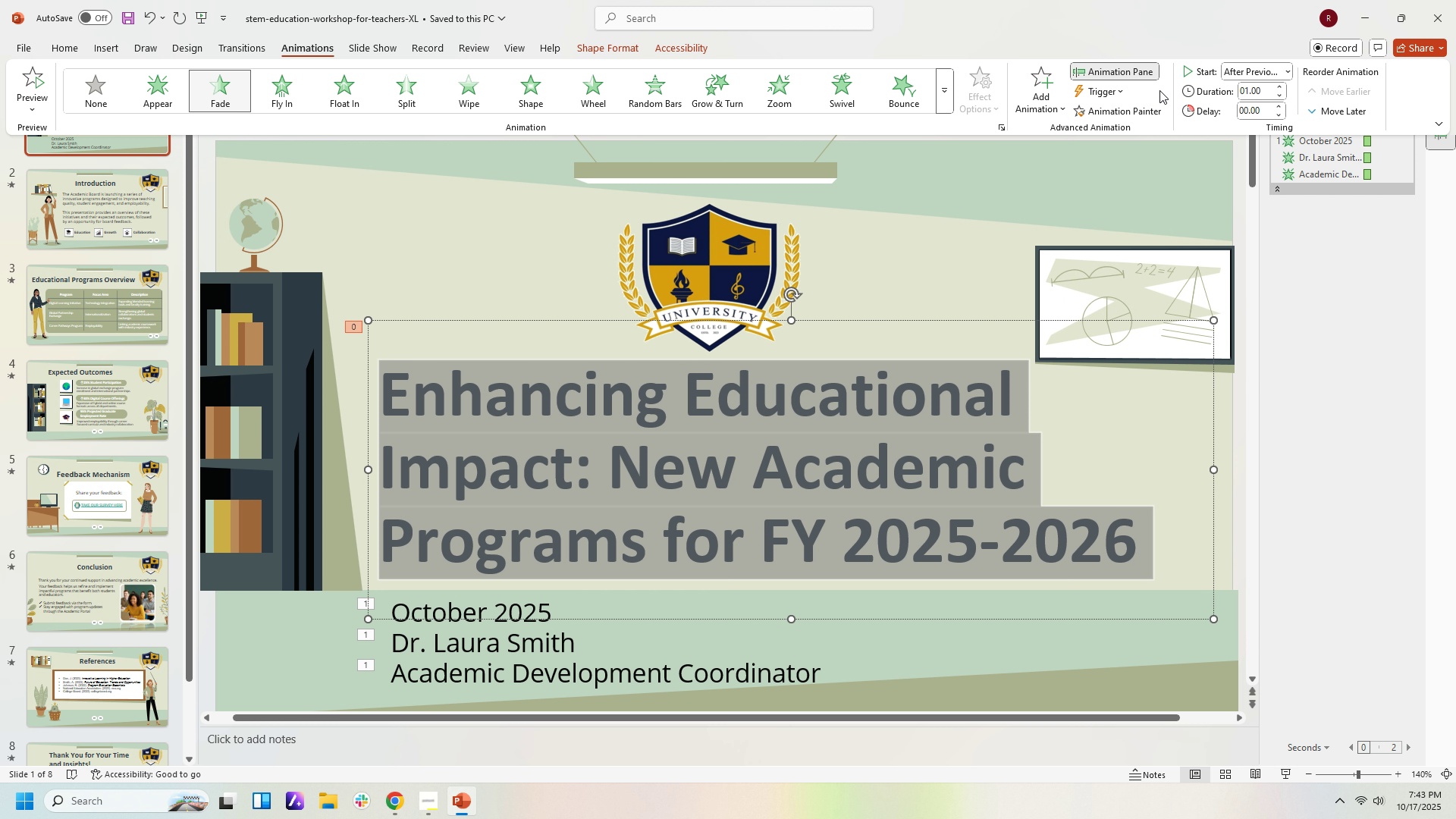 
wait(6.17)
 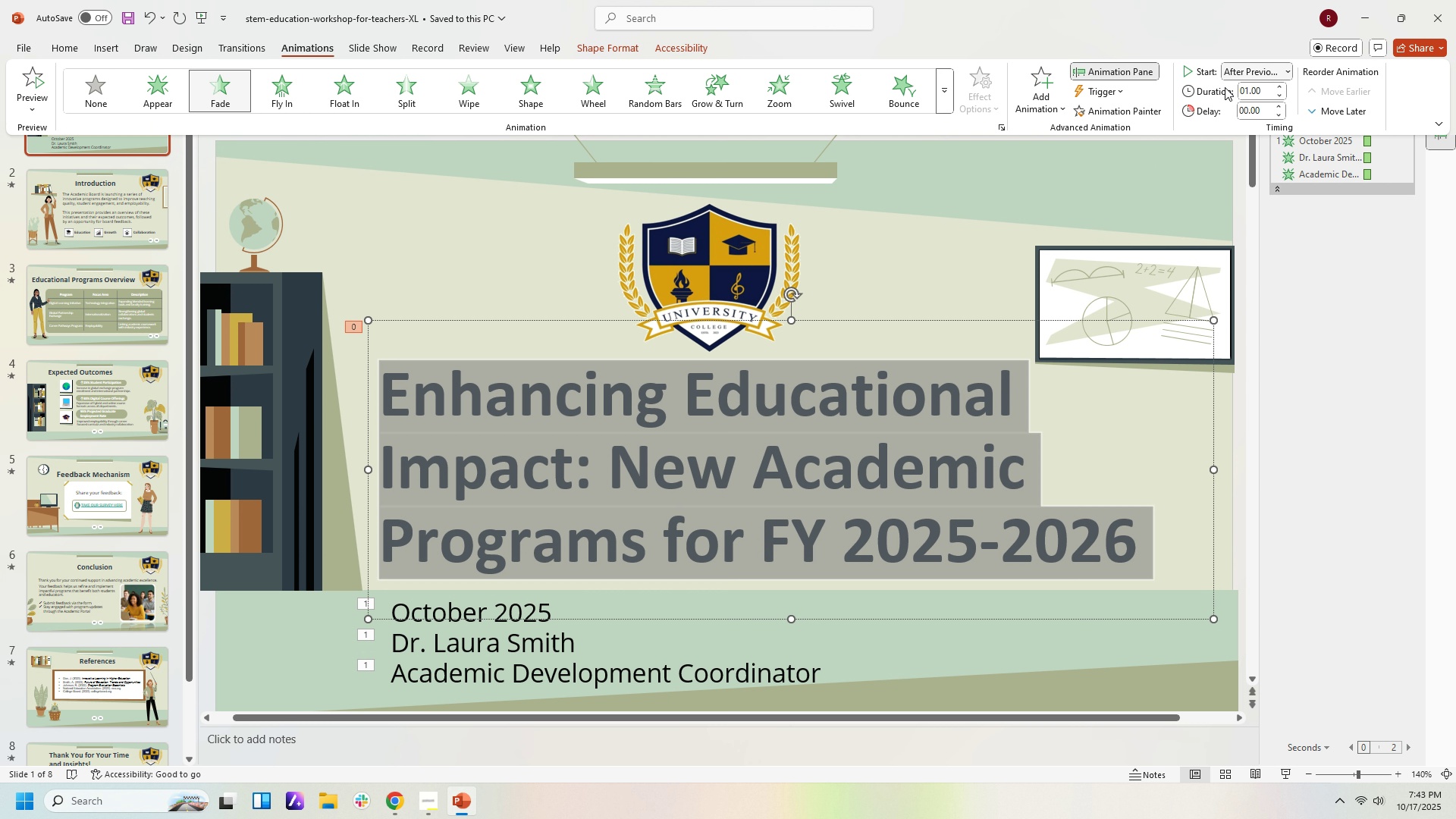 
mouse_move([1269, 89])
 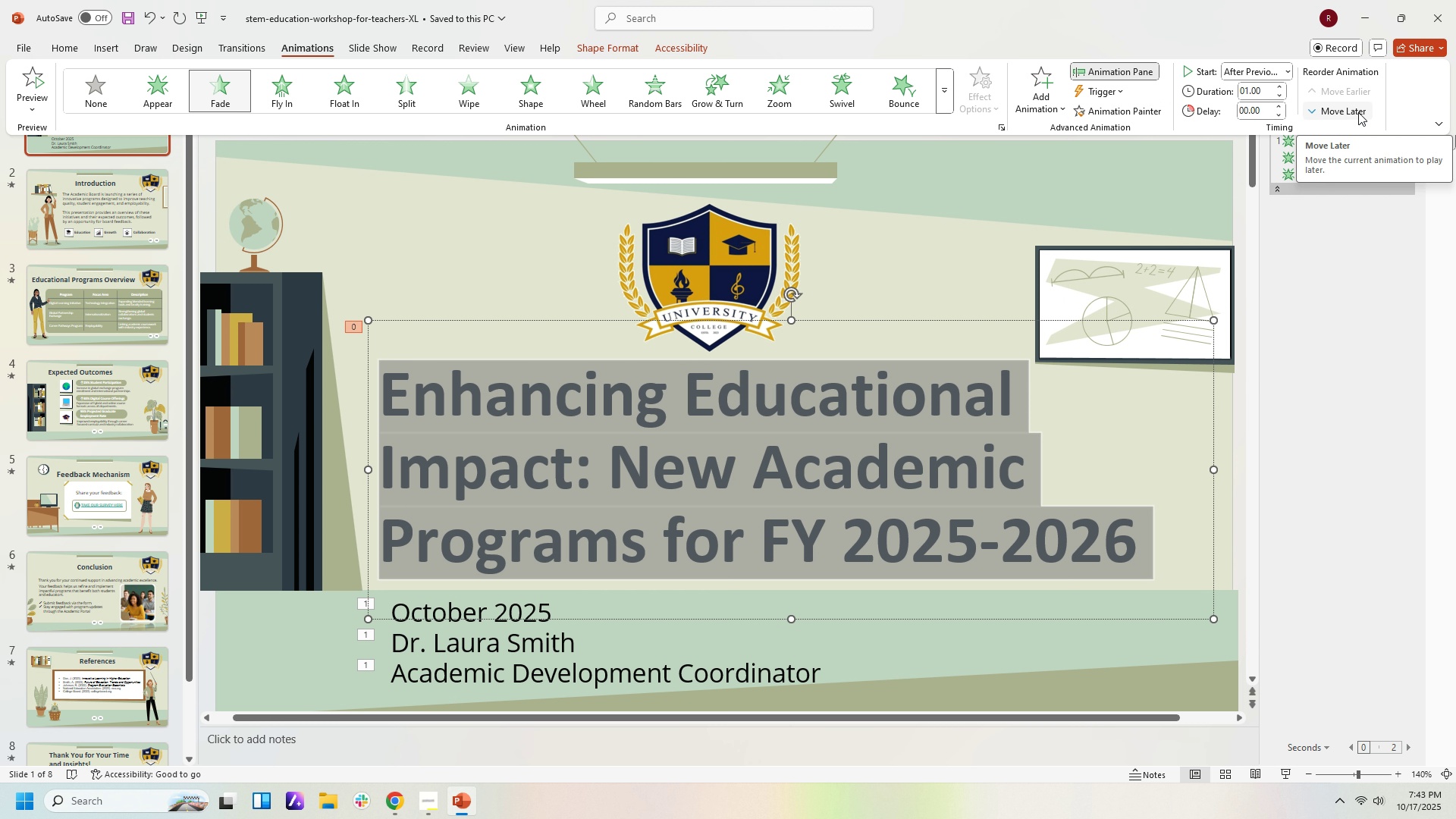 
left_click([1358, 112])
 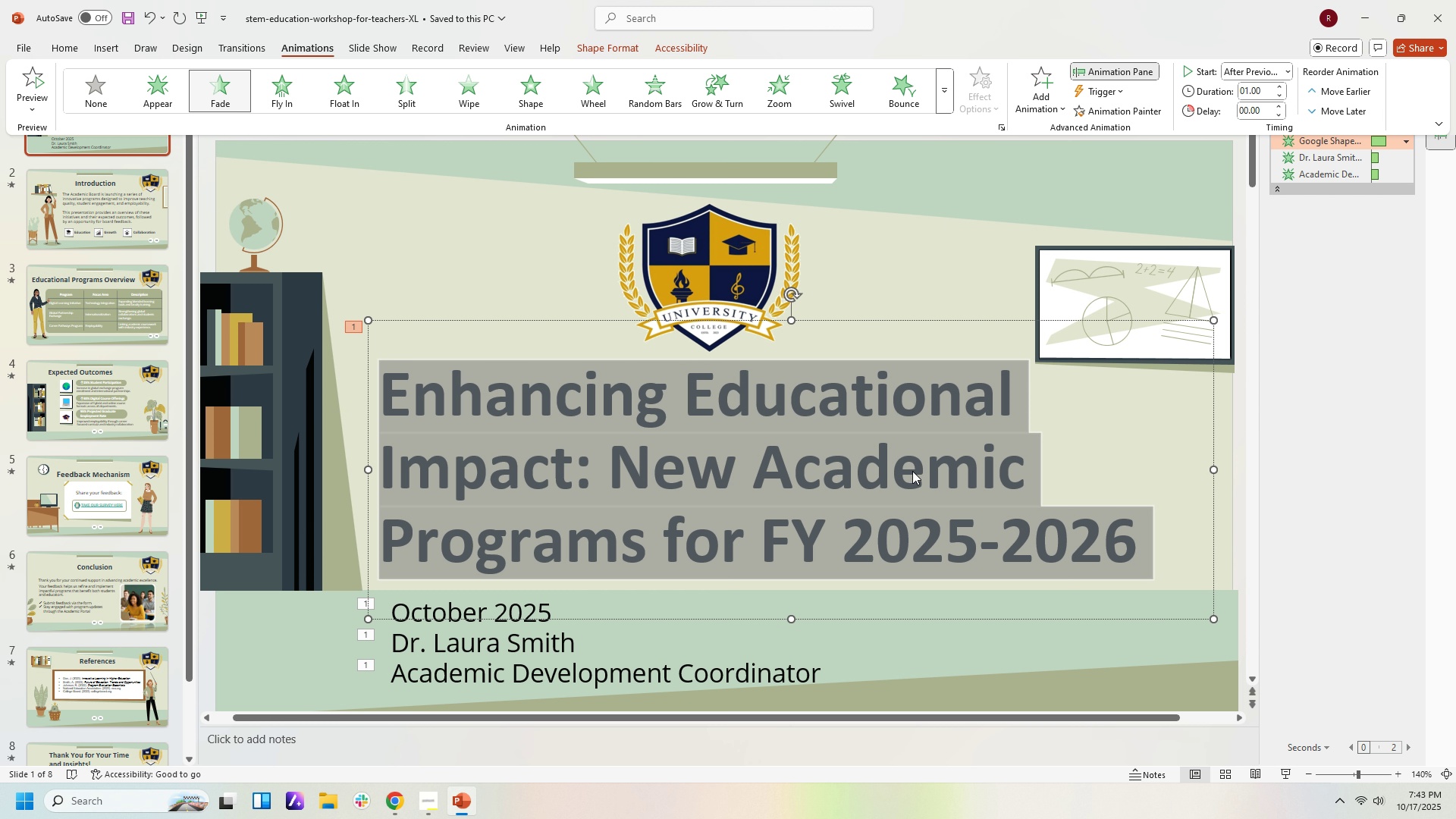 
left_click([530, 656])
 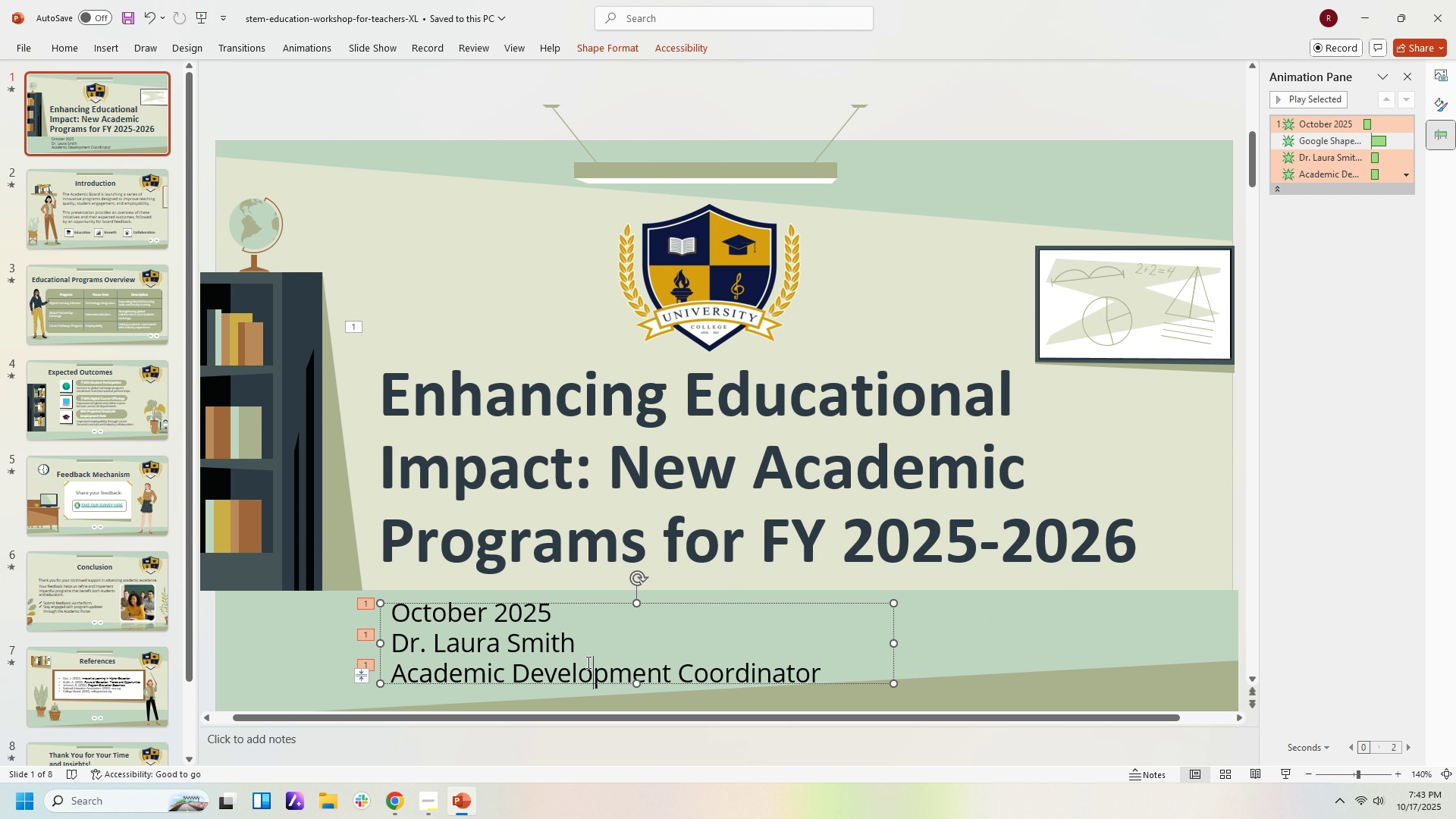 
left_click([587, 662])
 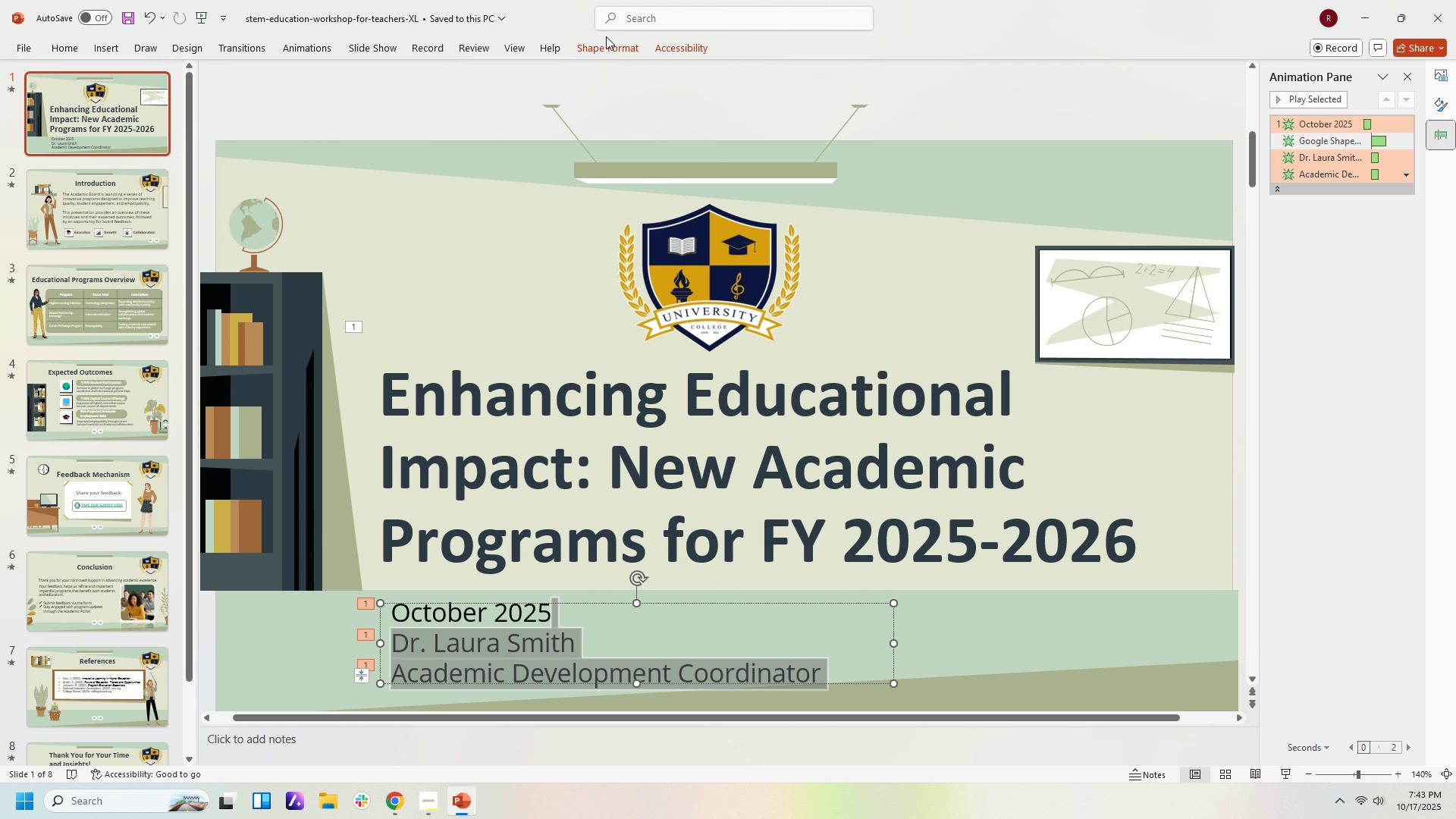 
left_click([306, 46])
 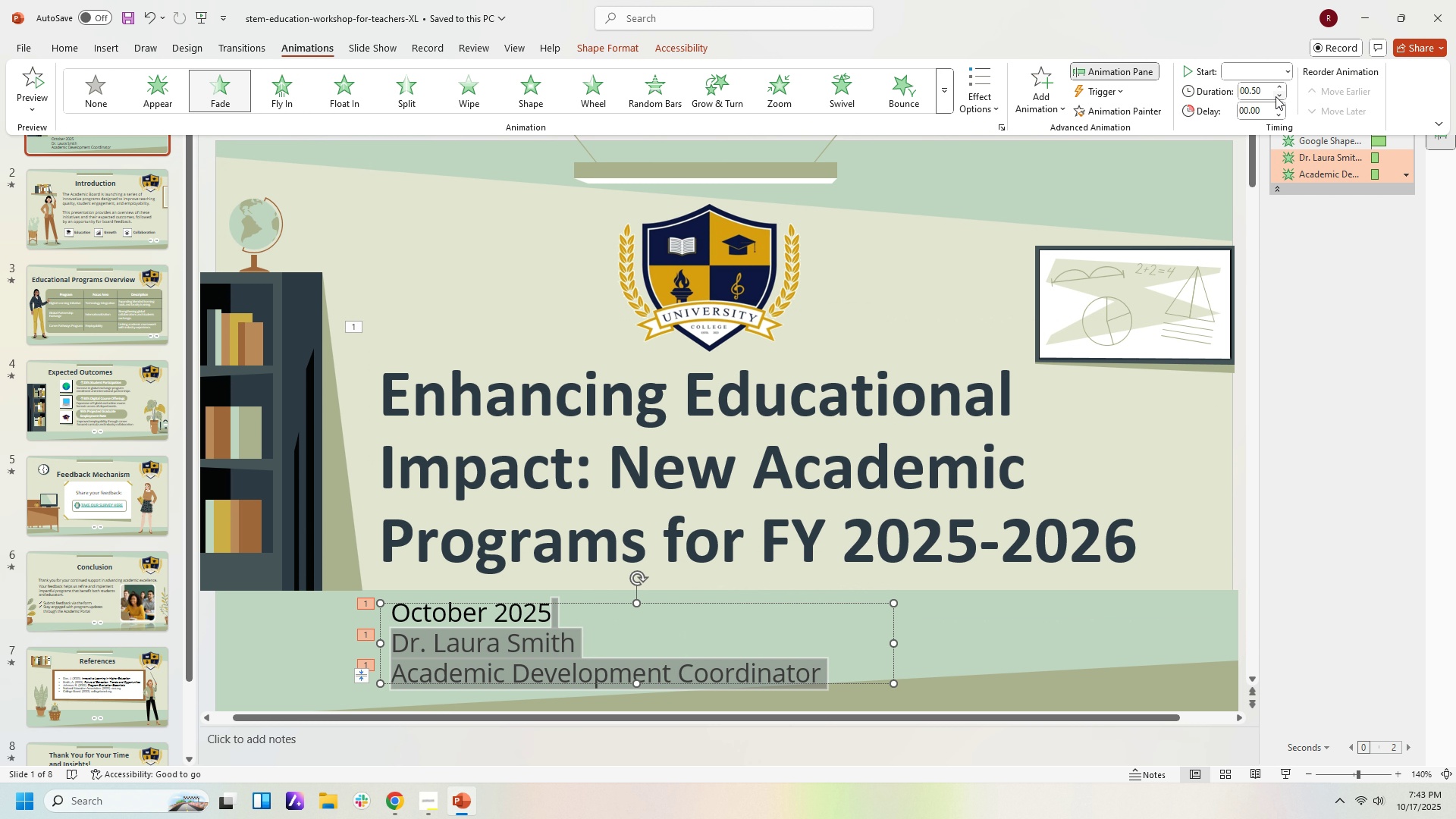 
mouse_move([1356, 115])
 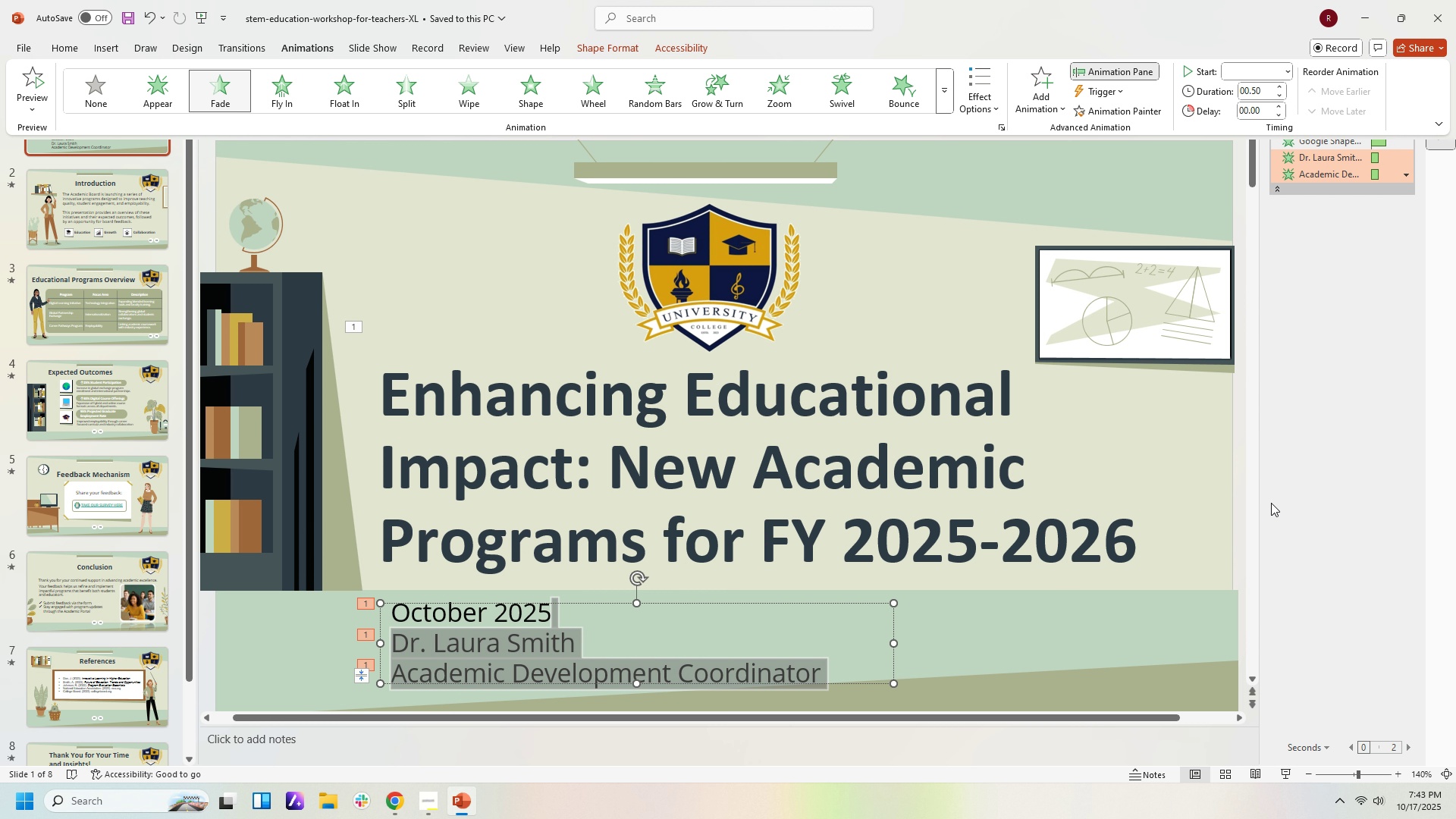 
left_click([1271, 503])
 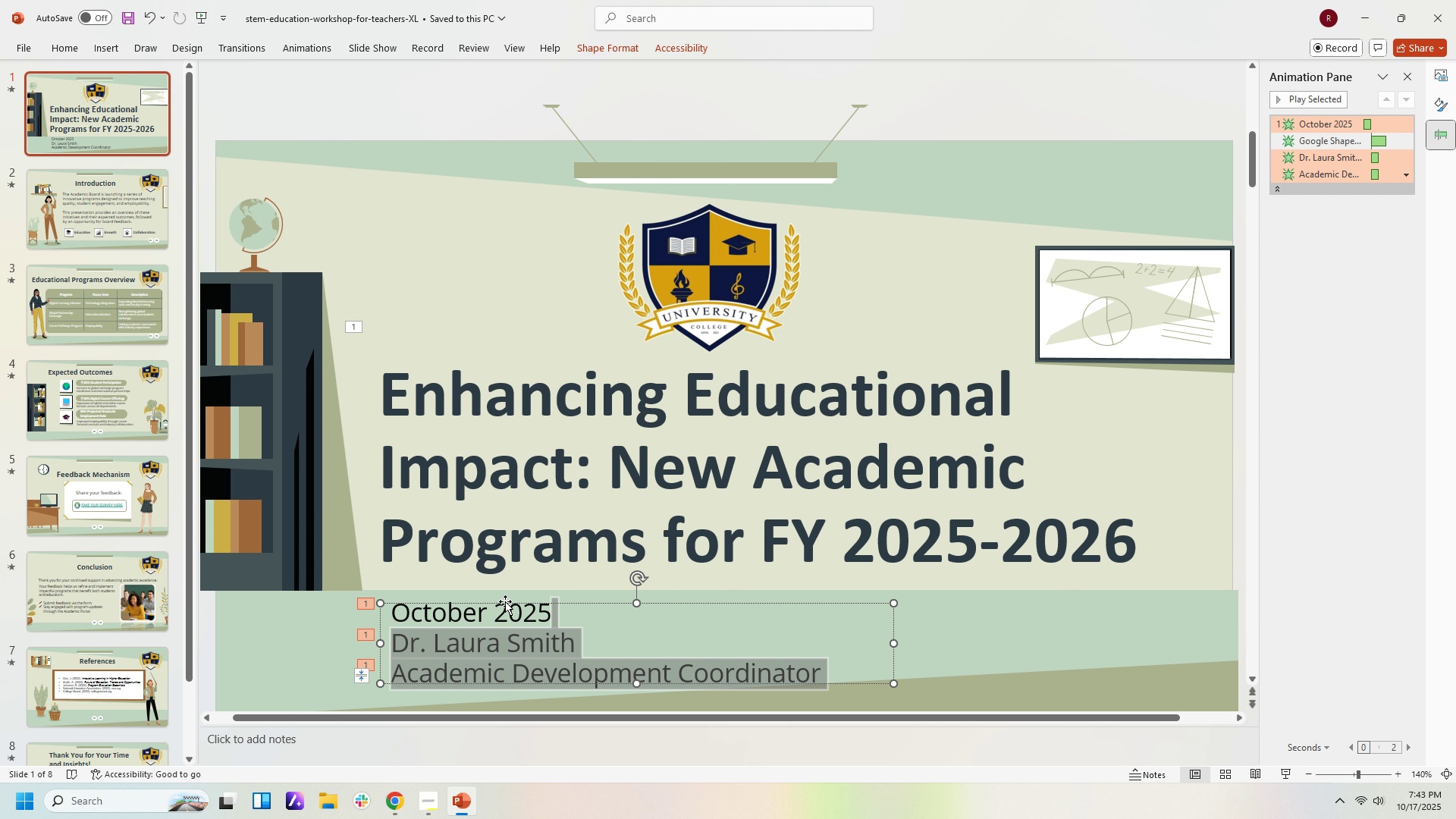 
left_click([1008, 654])
 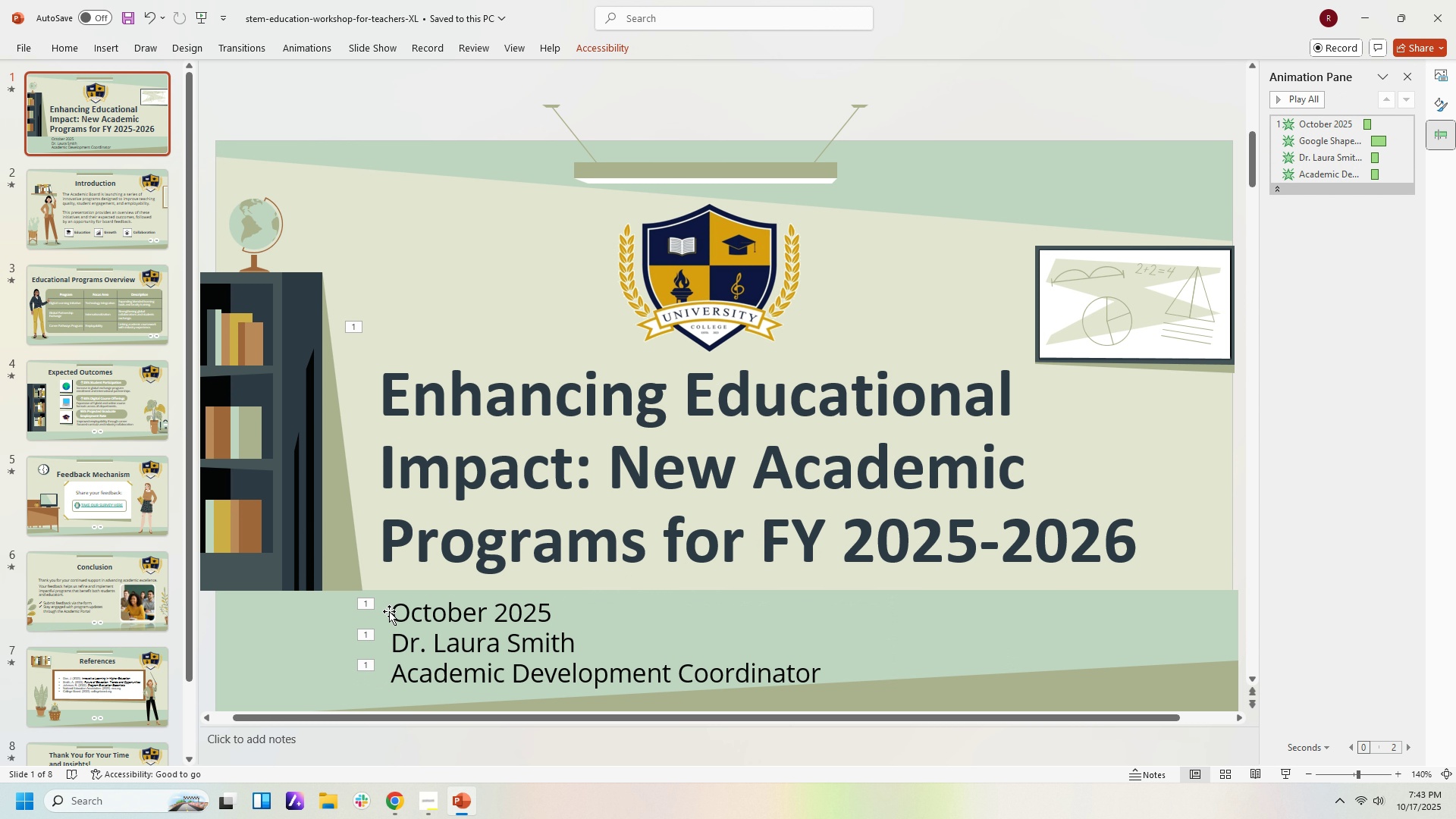 
left_click([389, 611])
 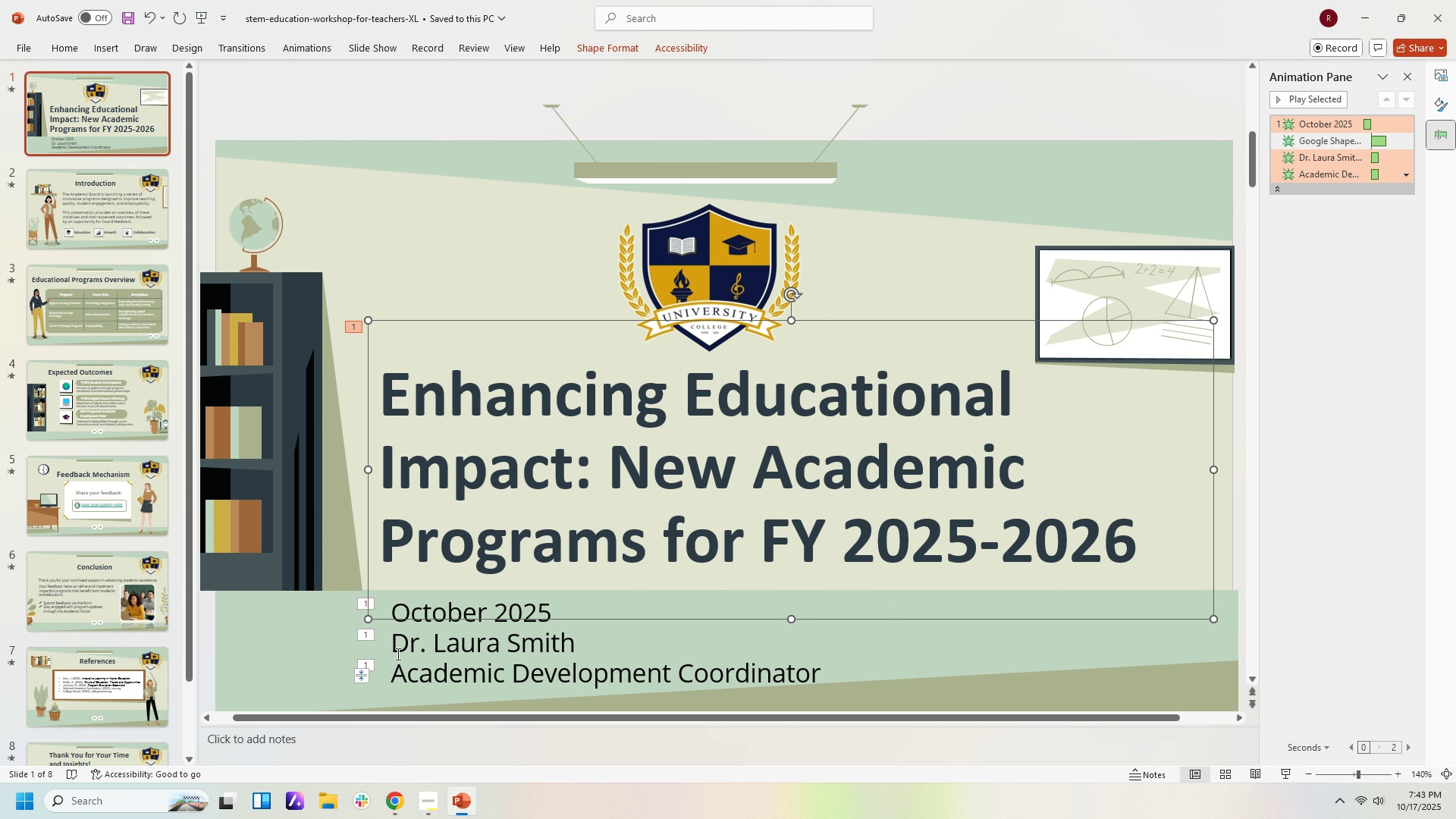 
left_click([397, 654])
 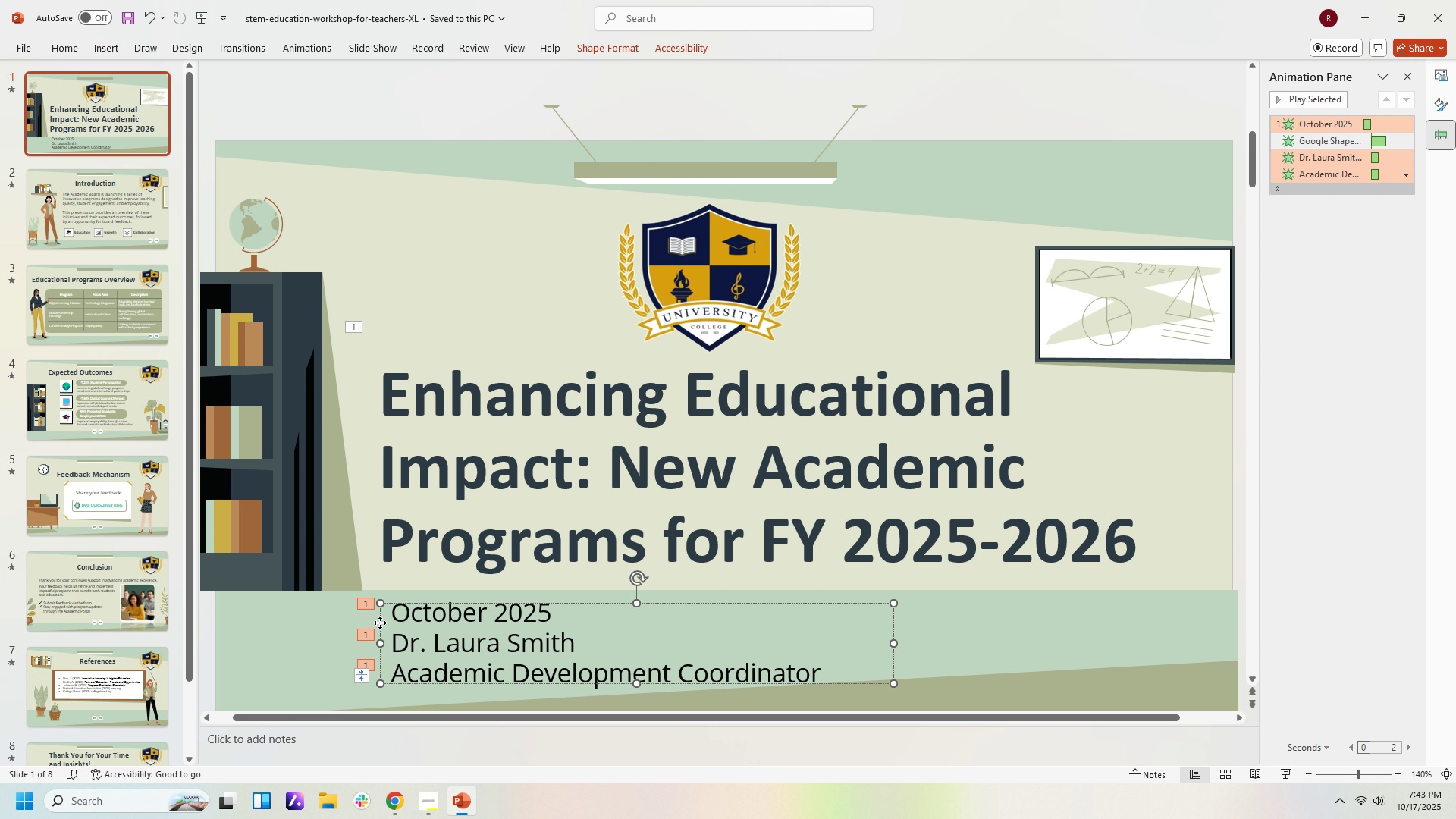 
left_click([380, 623])
 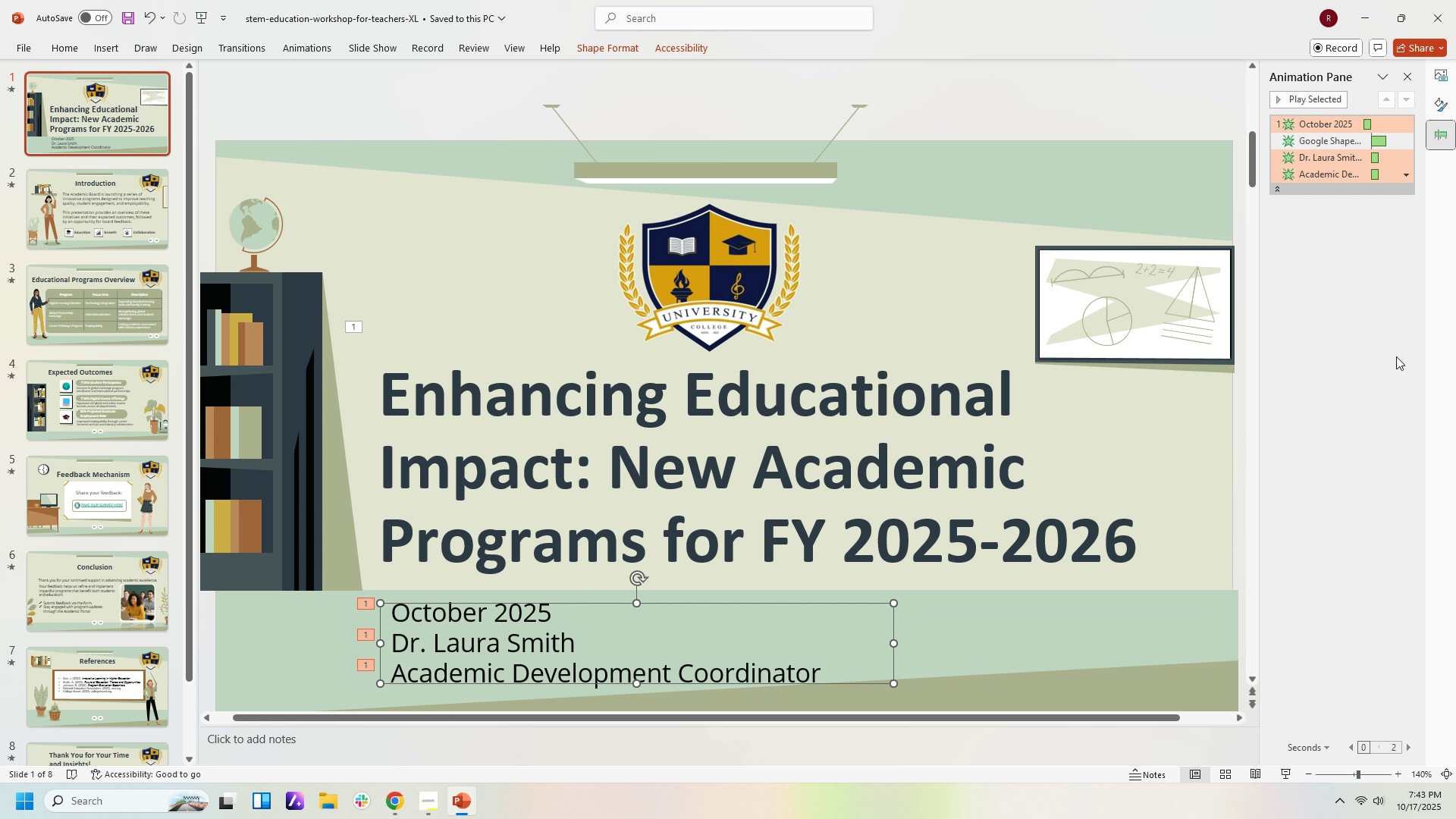 
left_click([1396, 356])
 